 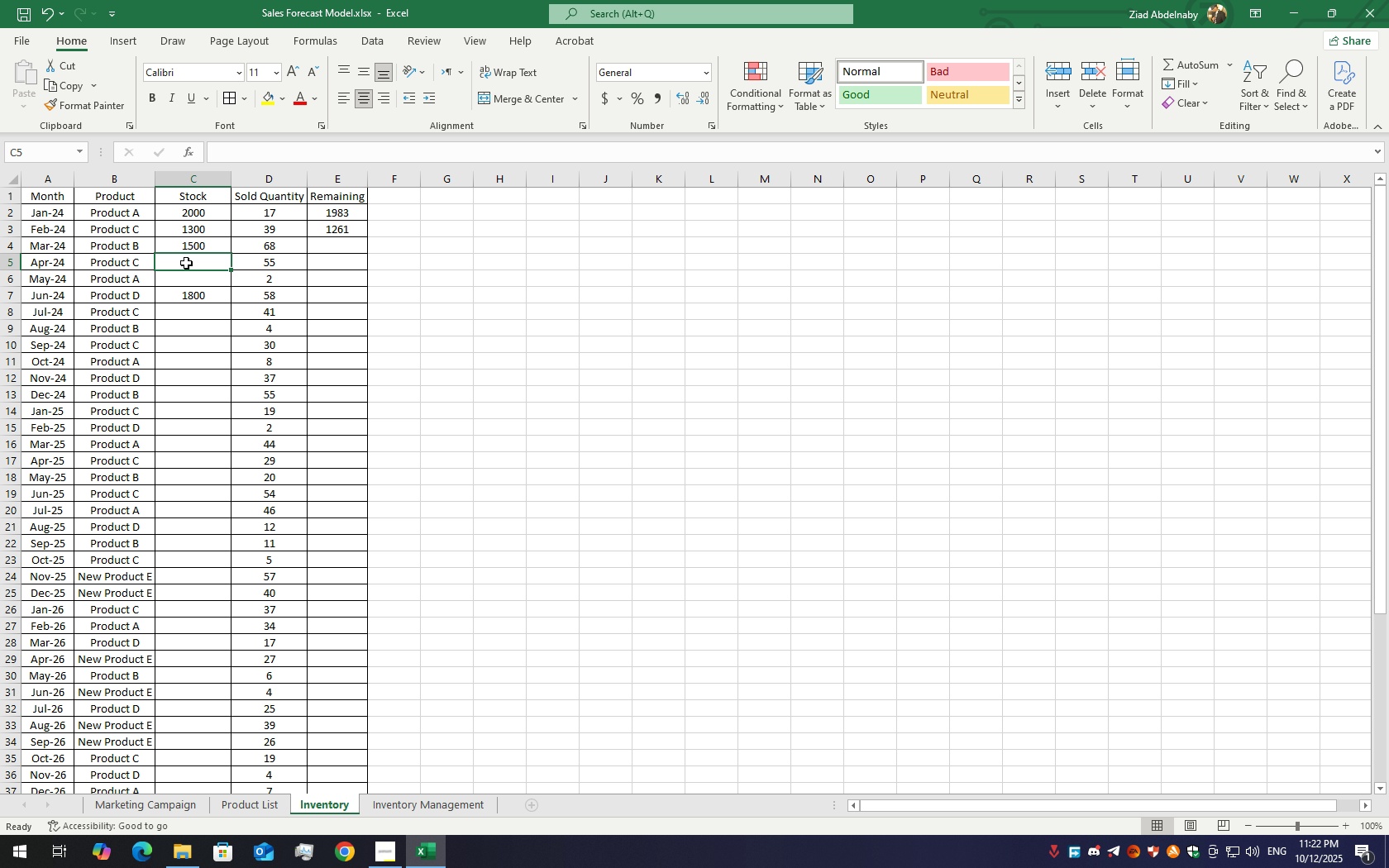 
double_click([186, 263])
 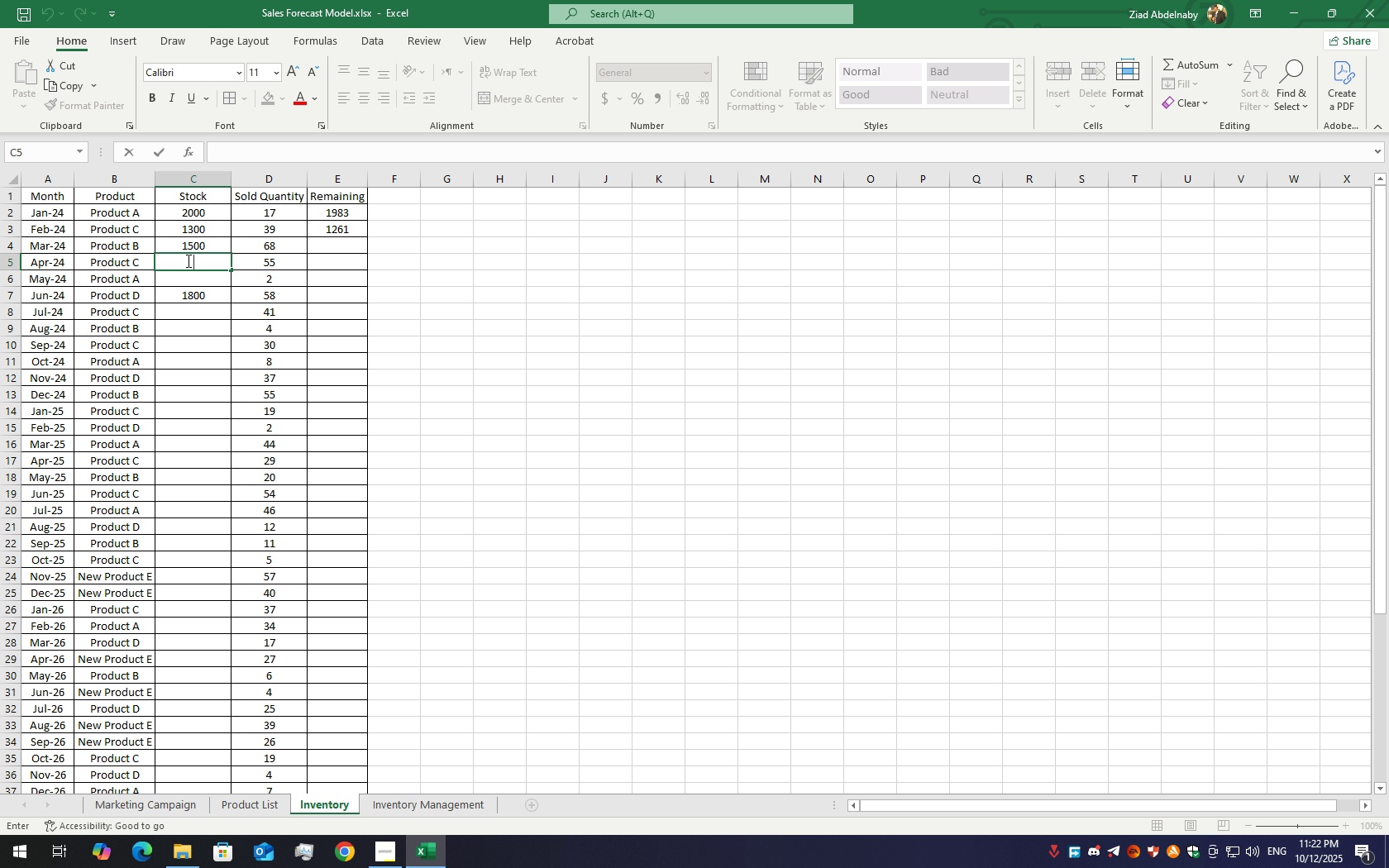 
key(Equal)
 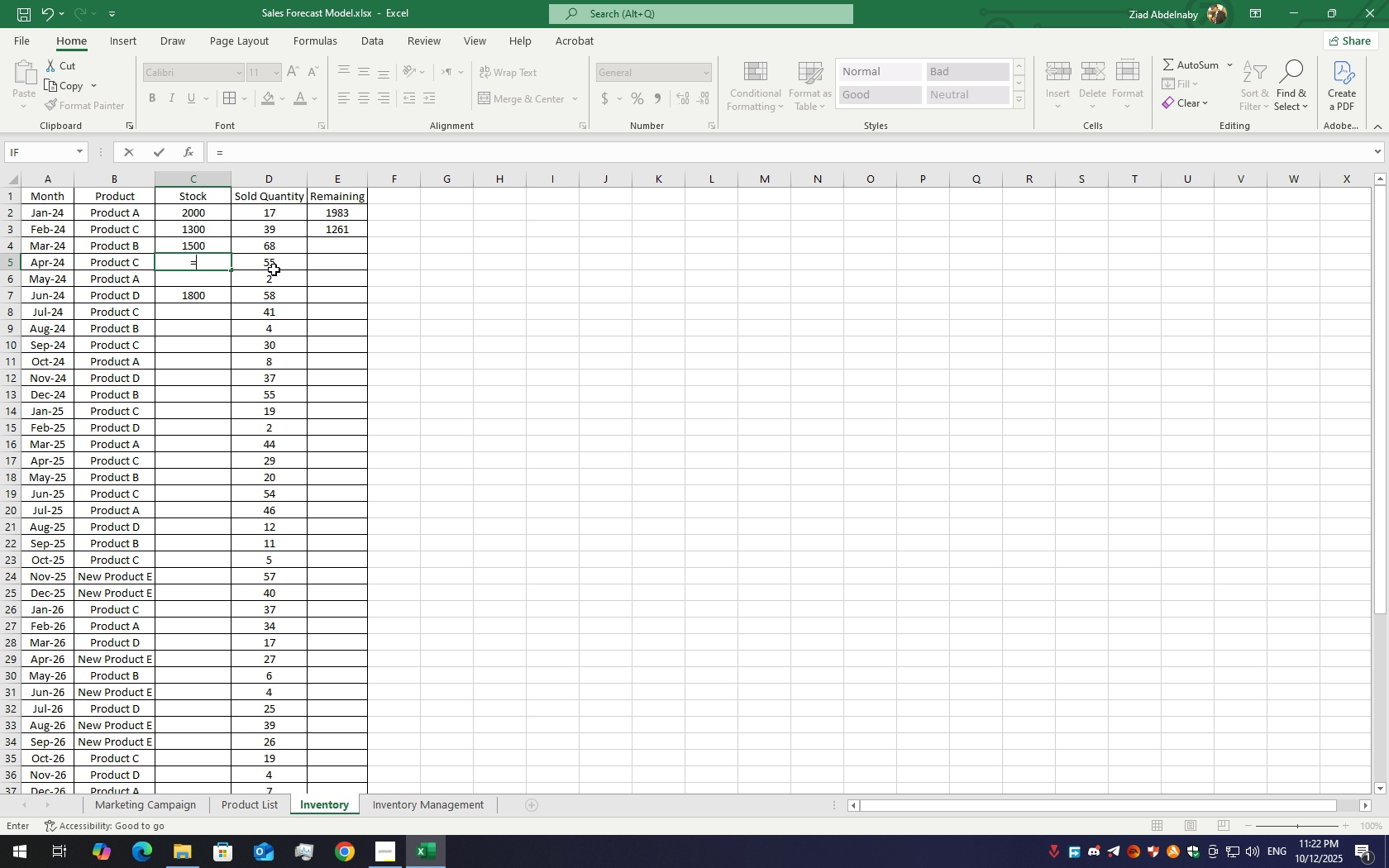 
type(if)
 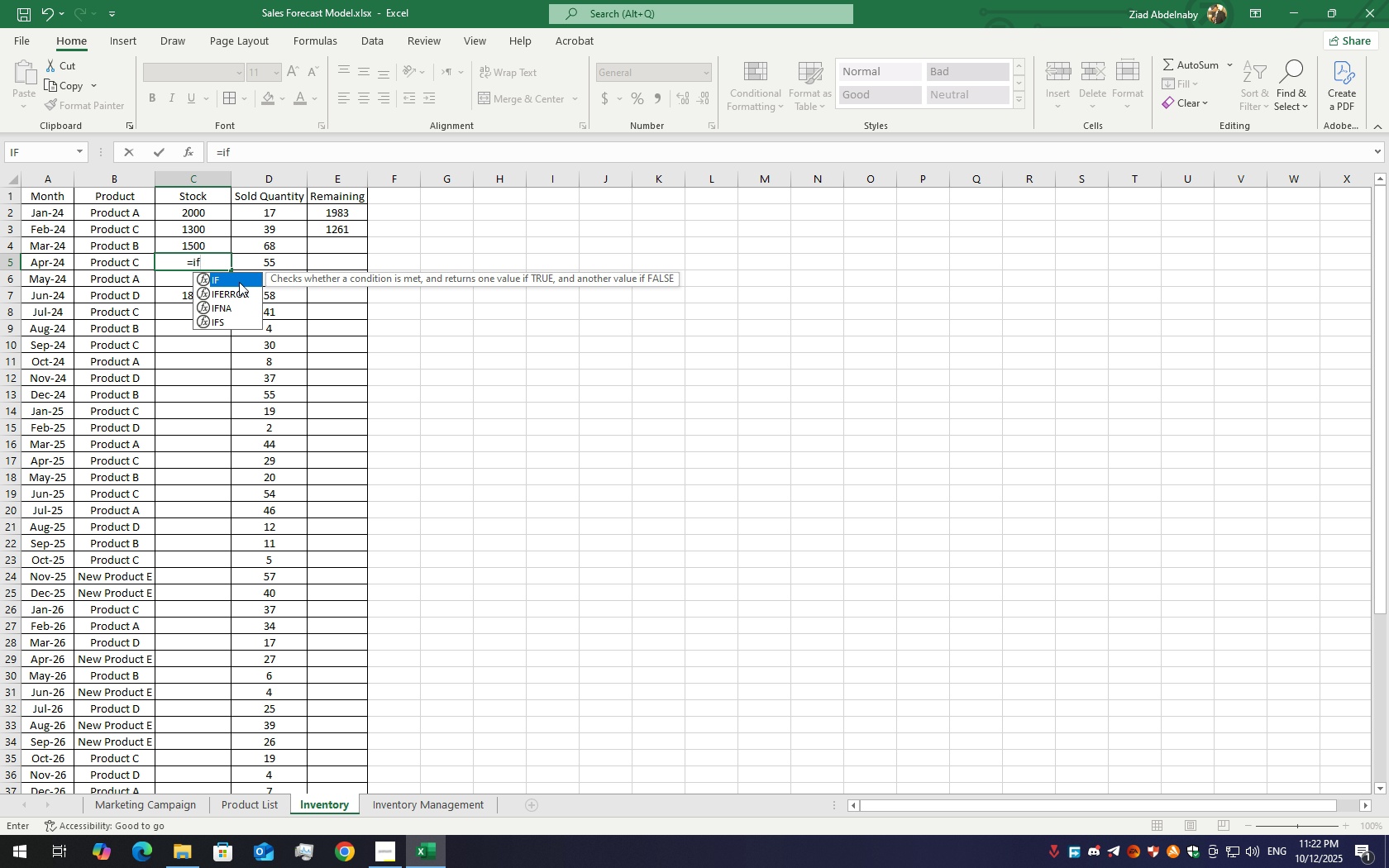 
double_click([239, 282])
 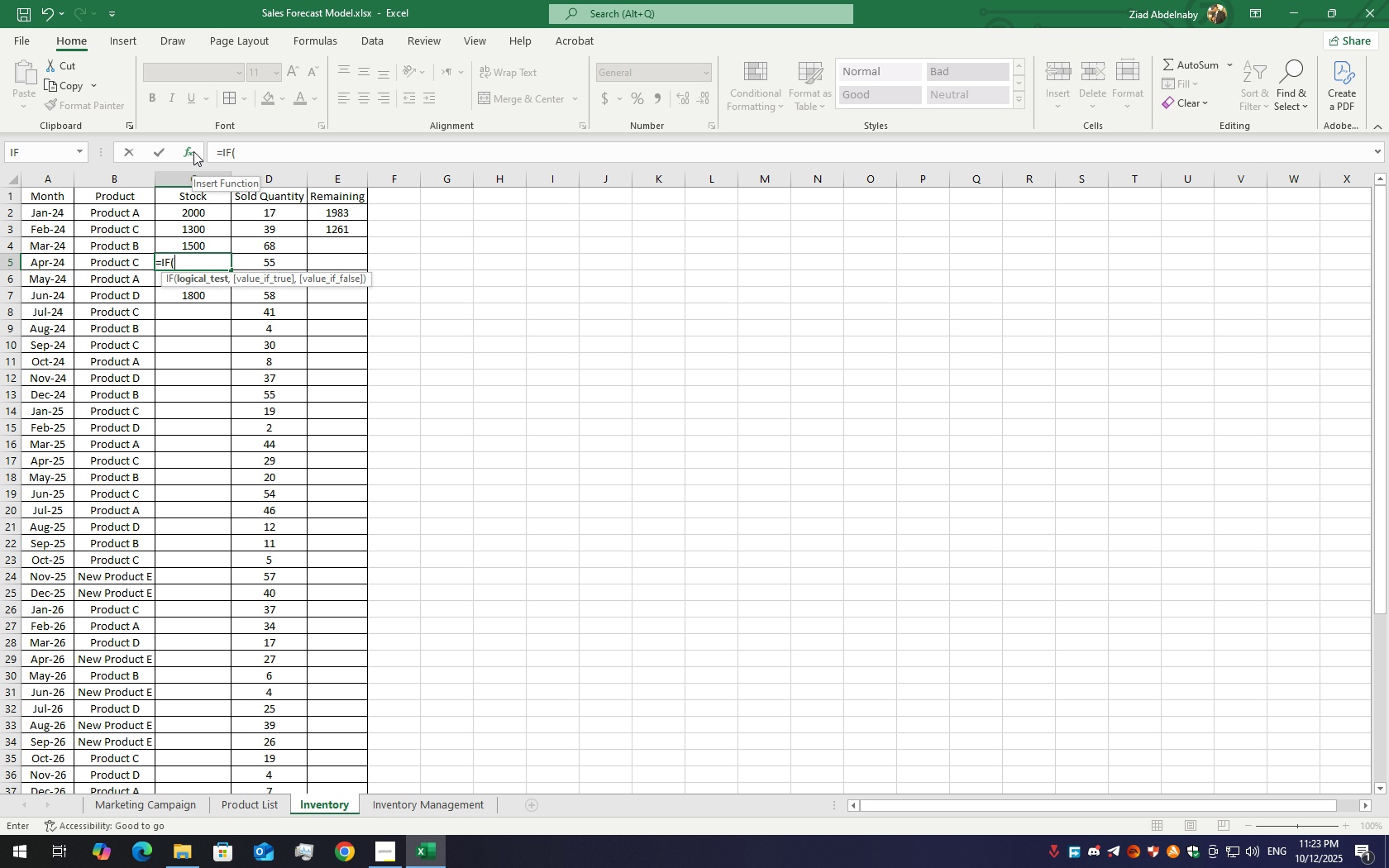 
wait(8.13)
 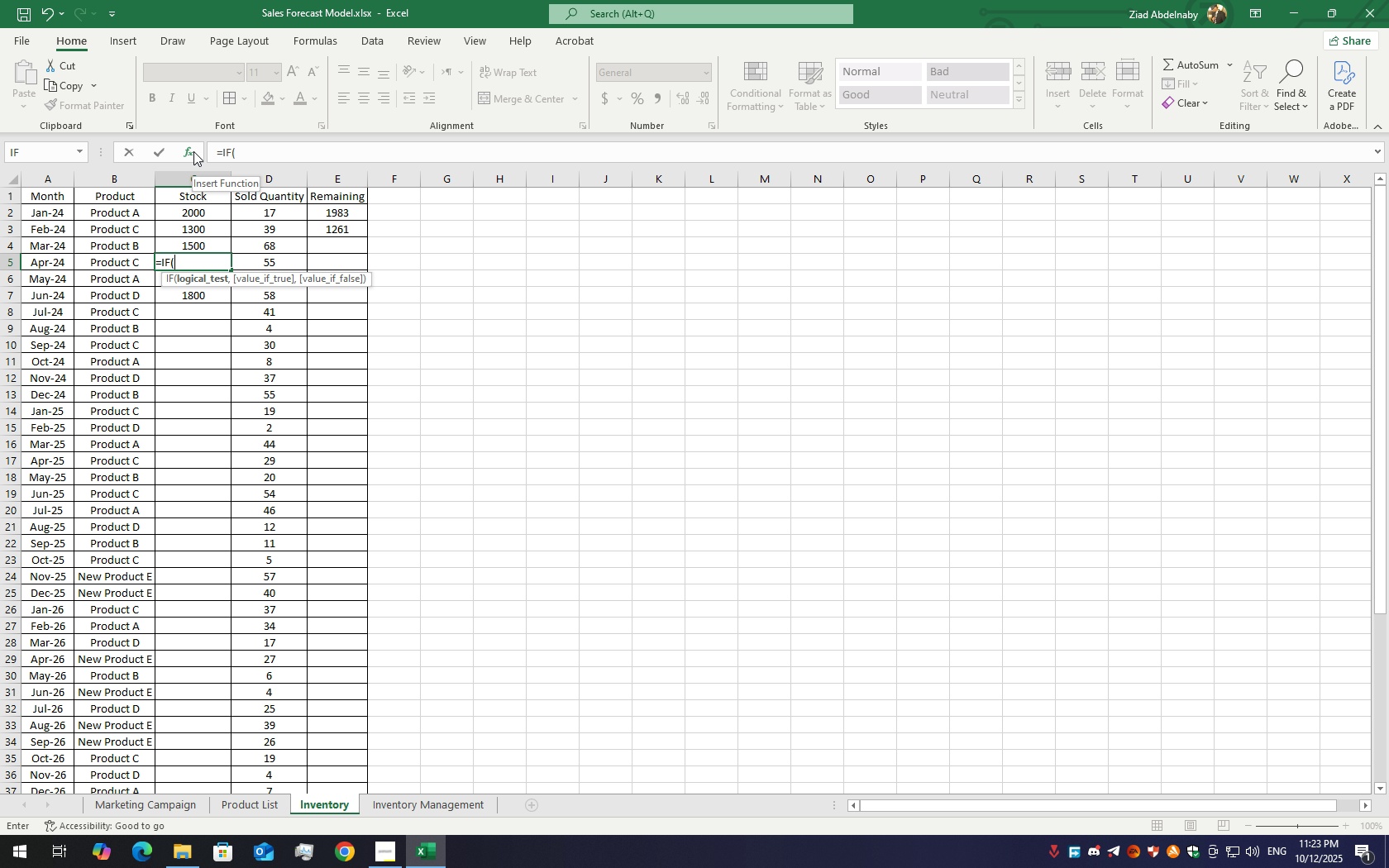 
left_click([190, 154])
 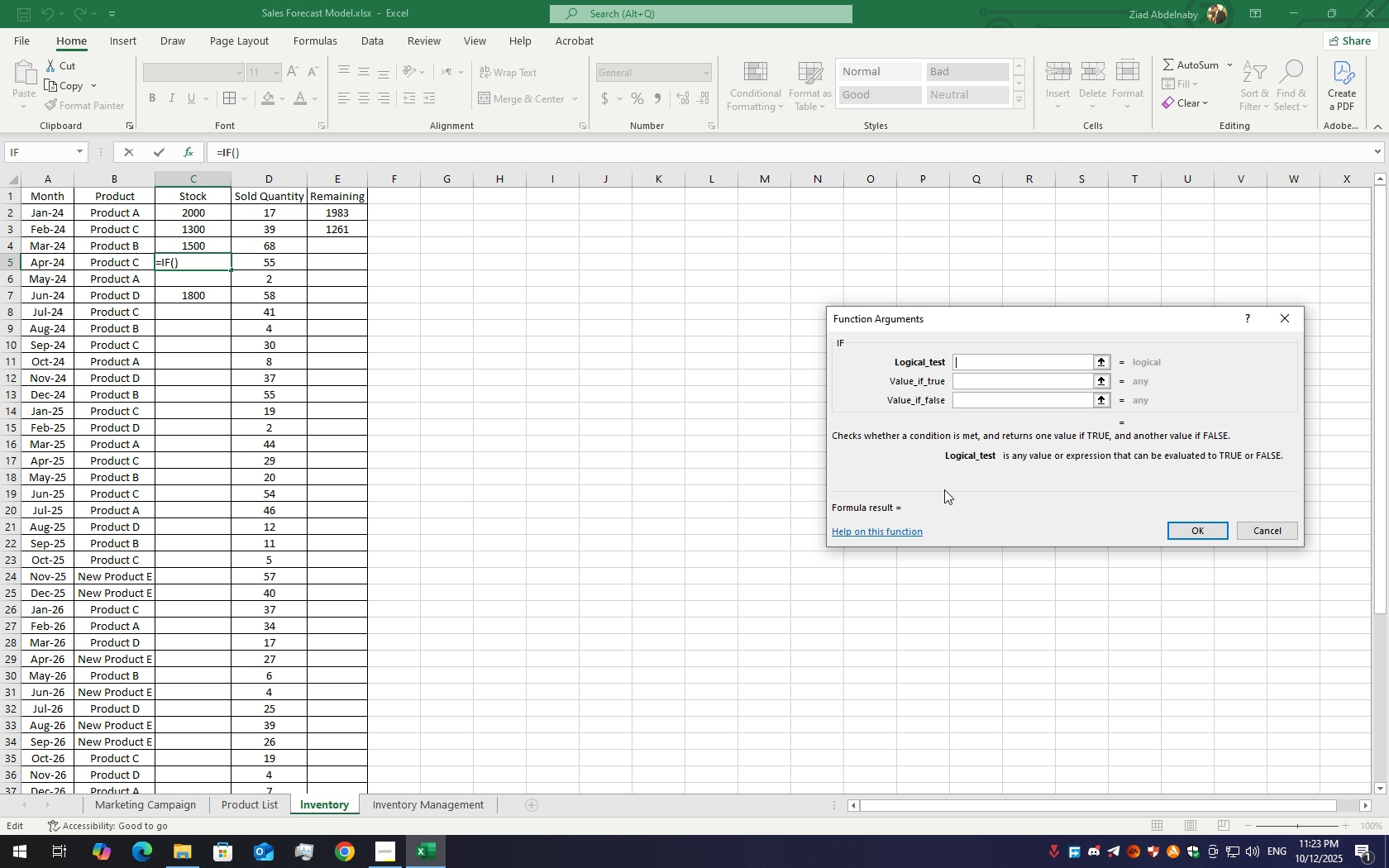 
left_click([974, 365])
 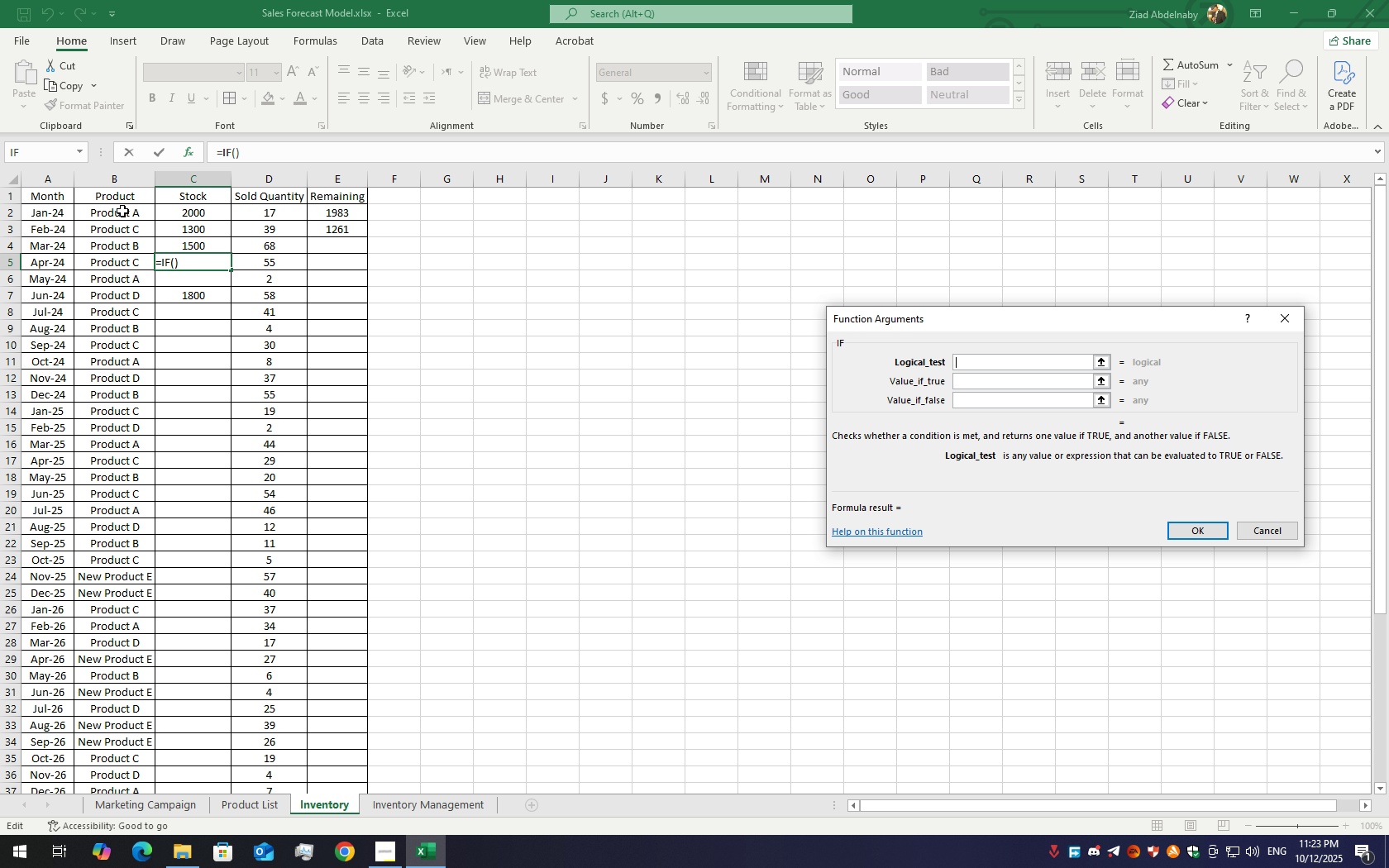 
left_click([122, 211])
 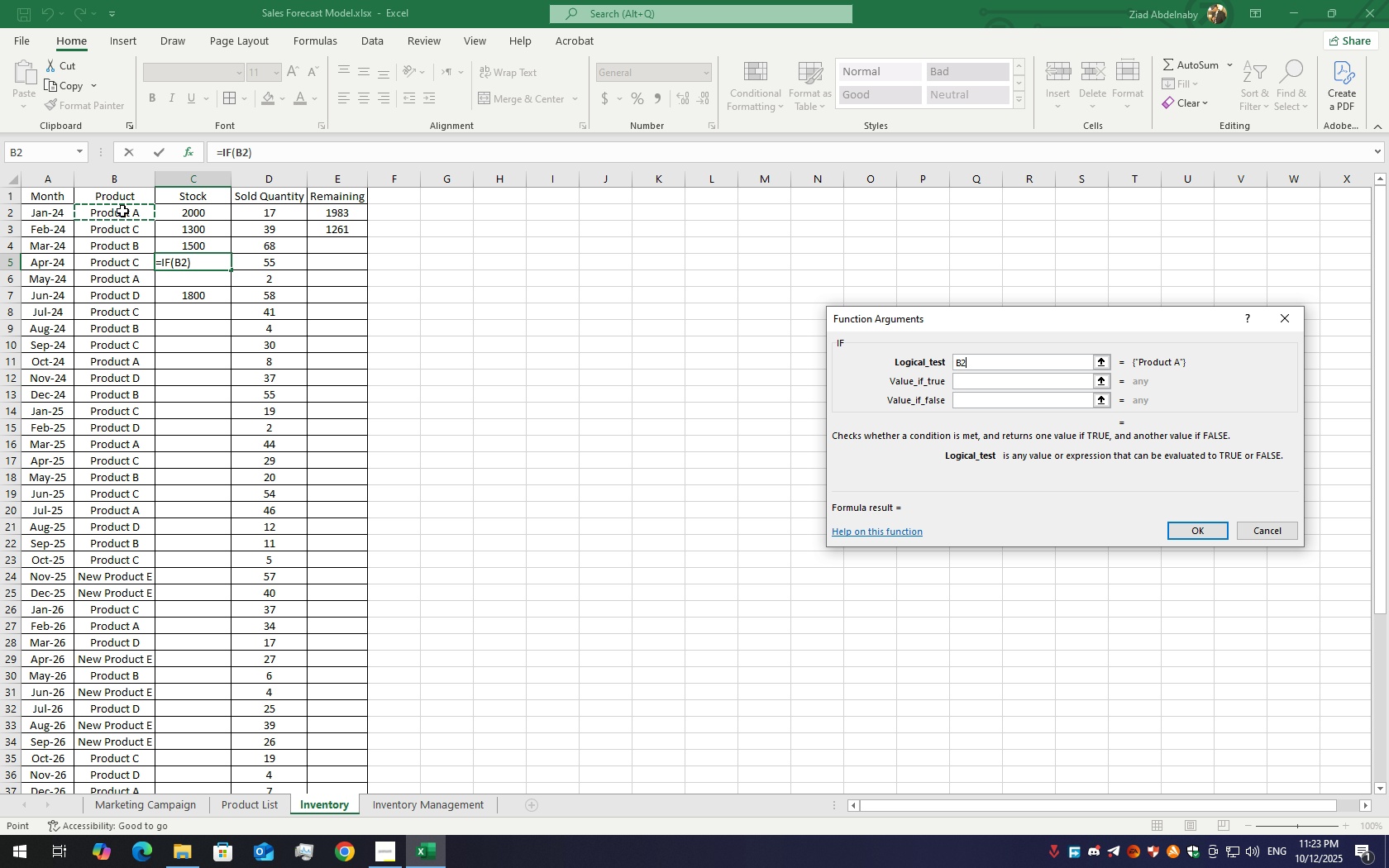 
key(Equal)
 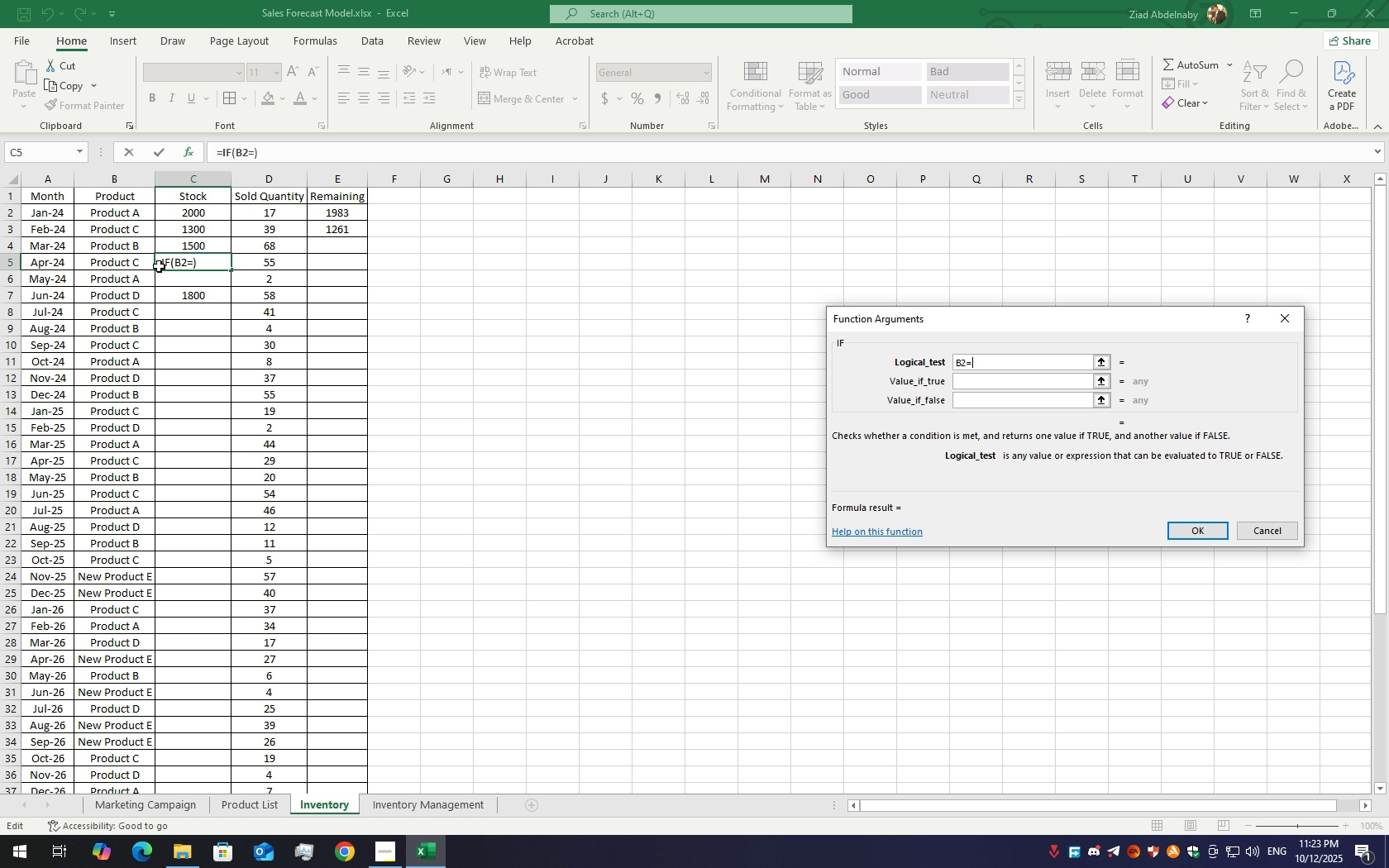 
wait(6.46)
 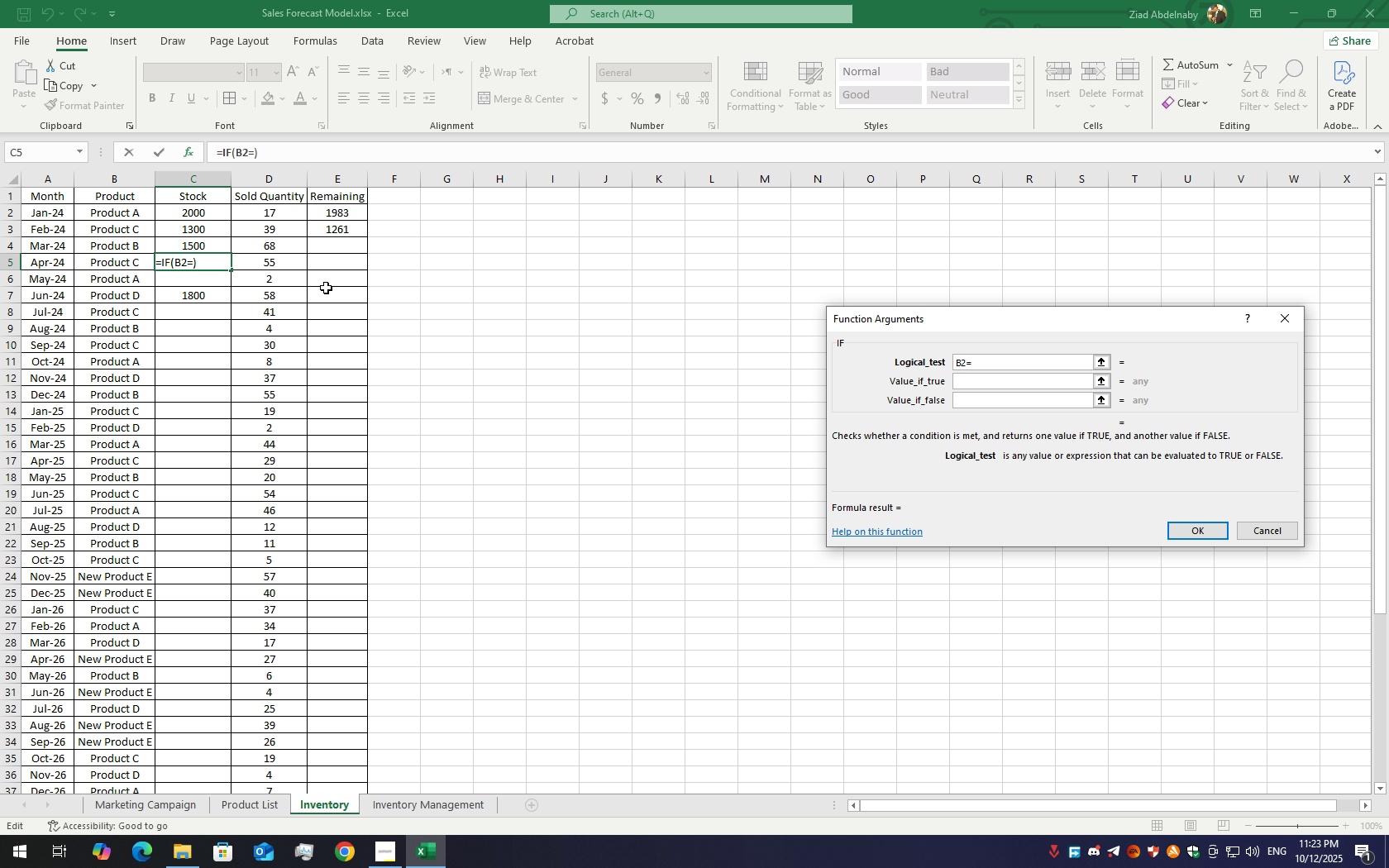 
type("Procd)
key(Backspace)
key(Backspace)
type(duc)
key(Backspace)
key(Backspace)
key(Backspace)
key(Backspace)
key(Backspace)
key(Backspace)
key(Backspace)
 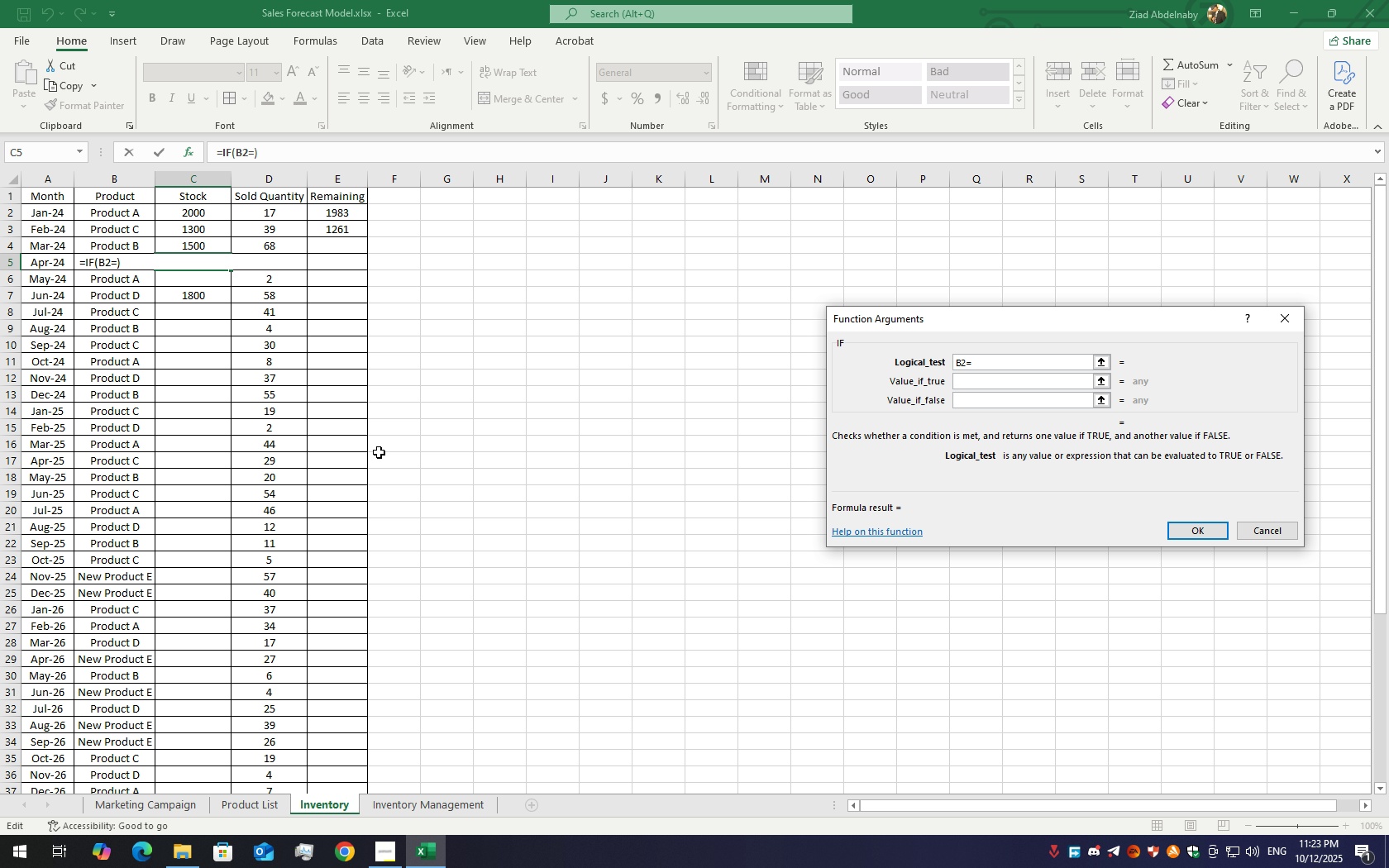 
type("Product A")
 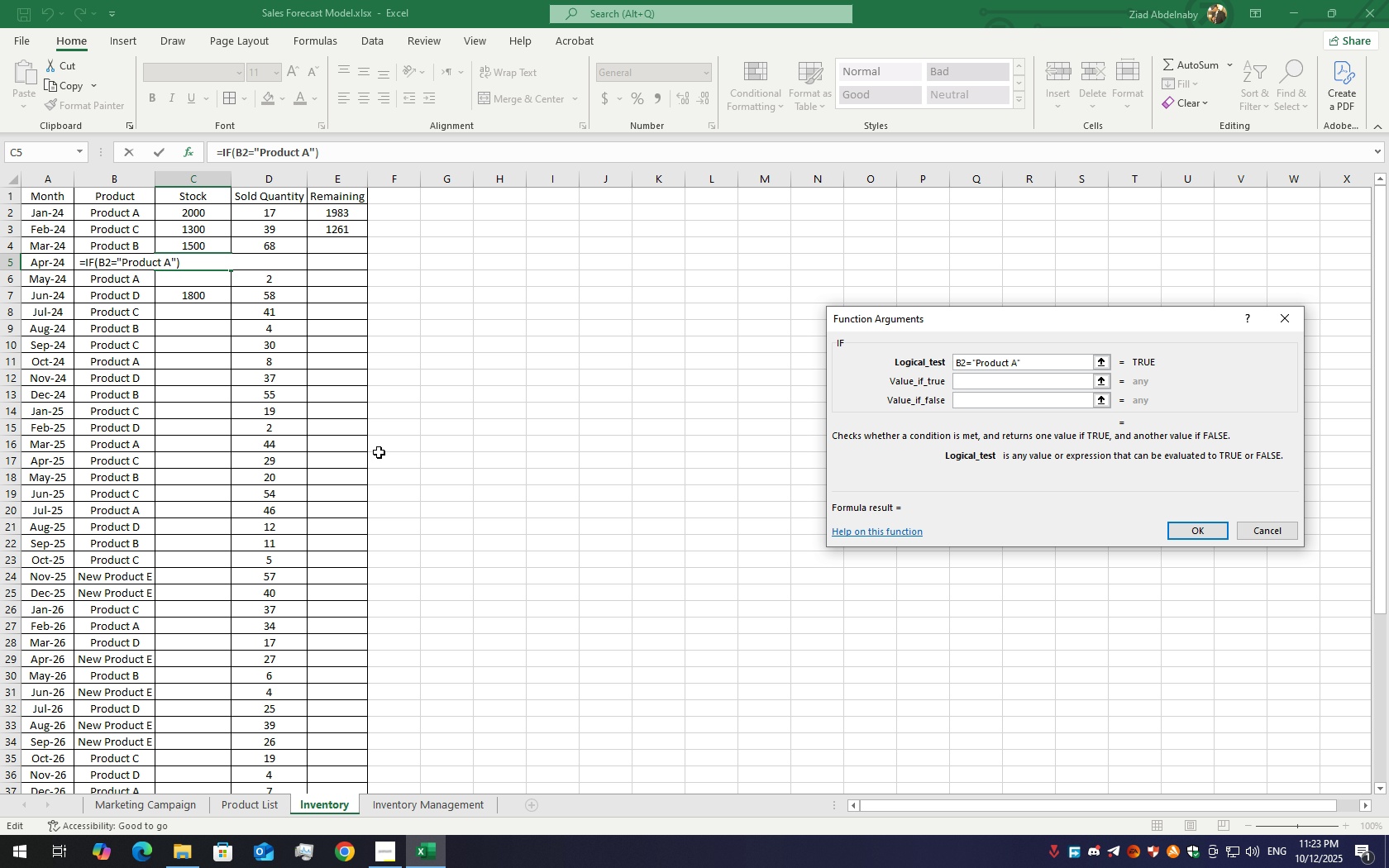 
wait(9.46)
 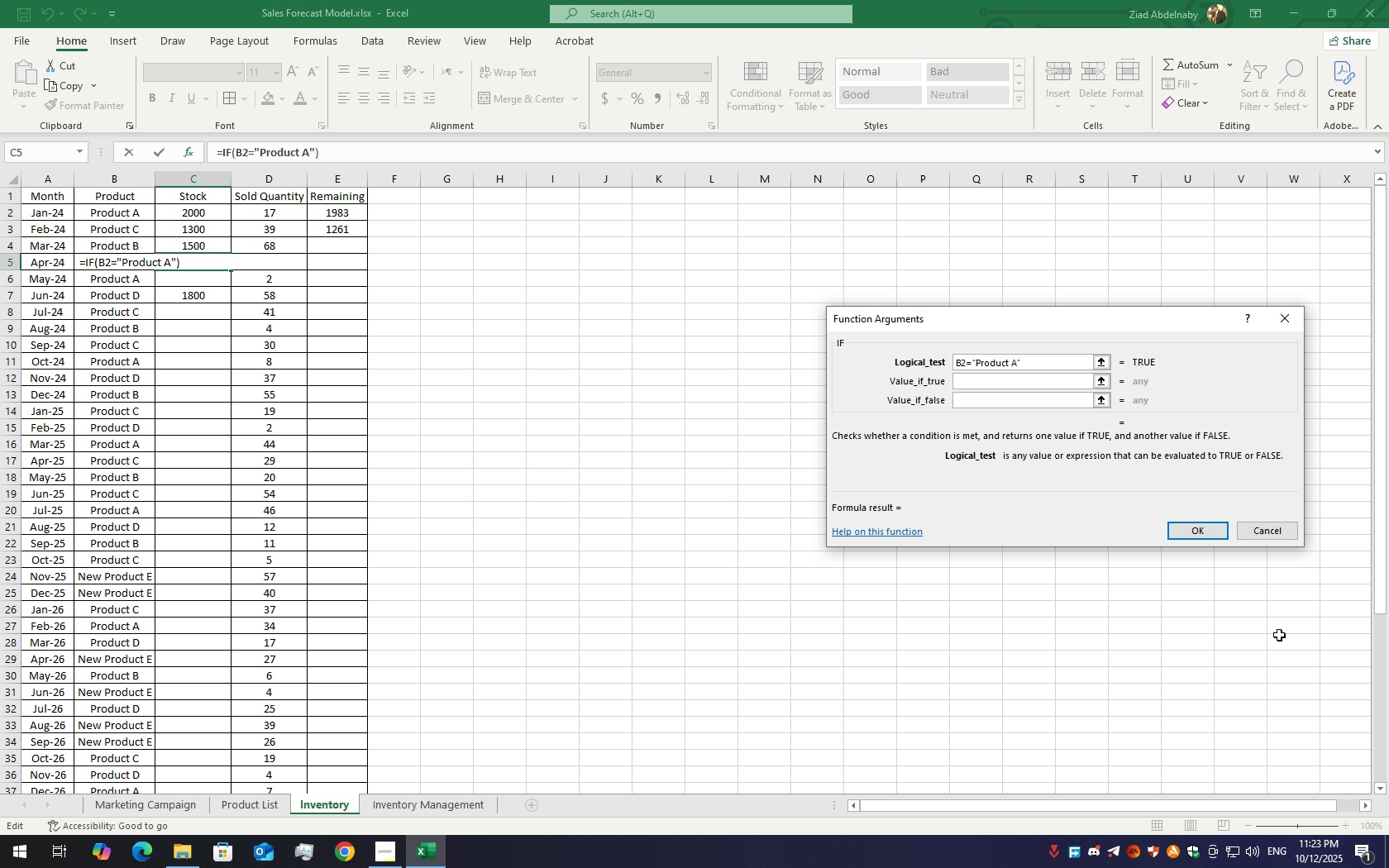 
key(Escape)
 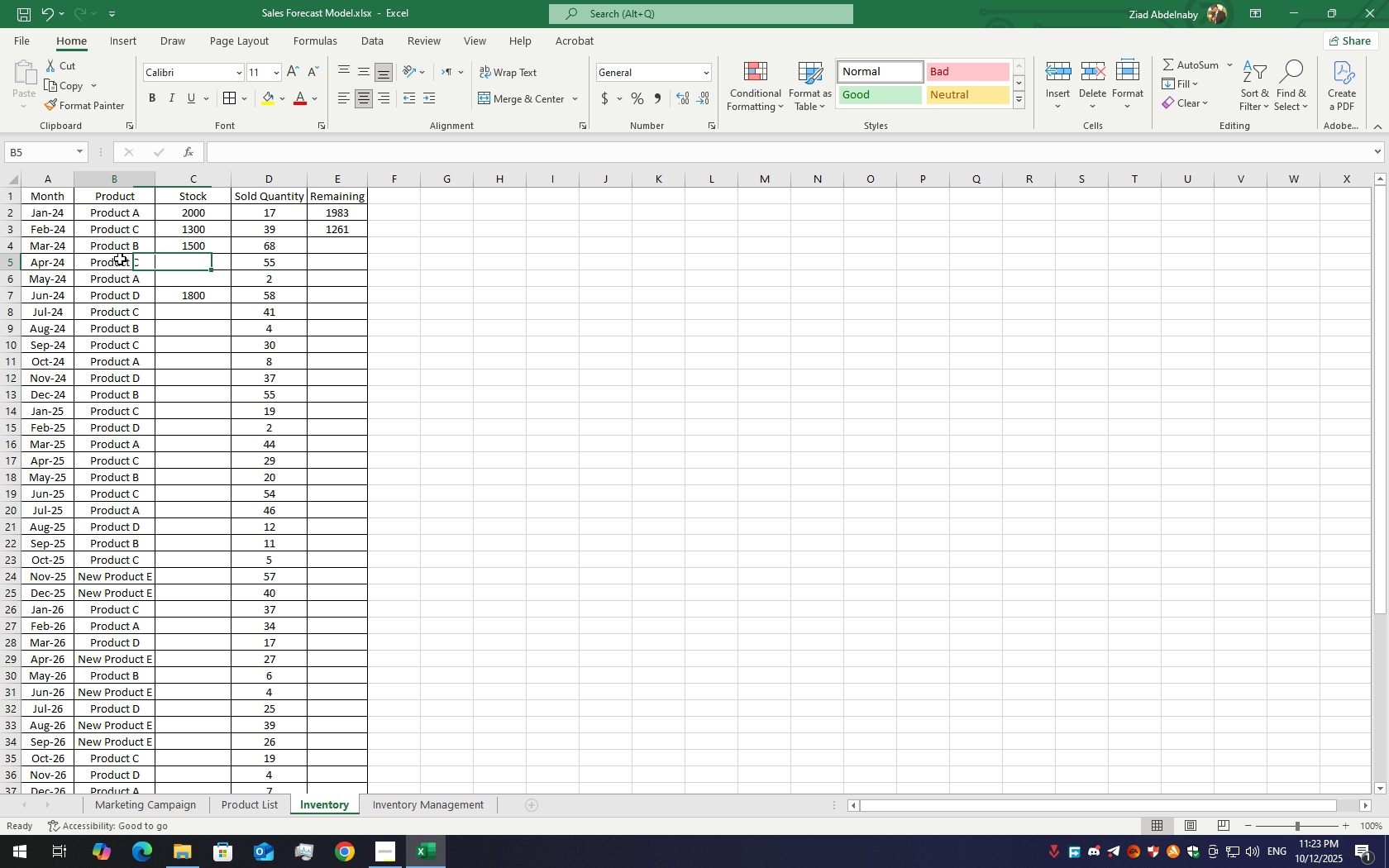 
left_click([120, 259])
 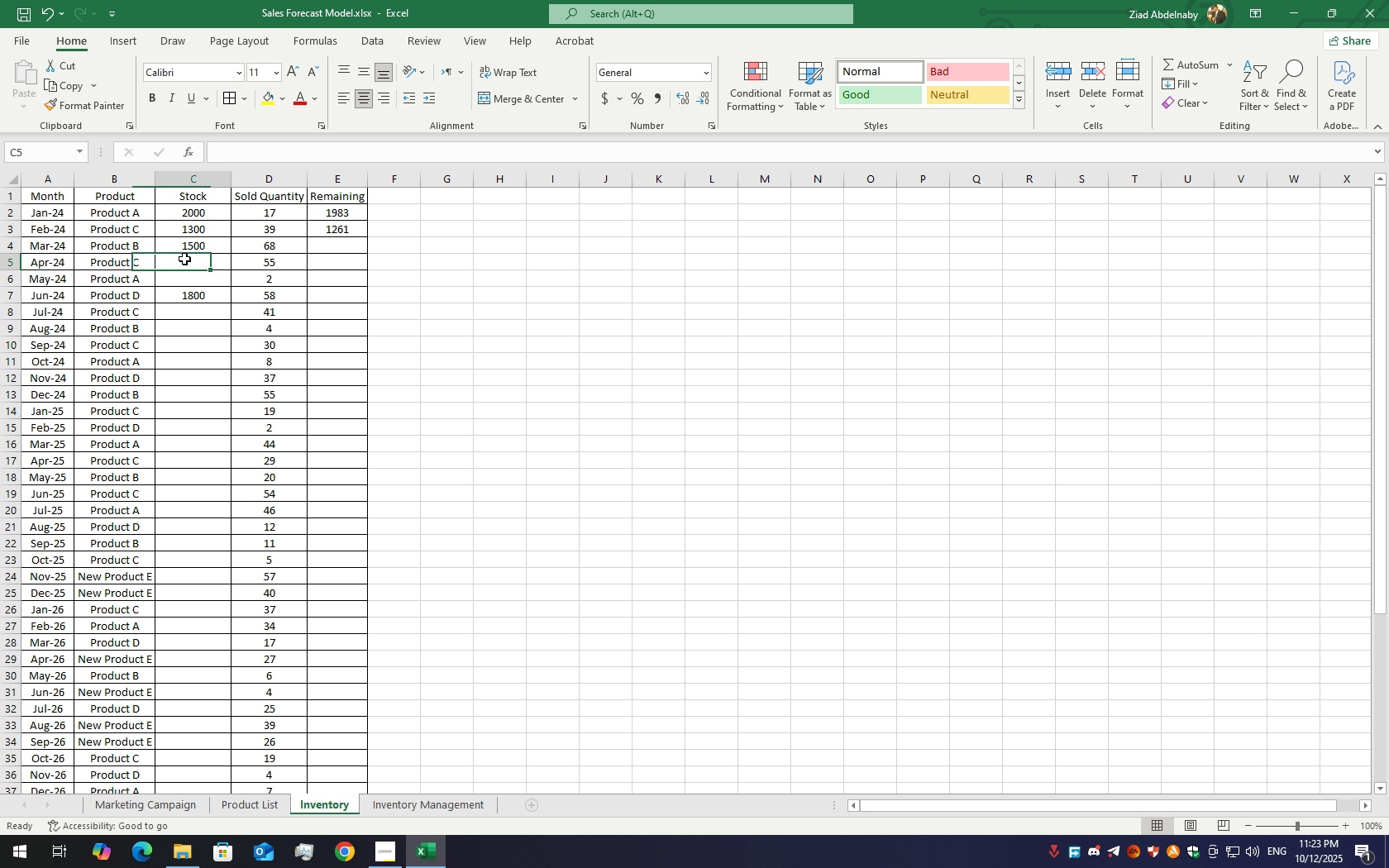 
double_click([184, 259])
 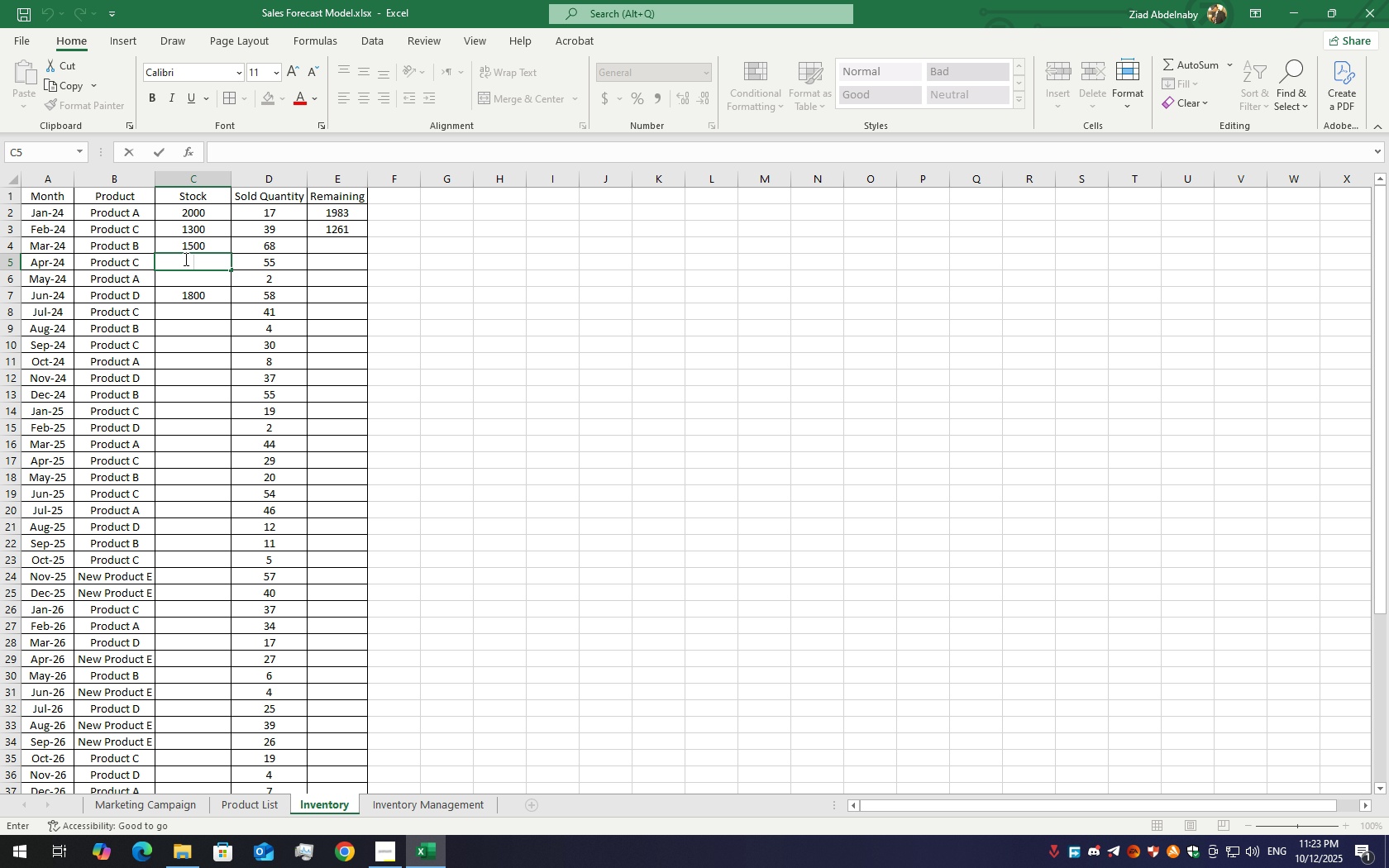 
key(Equal)
 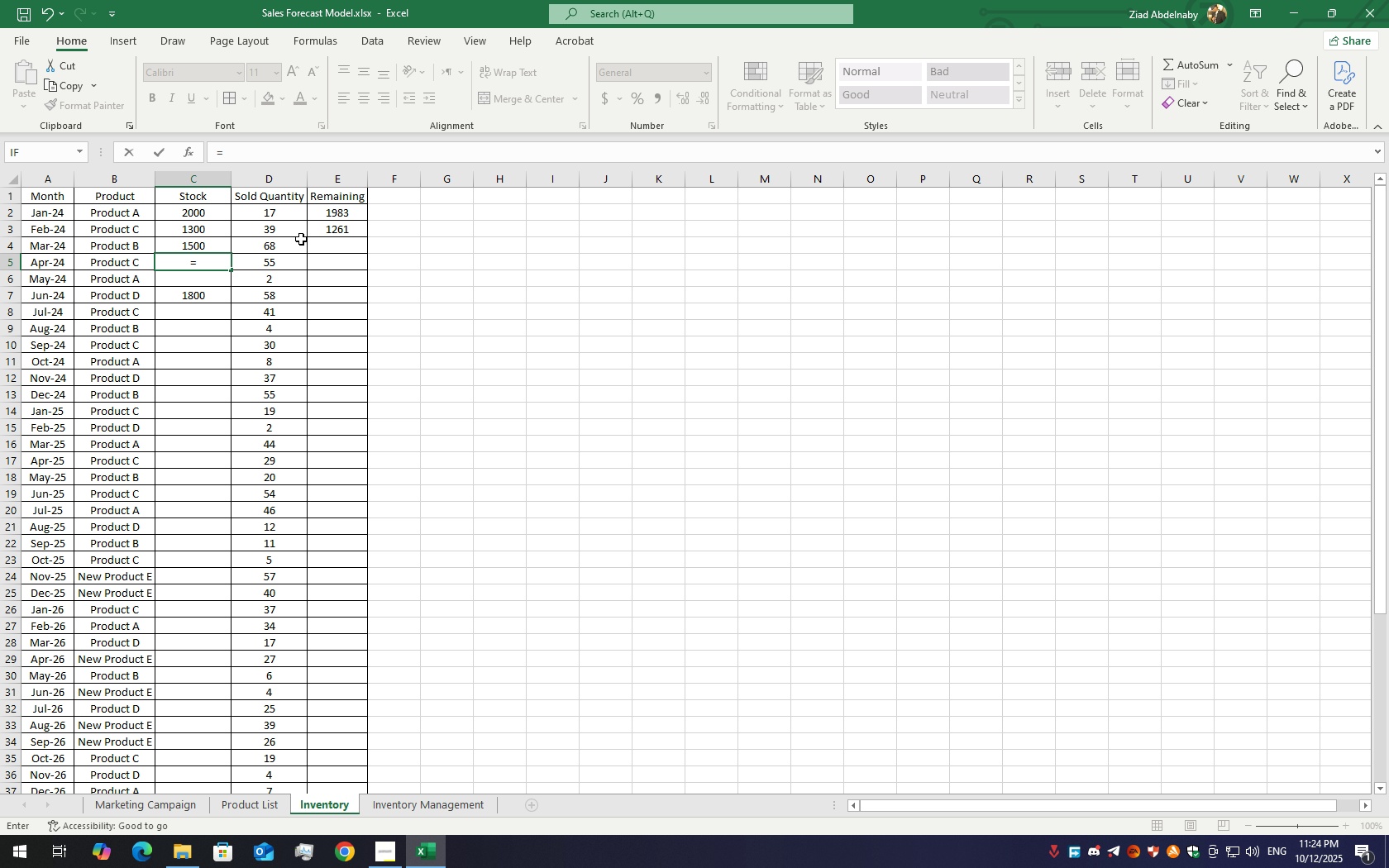 
wait(14.06)
 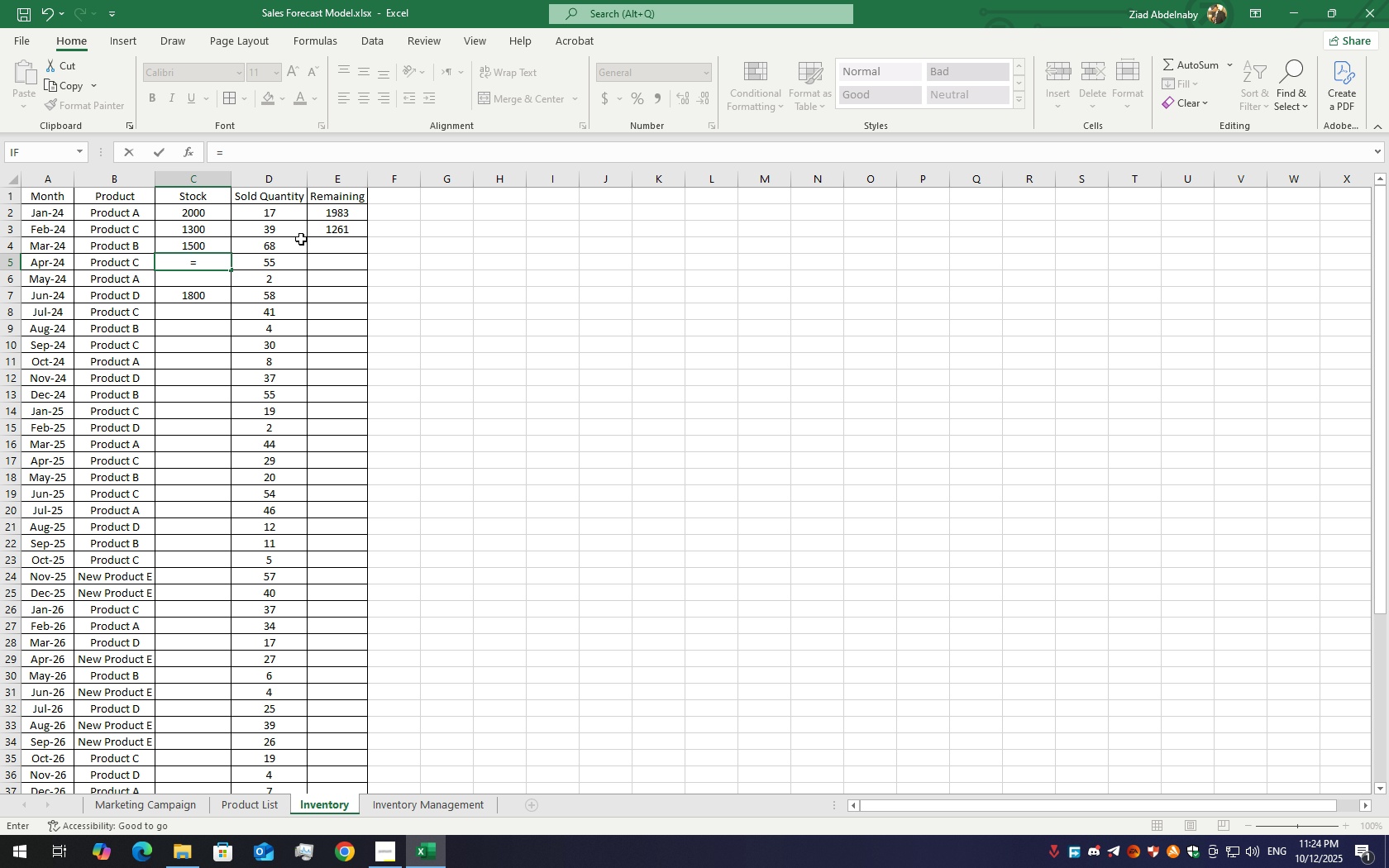 
type(if)
 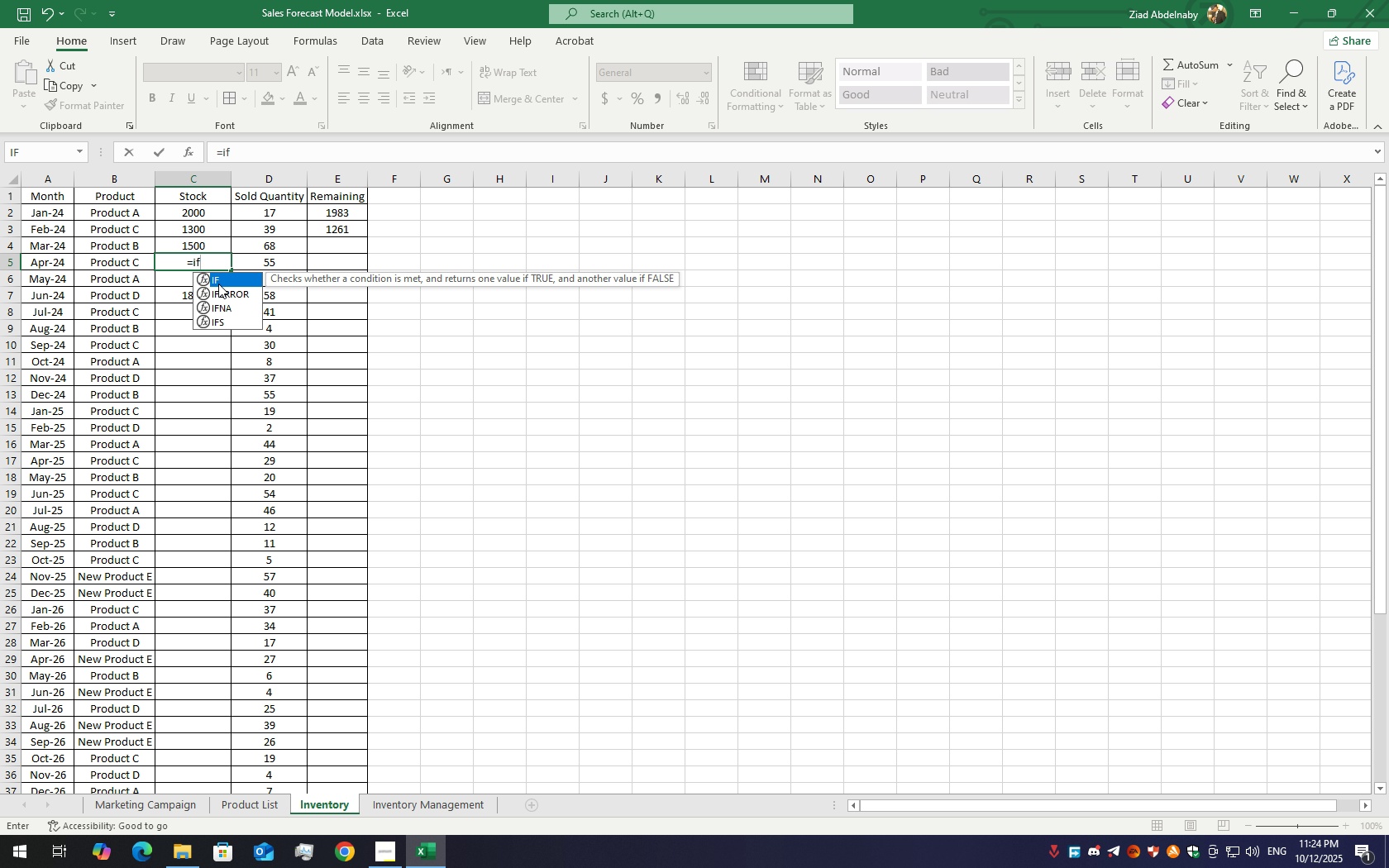 
double_click([218, 284])
 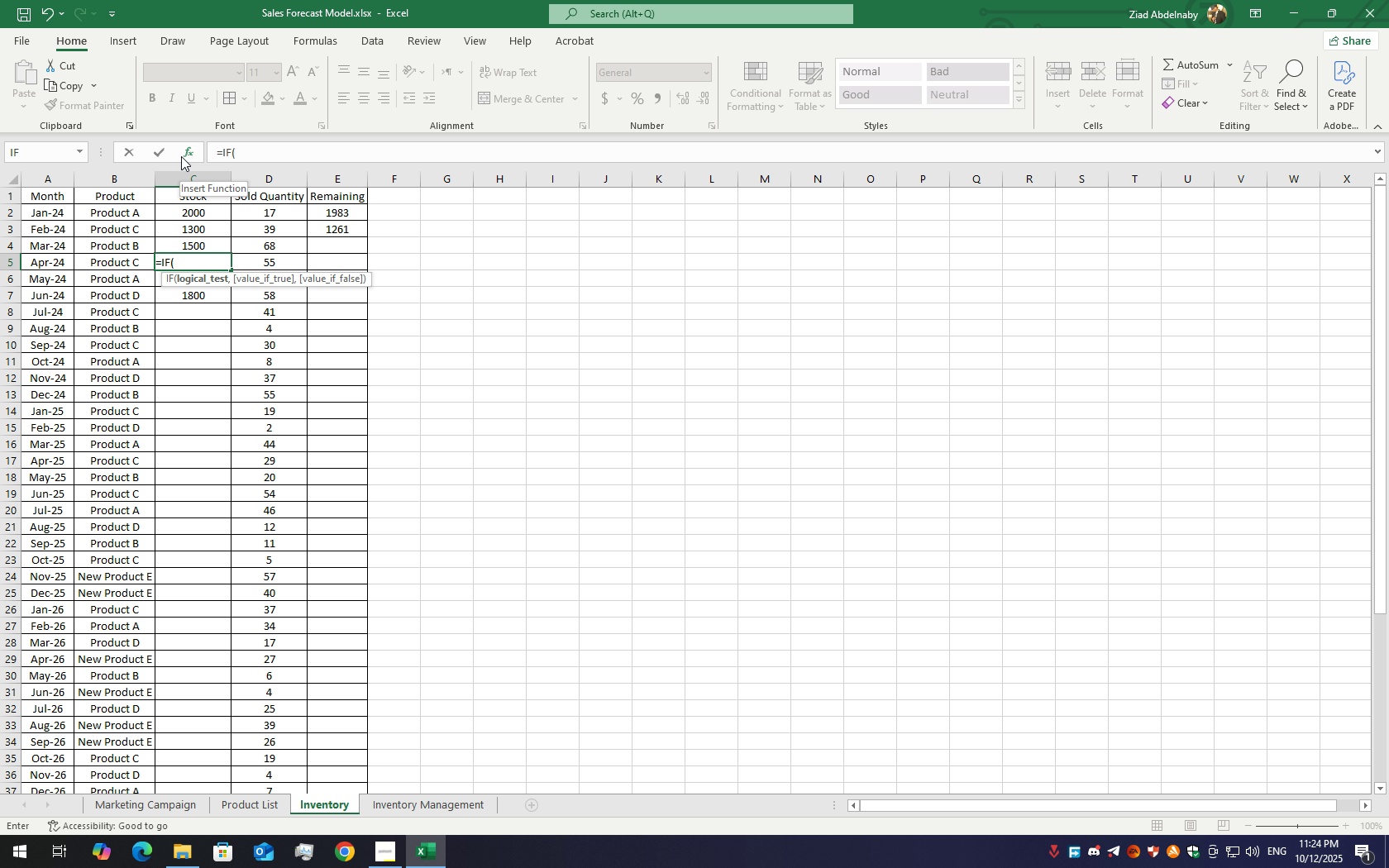 
type(Vlo)
 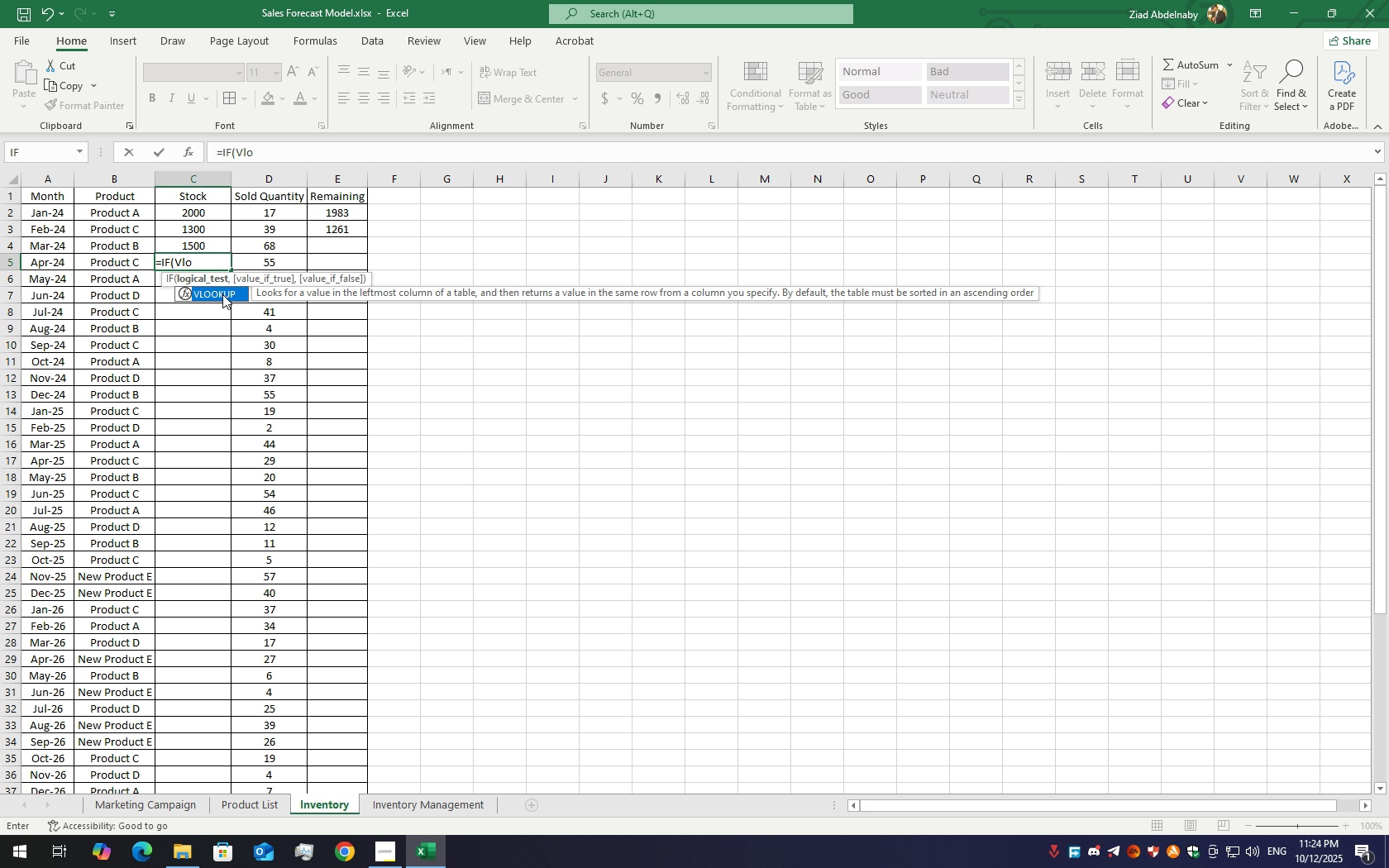 
double_click([222, 303])
 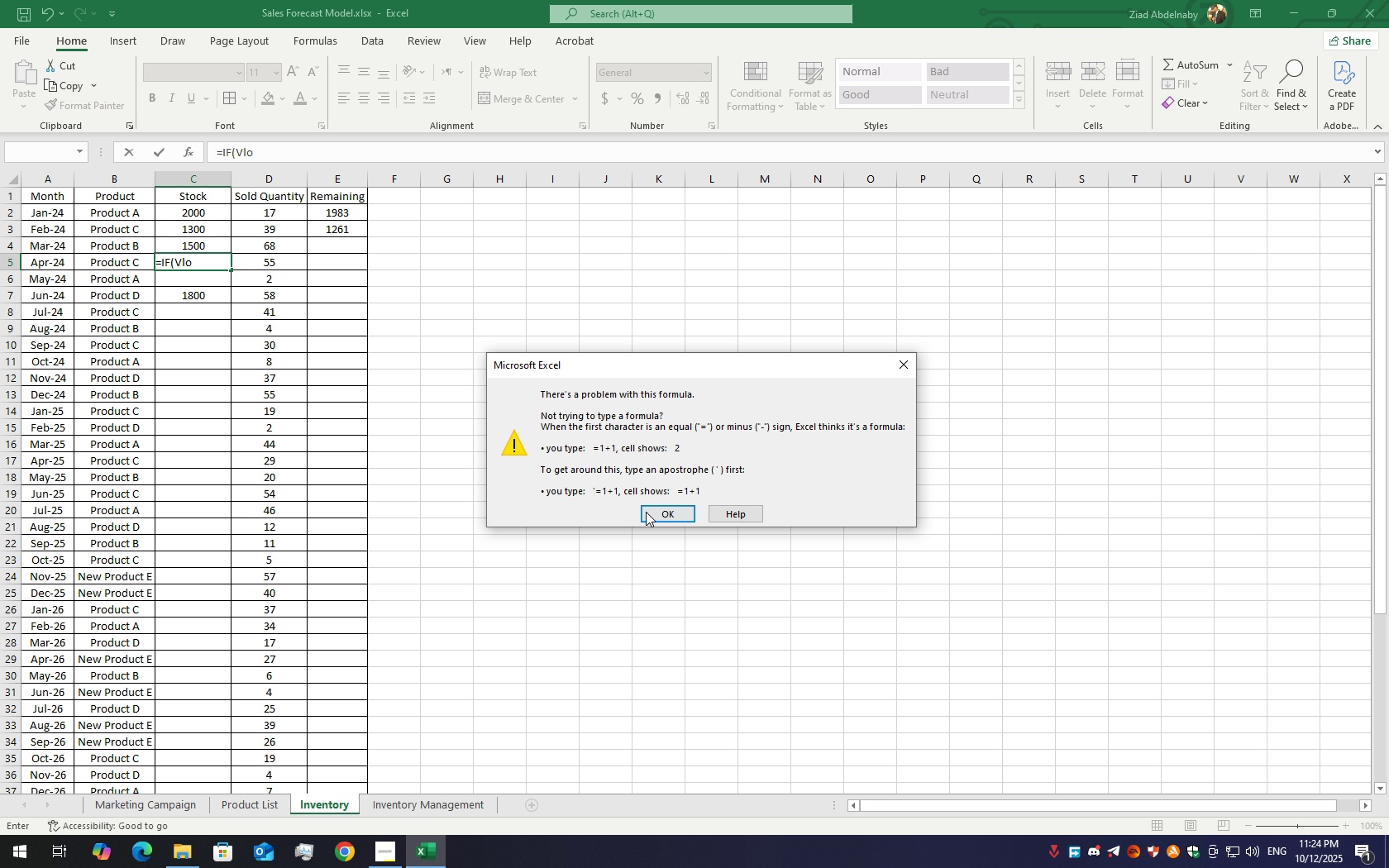 
left_click([656, 512])
 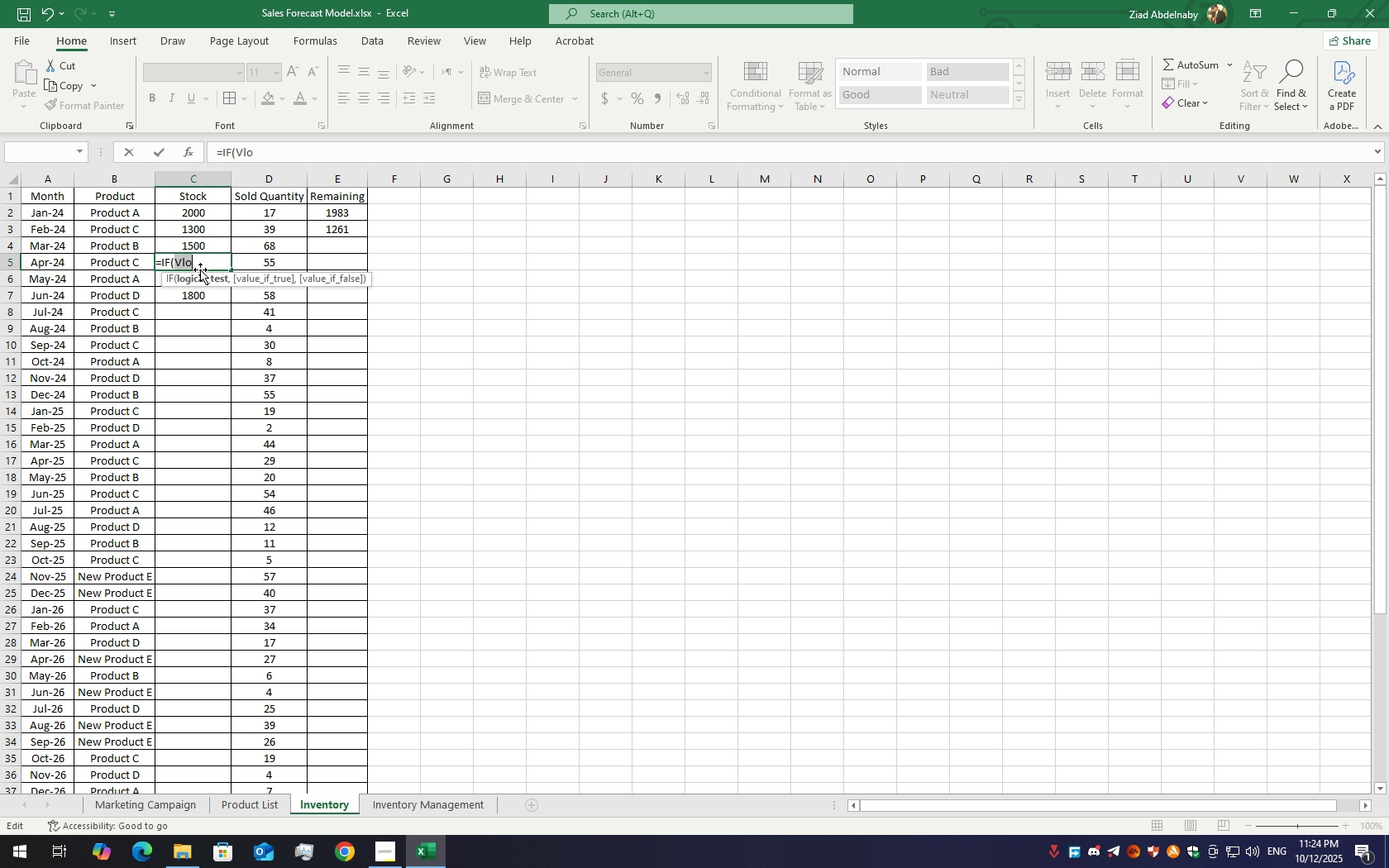 
left_click([203, 260])
 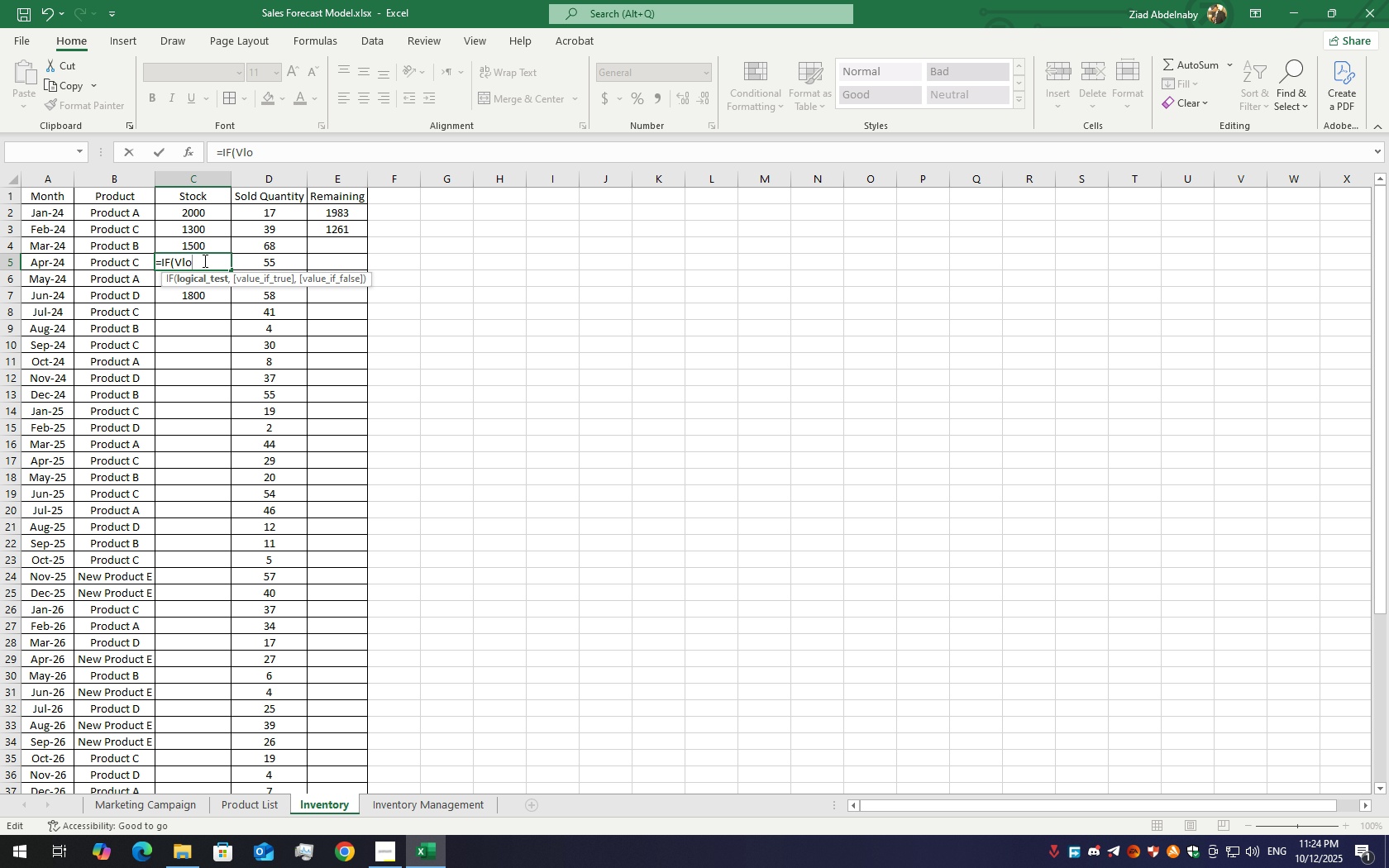 
type(okup)
 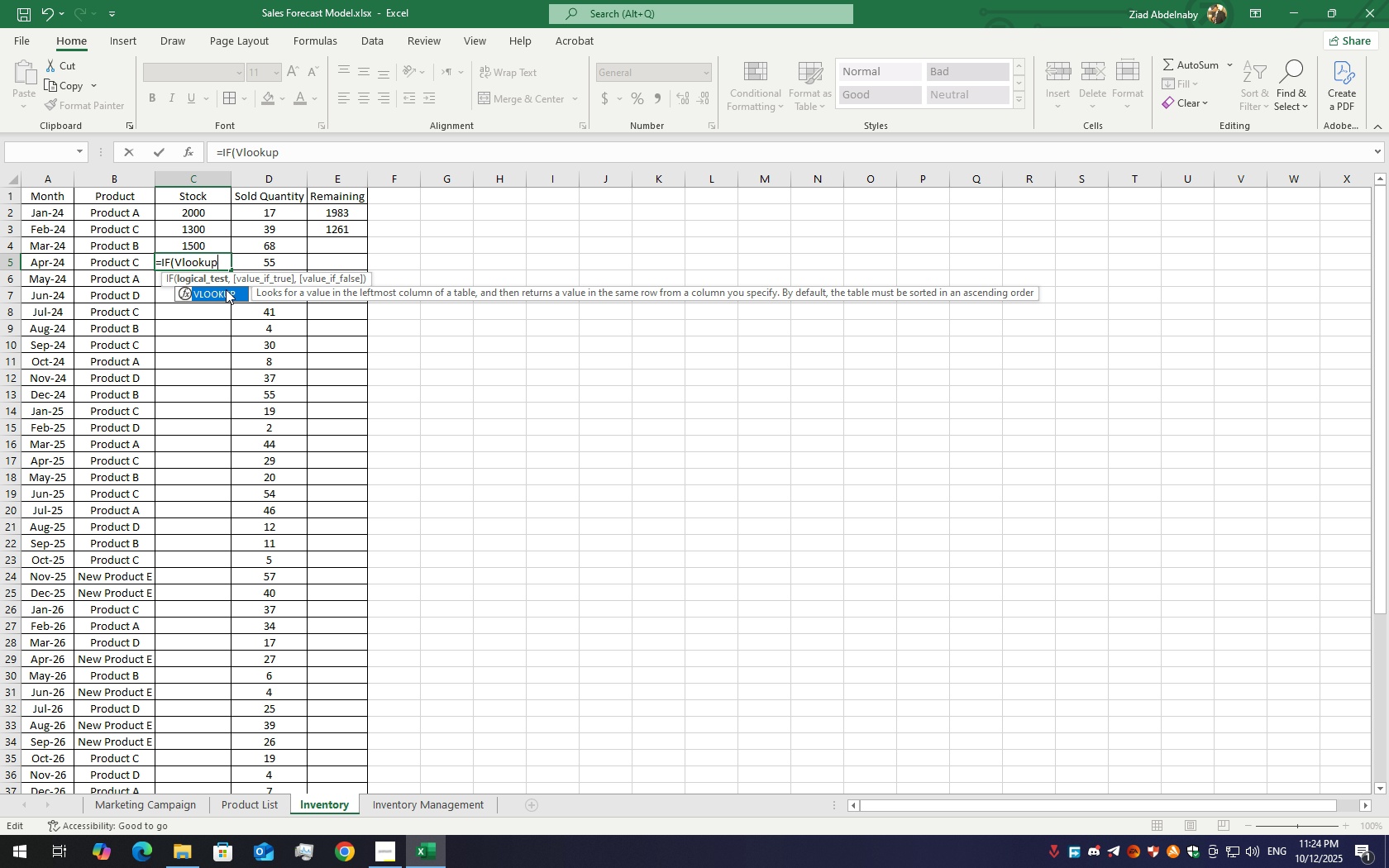 
double_click([226, 289])
 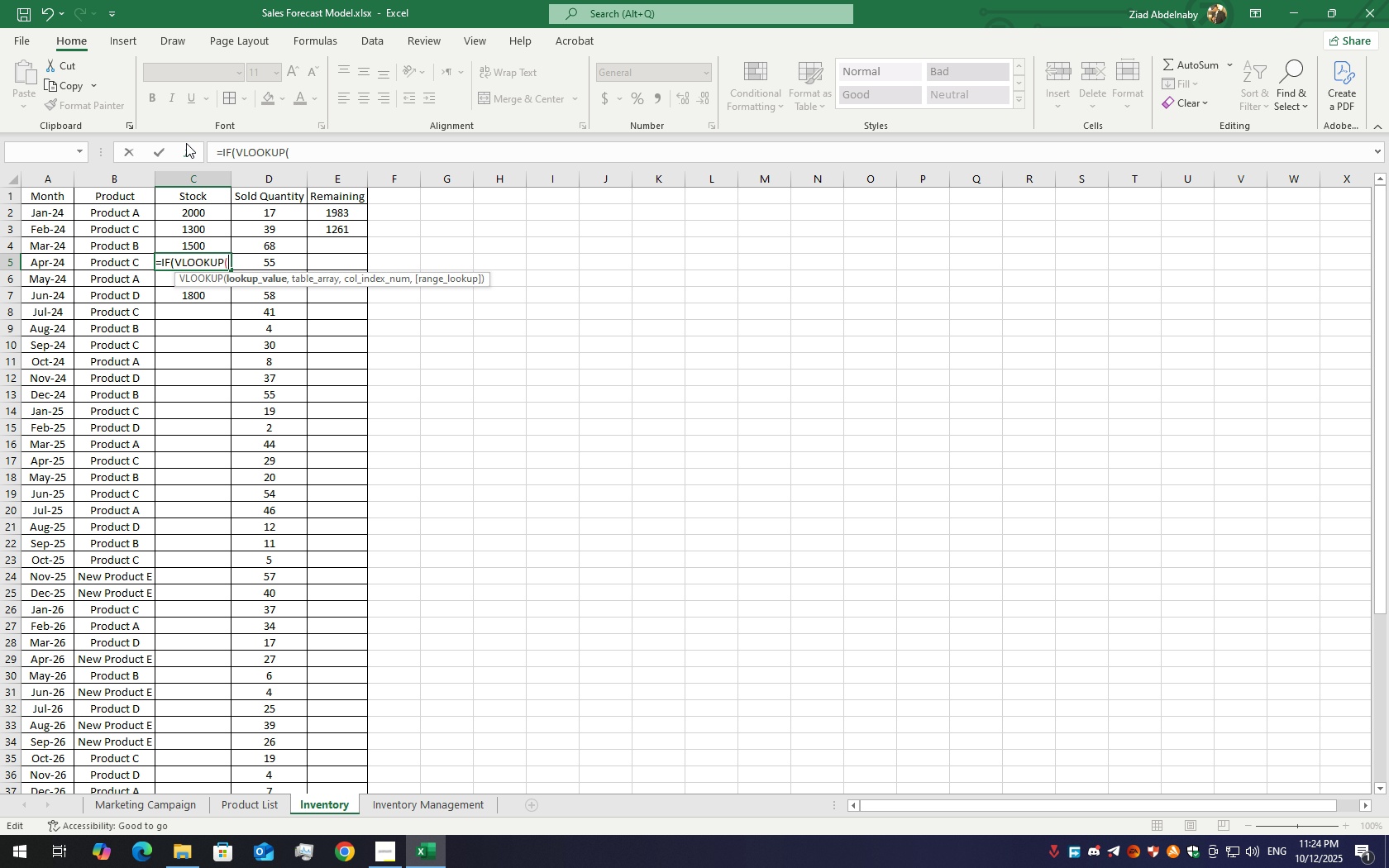 
left_click([186, 143])
 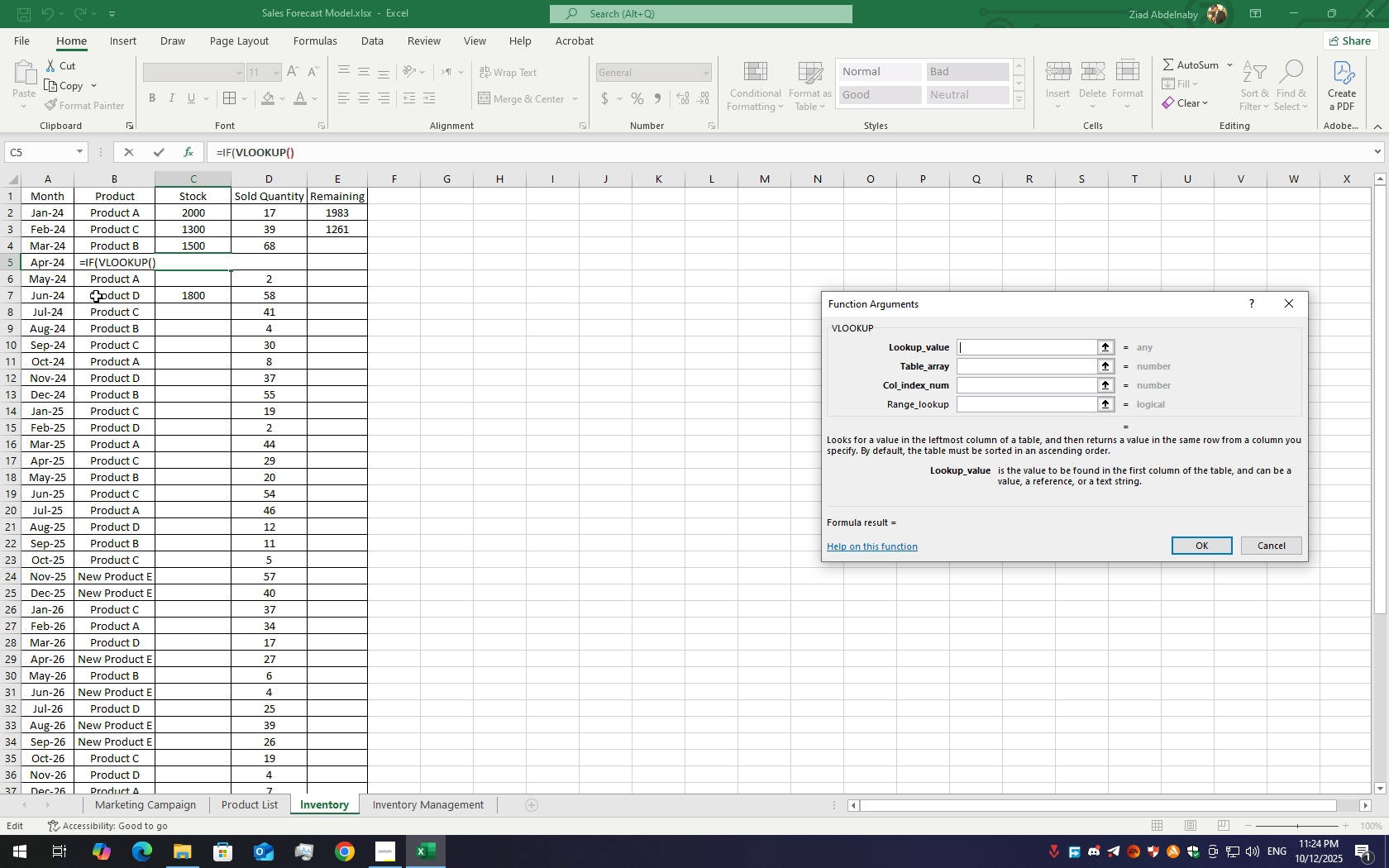 
left_click([106, 263])
 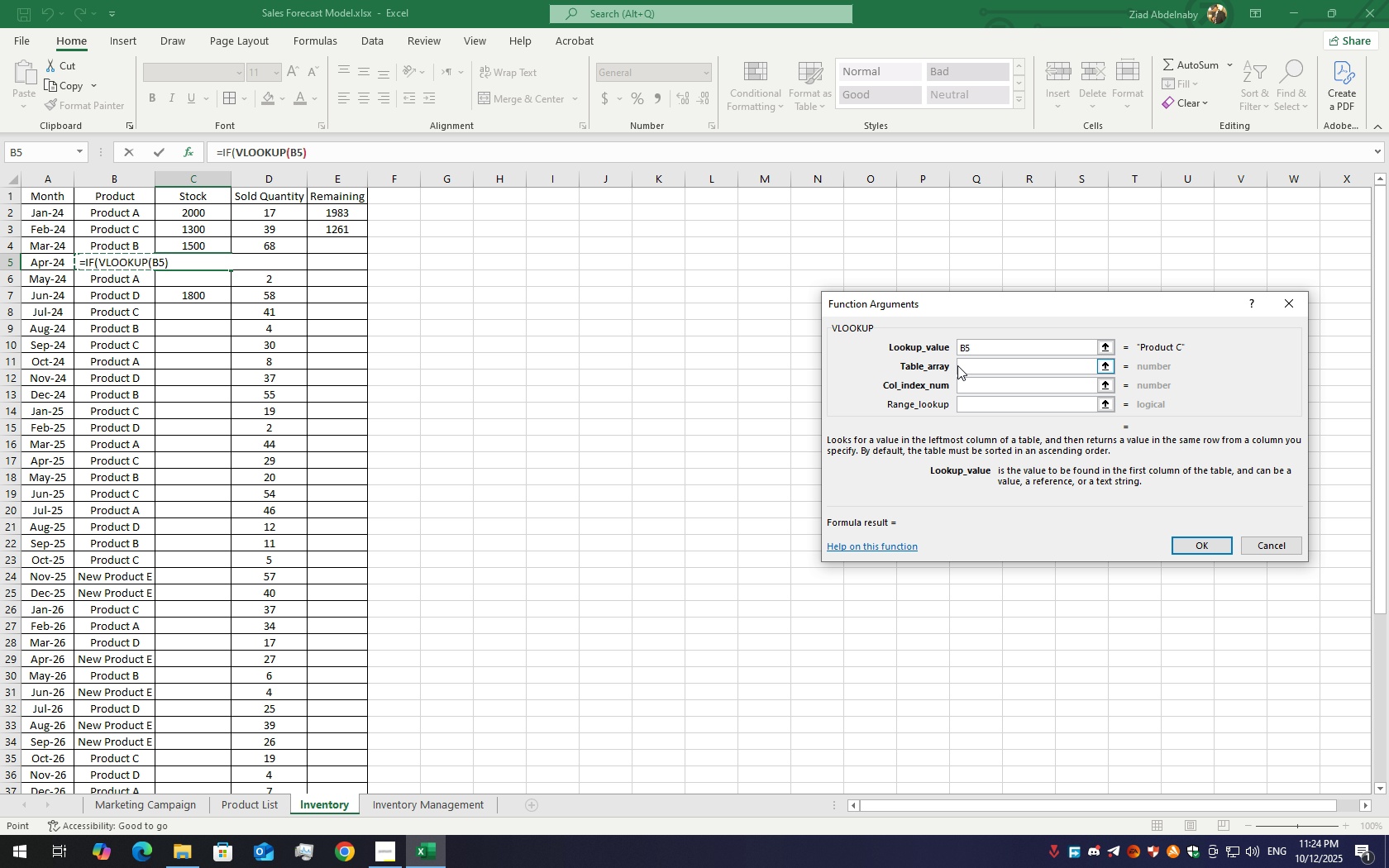 
left_click([962, 365])
 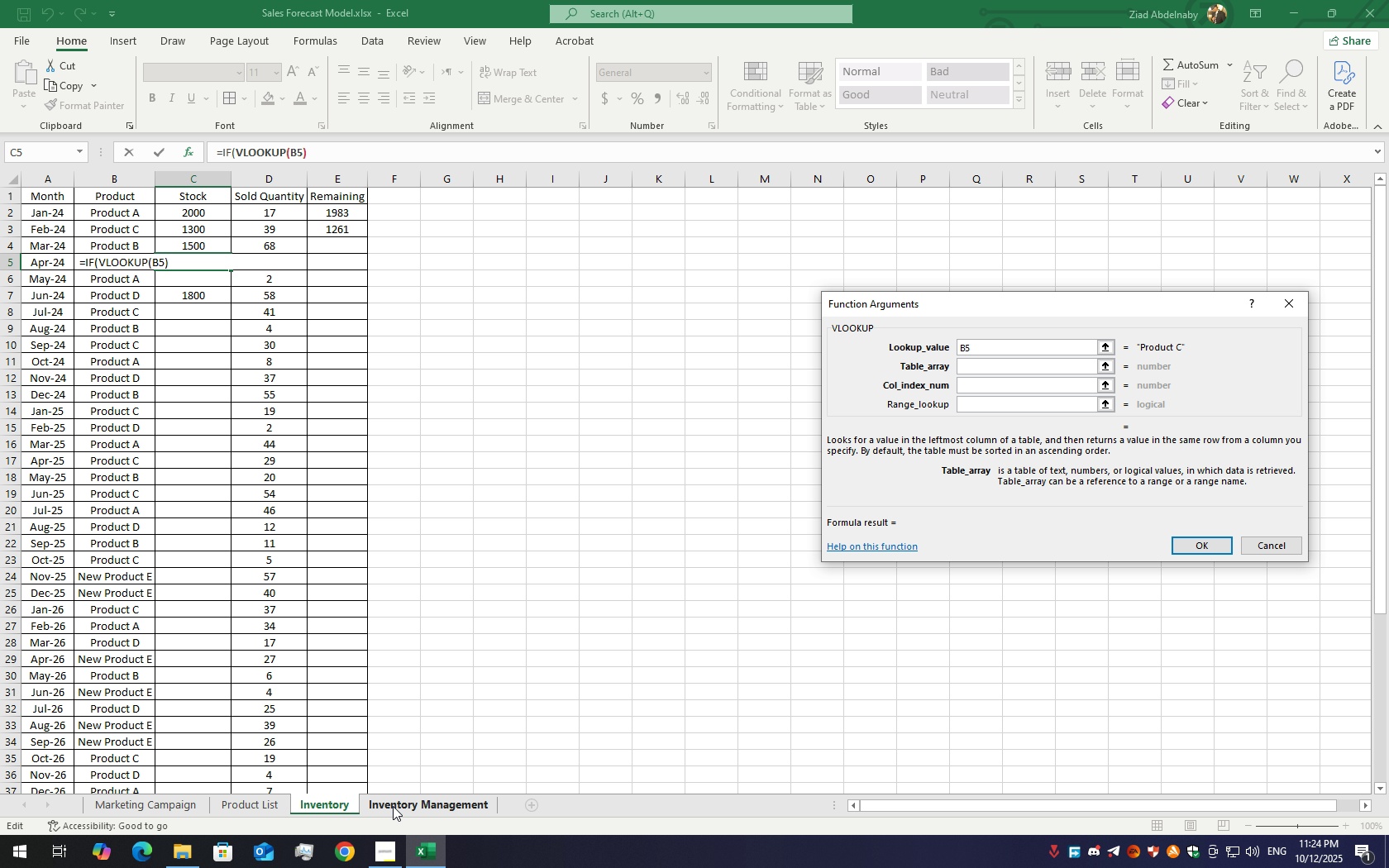 
wait(5.41)
 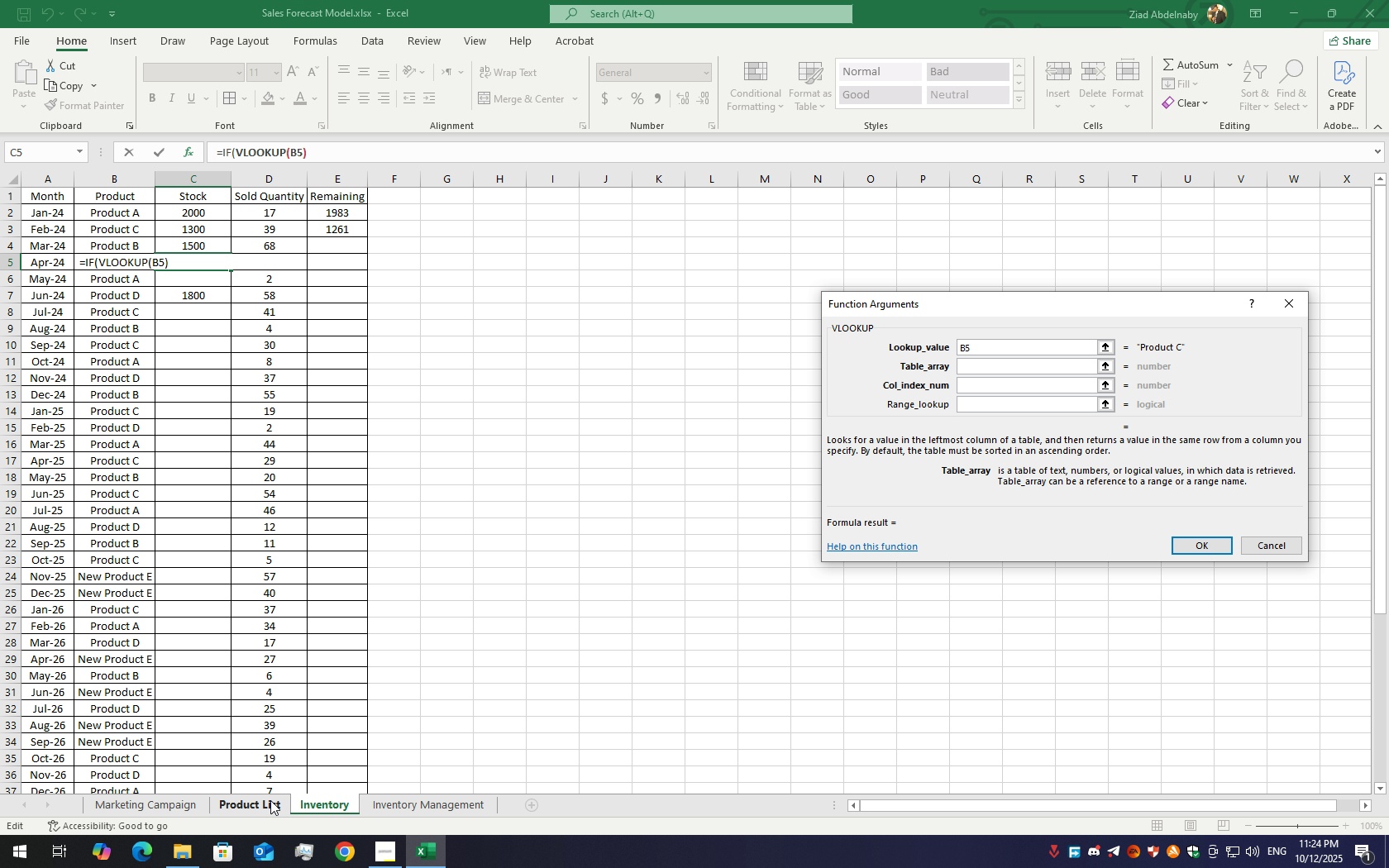 
left_click([395, 806])
 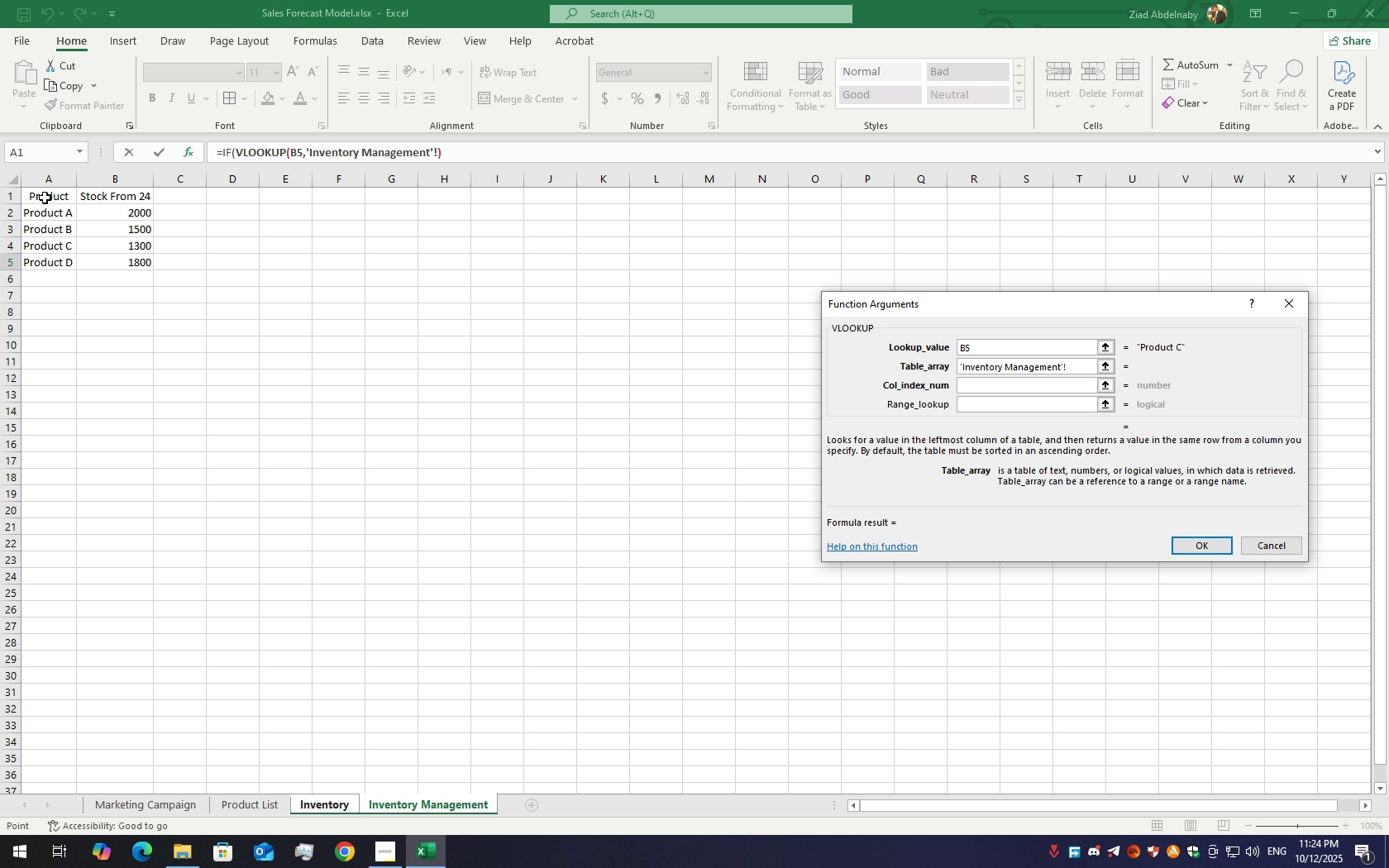 
wait(6.19)
 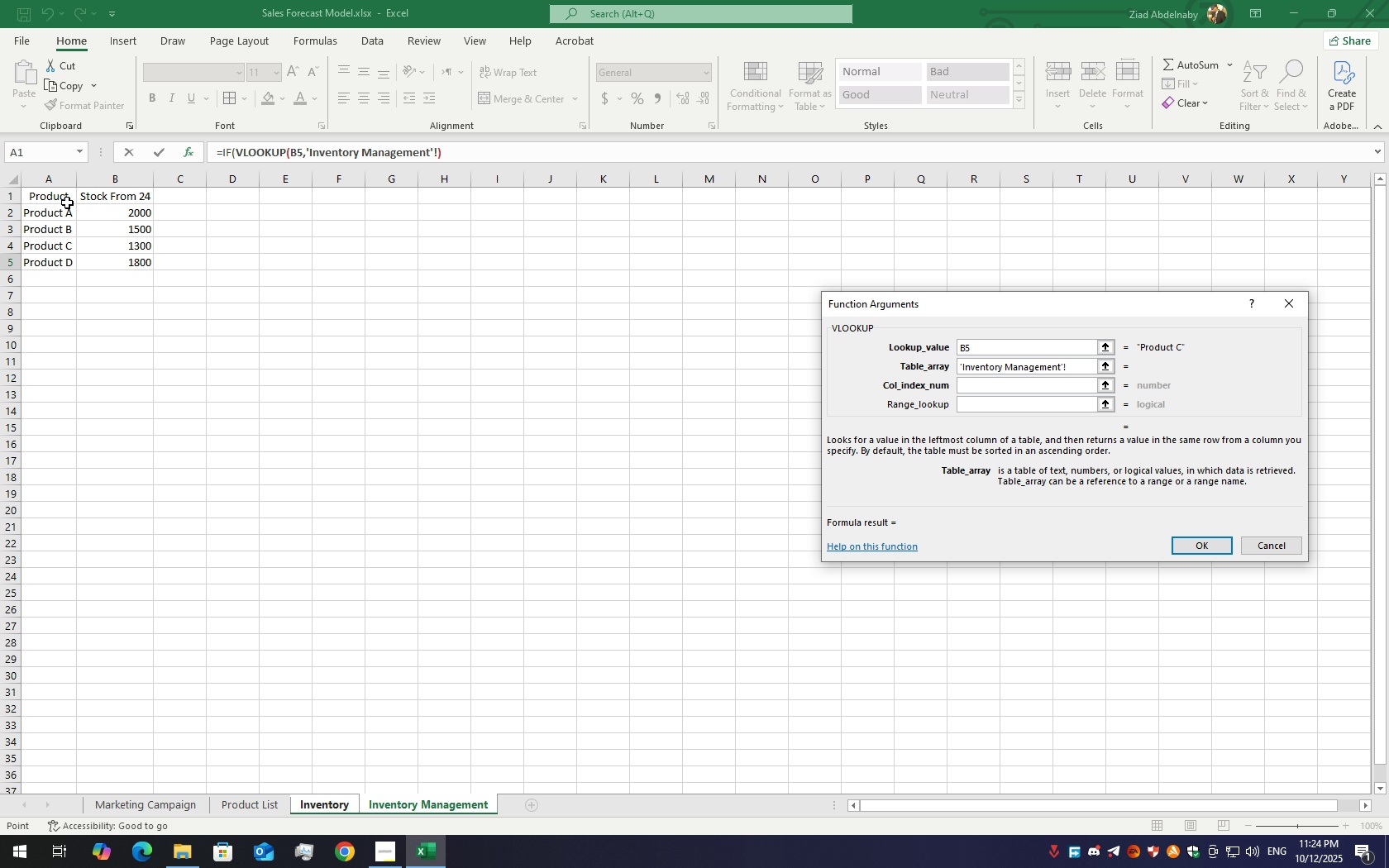 
left_click_drag(start_coordinate=[45, 197], to_coordinate=[113, 256])
 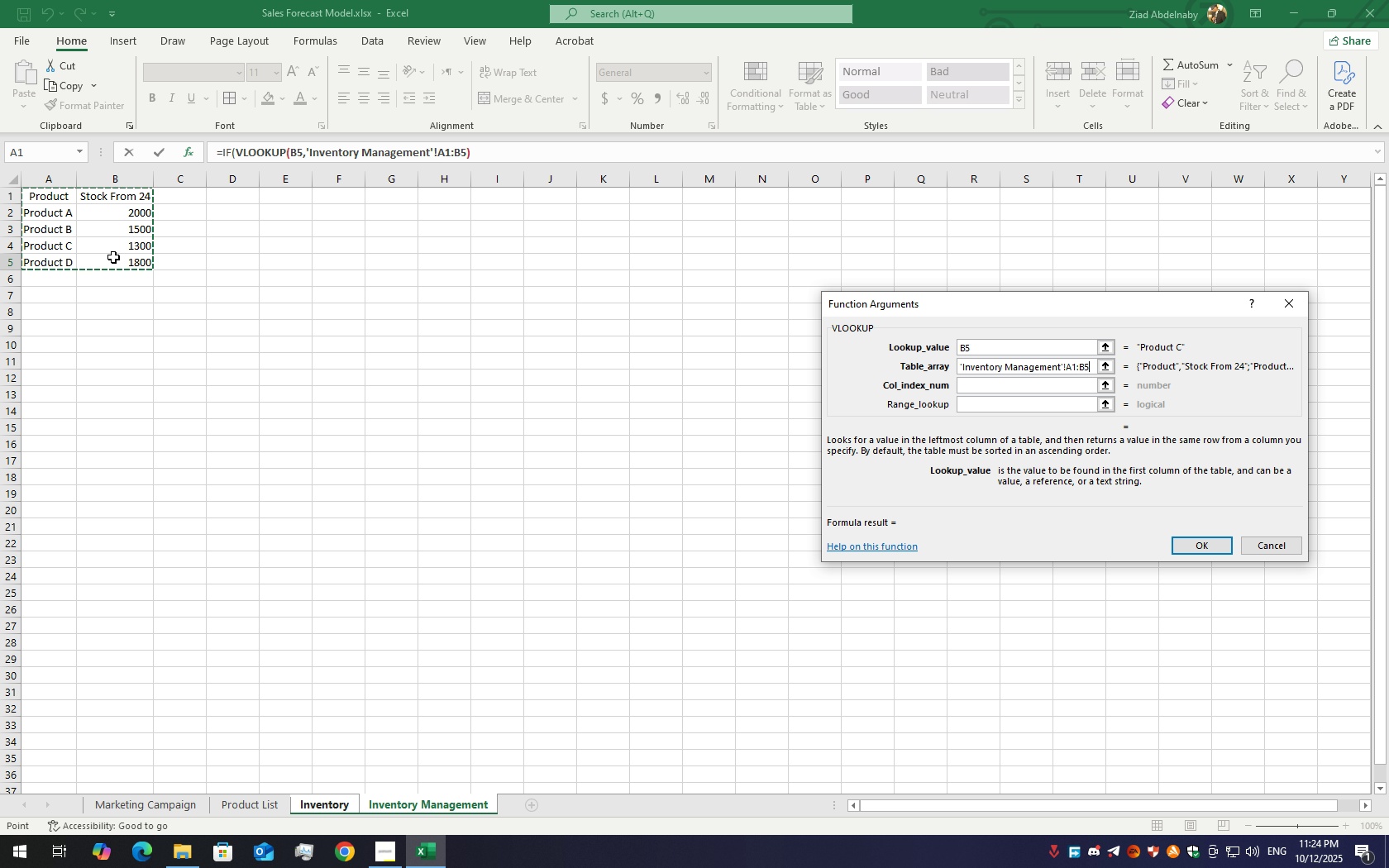 
key(F4)
 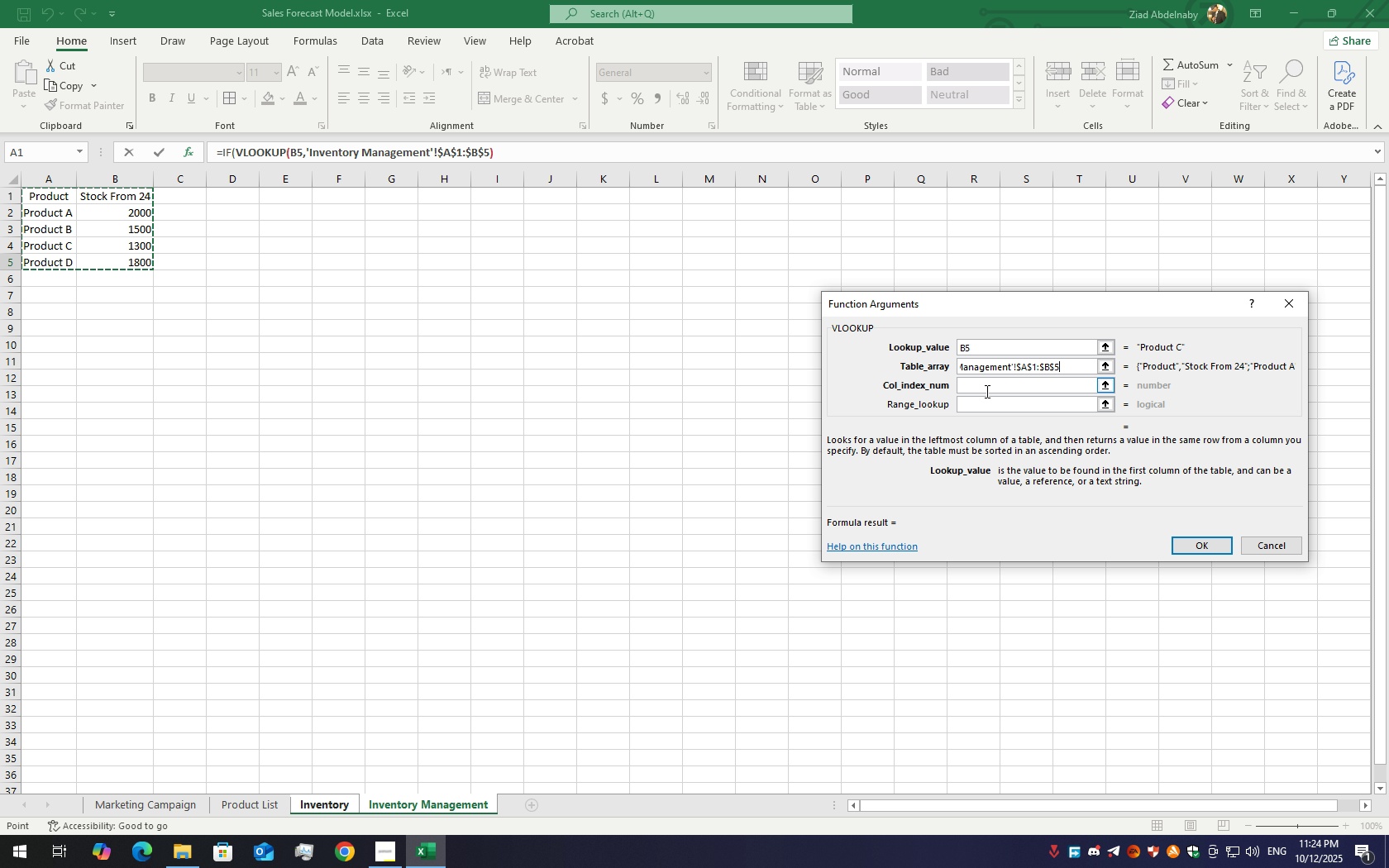 
left_click([980, 385])
 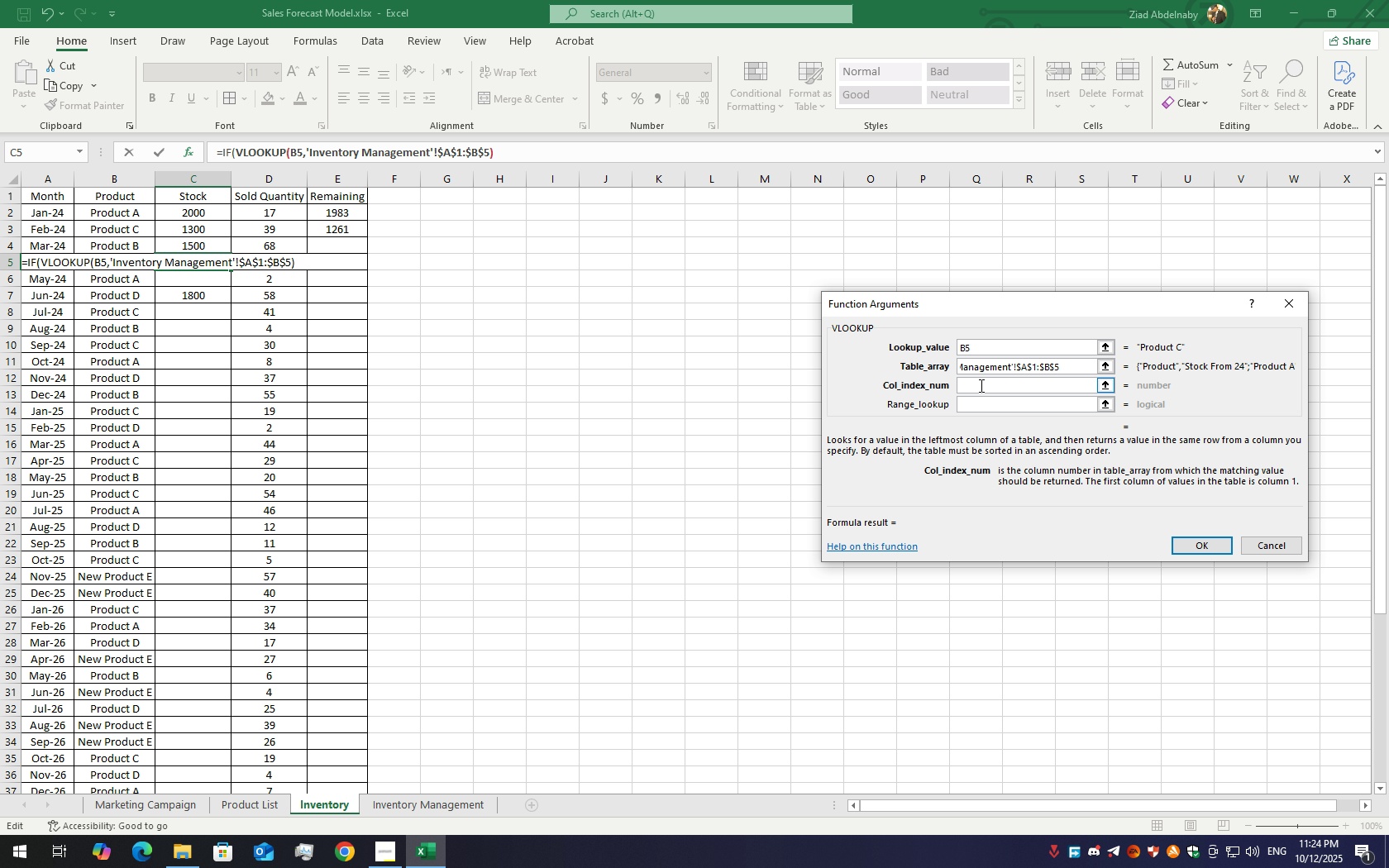 
key(Numpad3)
 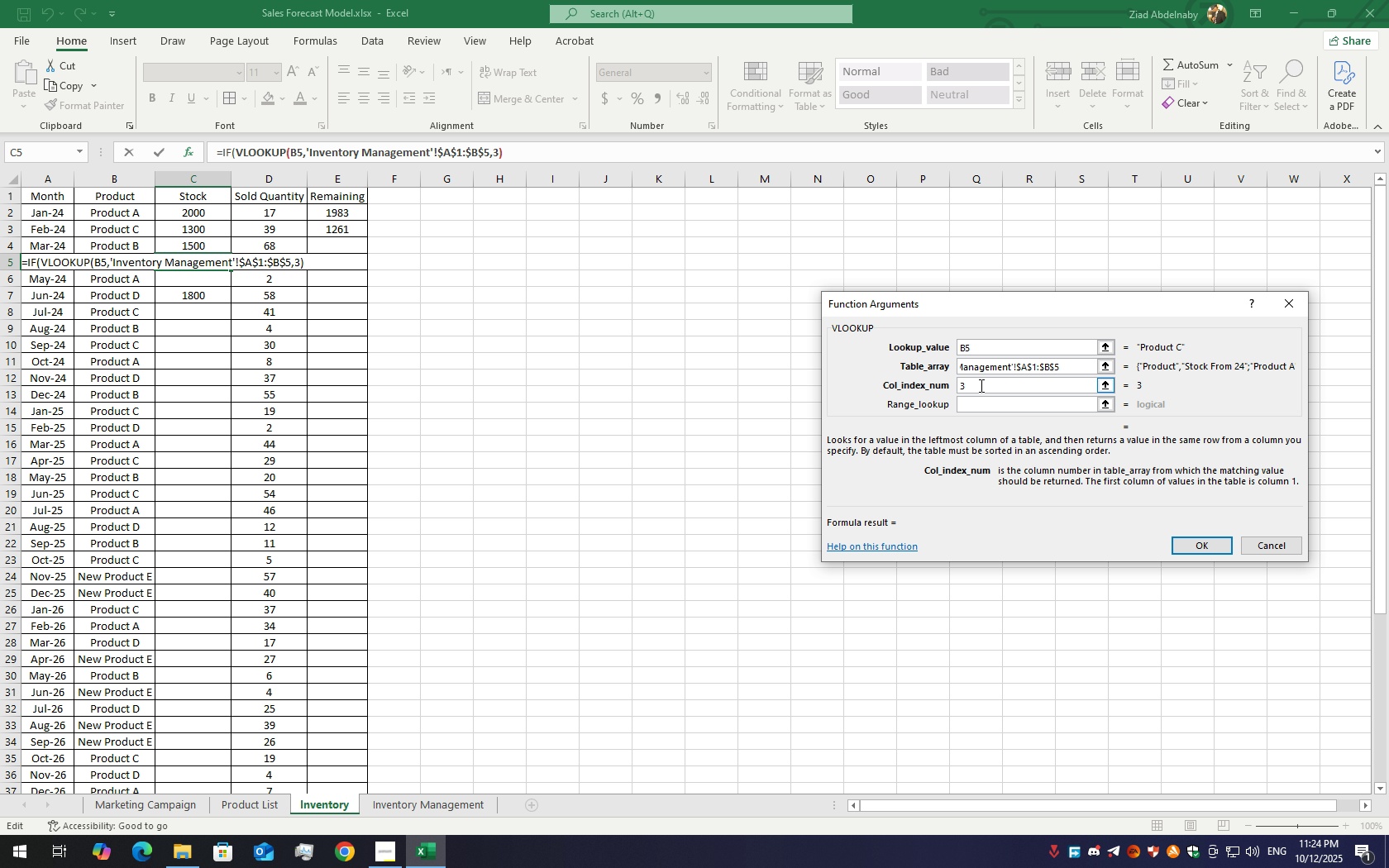 
key(Backspace)
 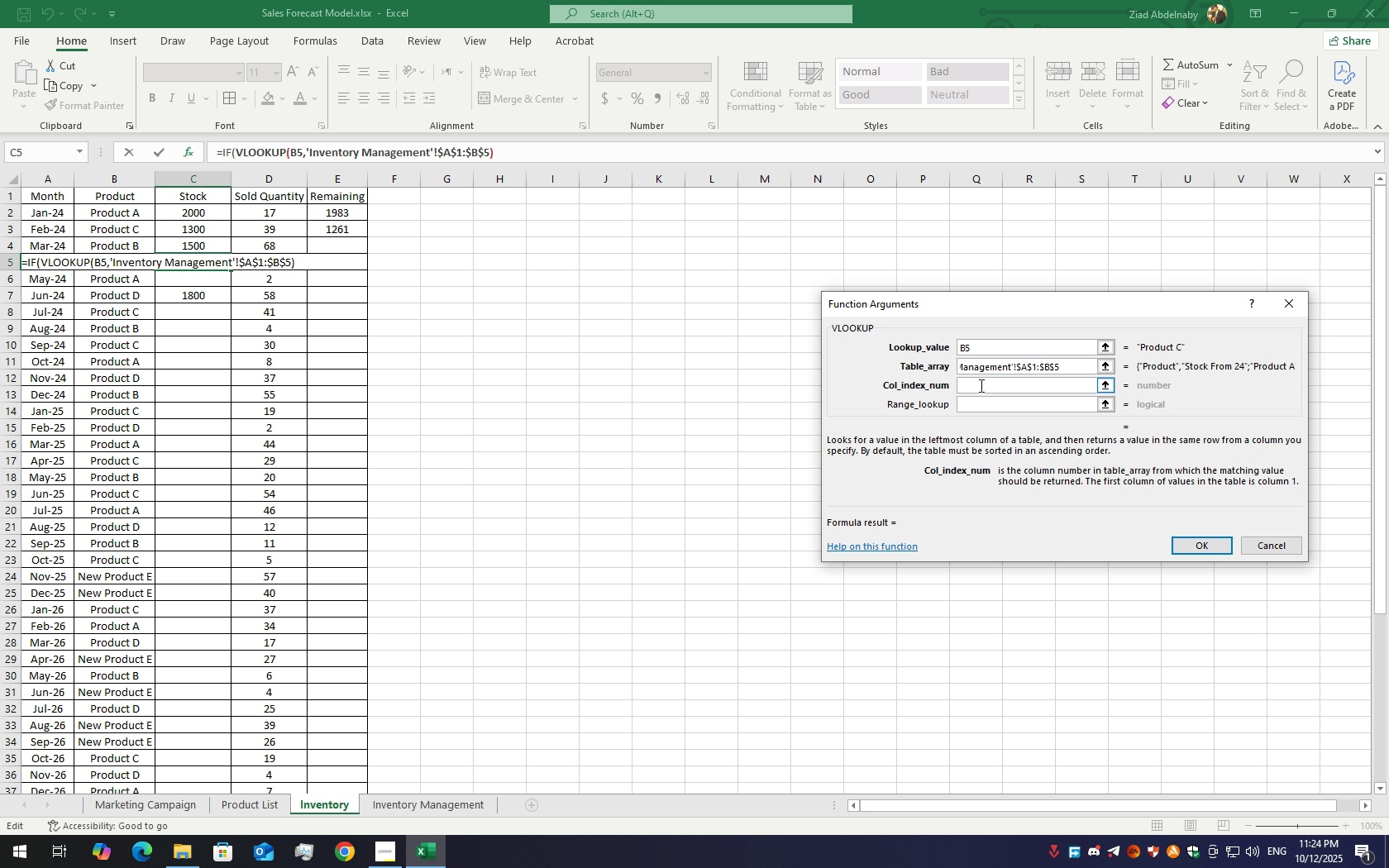 
key(Numpad1)
 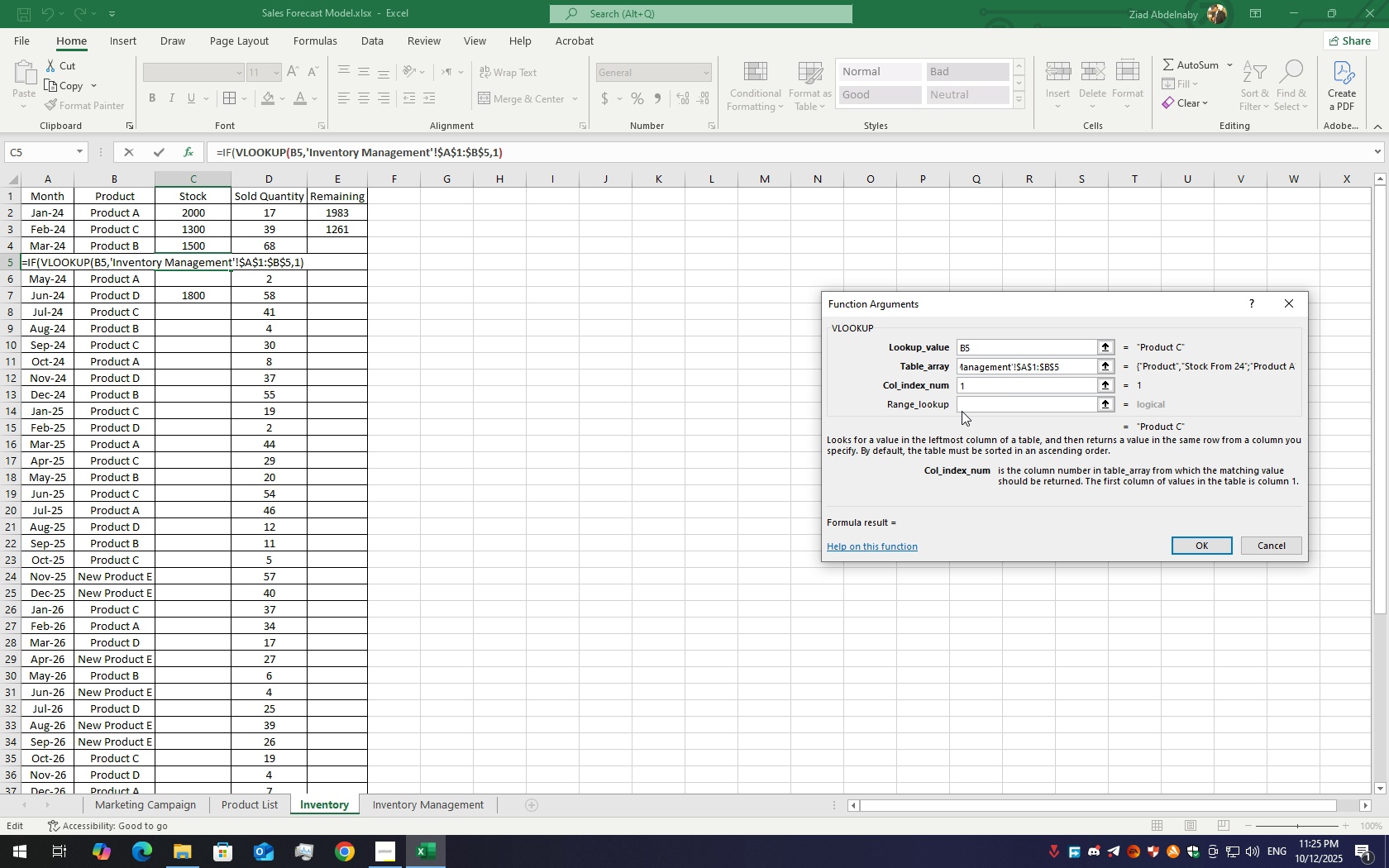 
left_click([986, 399])
 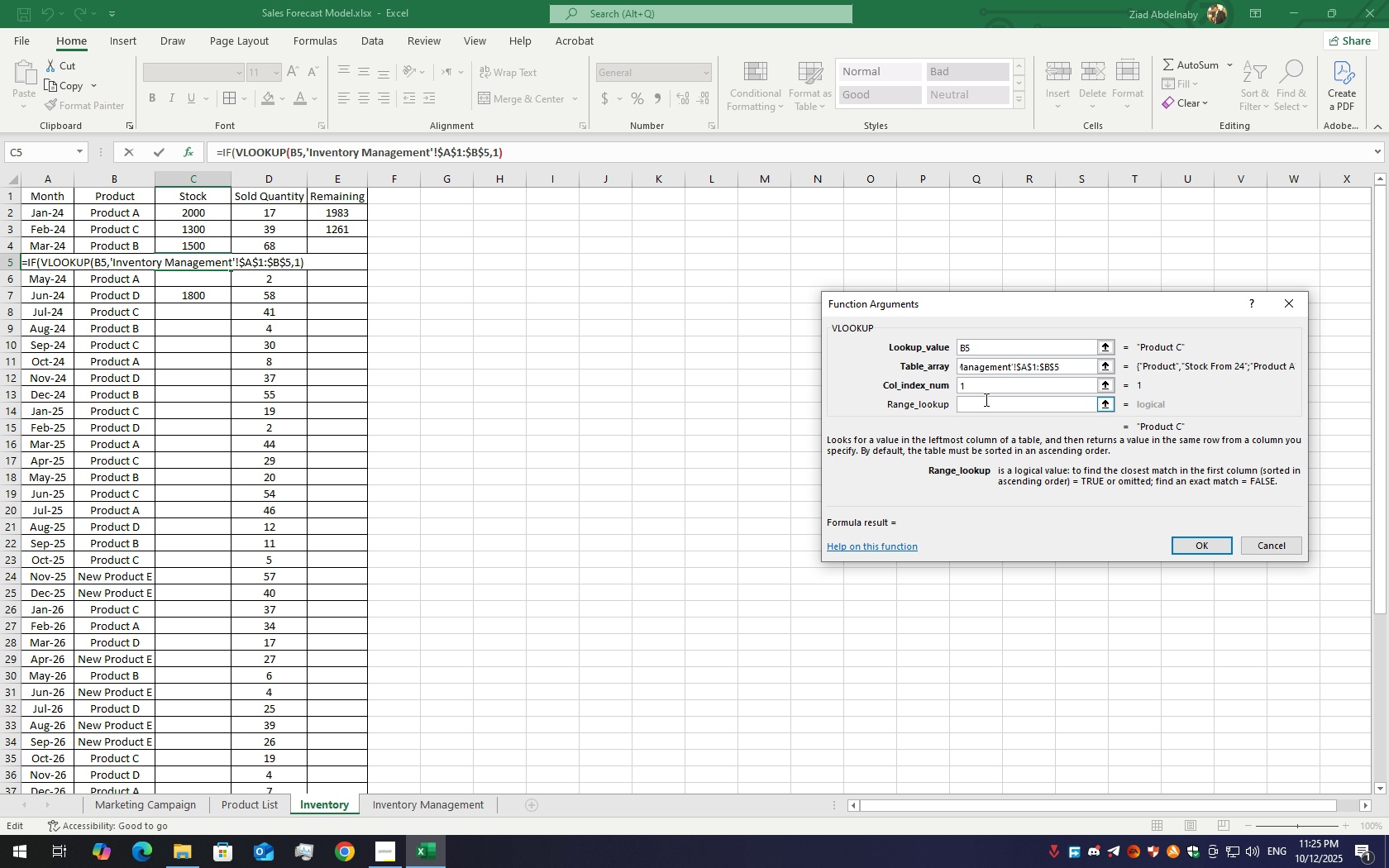 
key(Numpad0)
 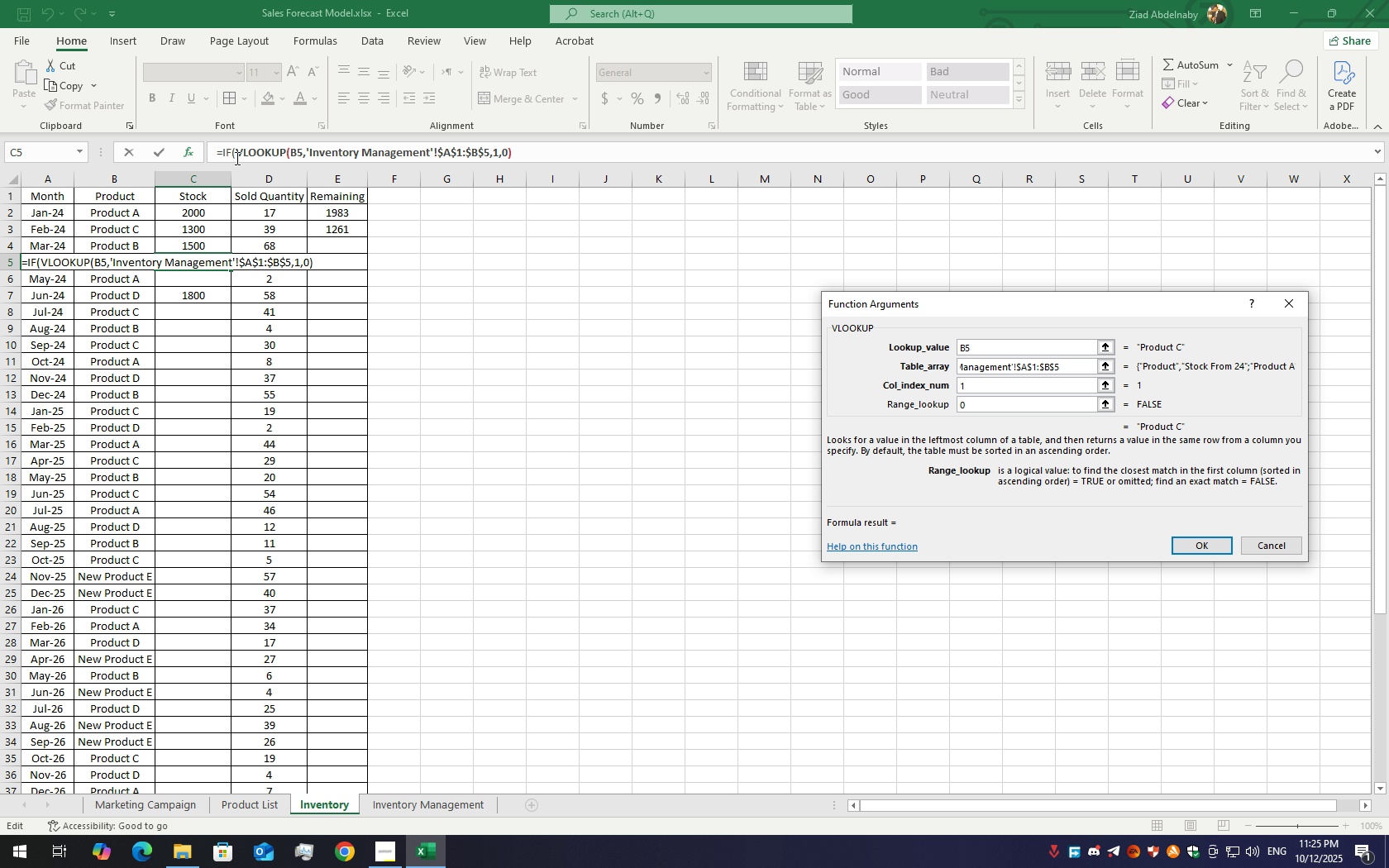 
left_click([231, 156])
 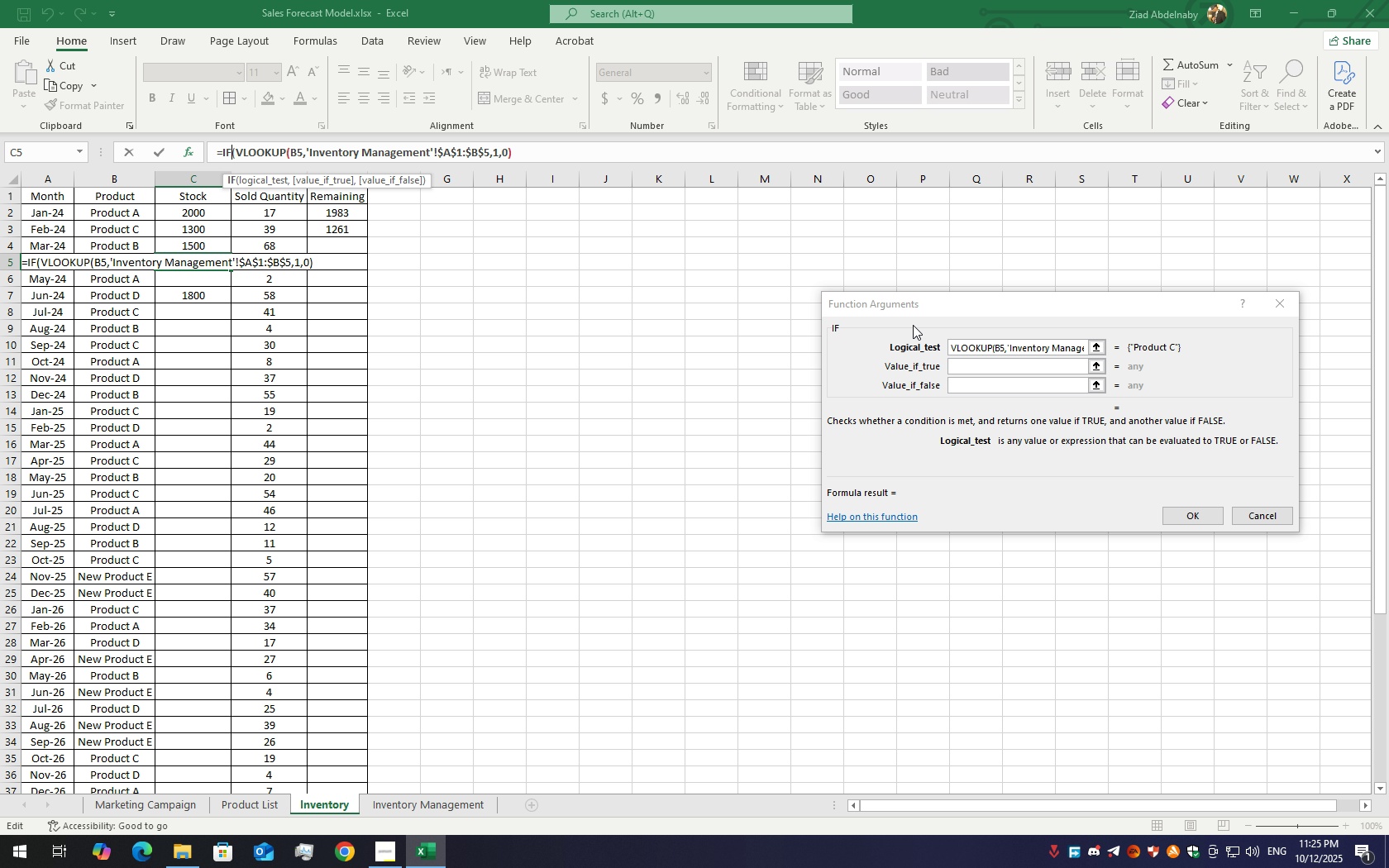 
wait(10.69)
 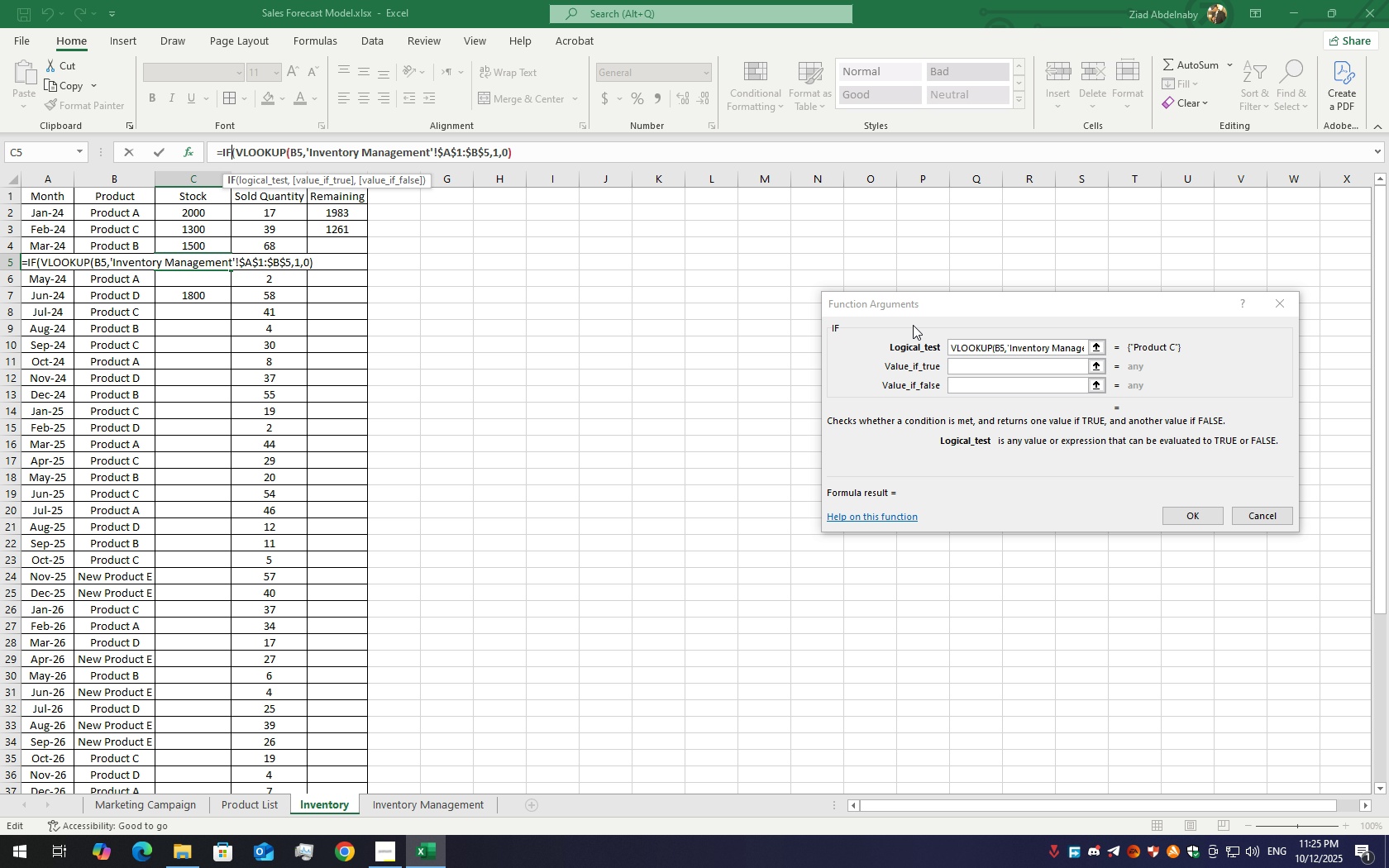 
left_click([1026, 349])
 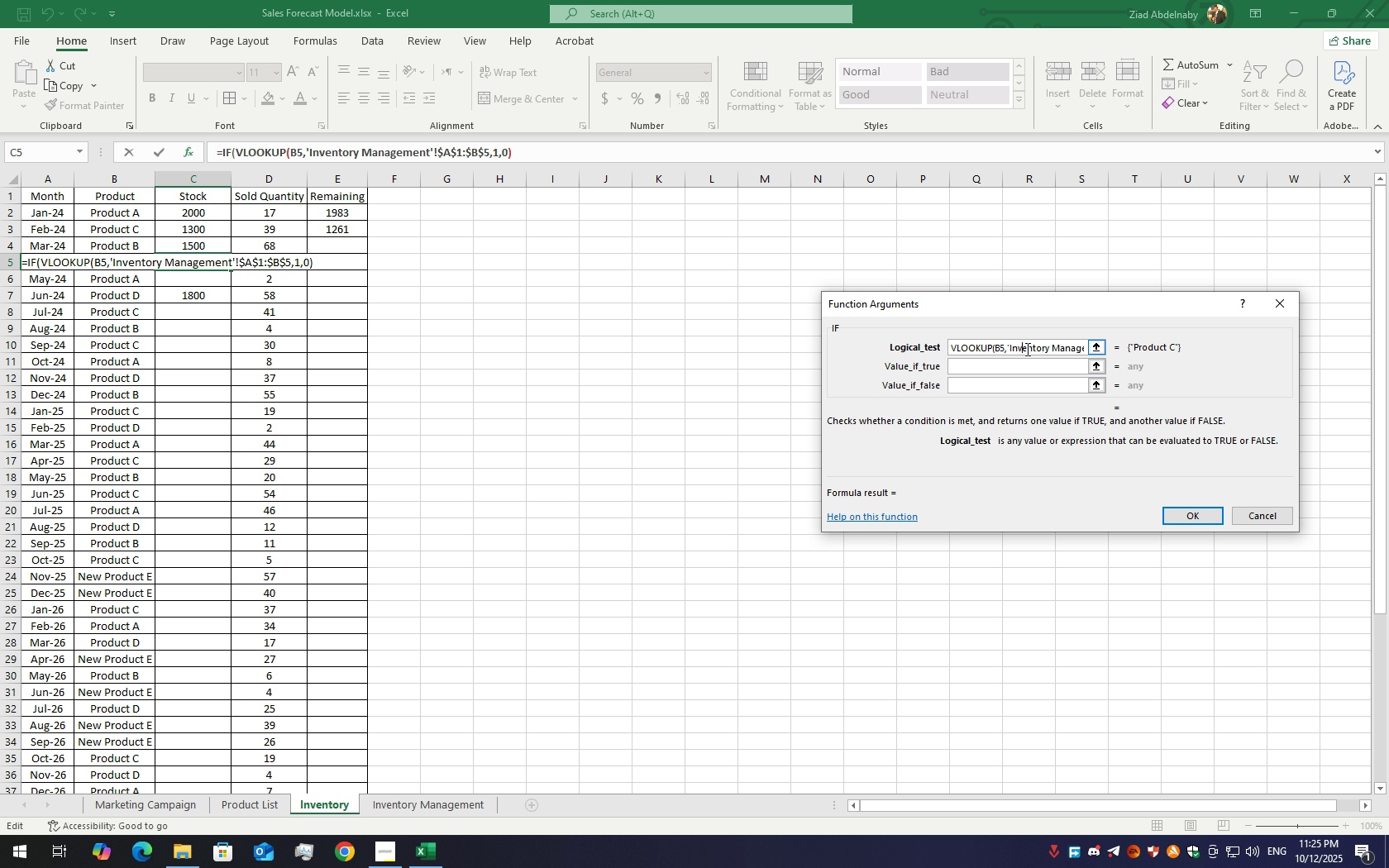 
hold_key(key=ArrowLeft, duration=1.53)
 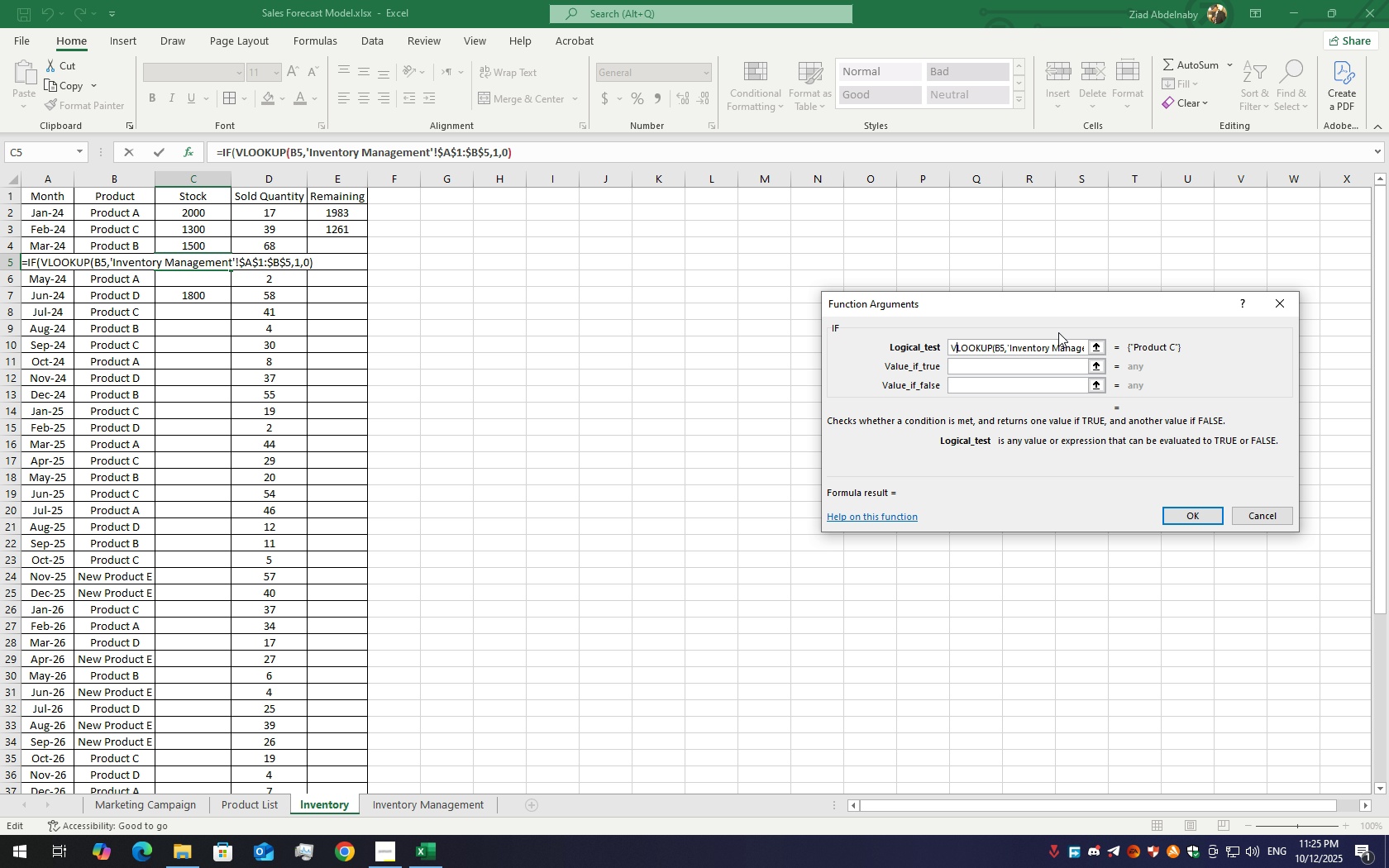 
hold_key(key=ArrowRight, duration=1.5)
 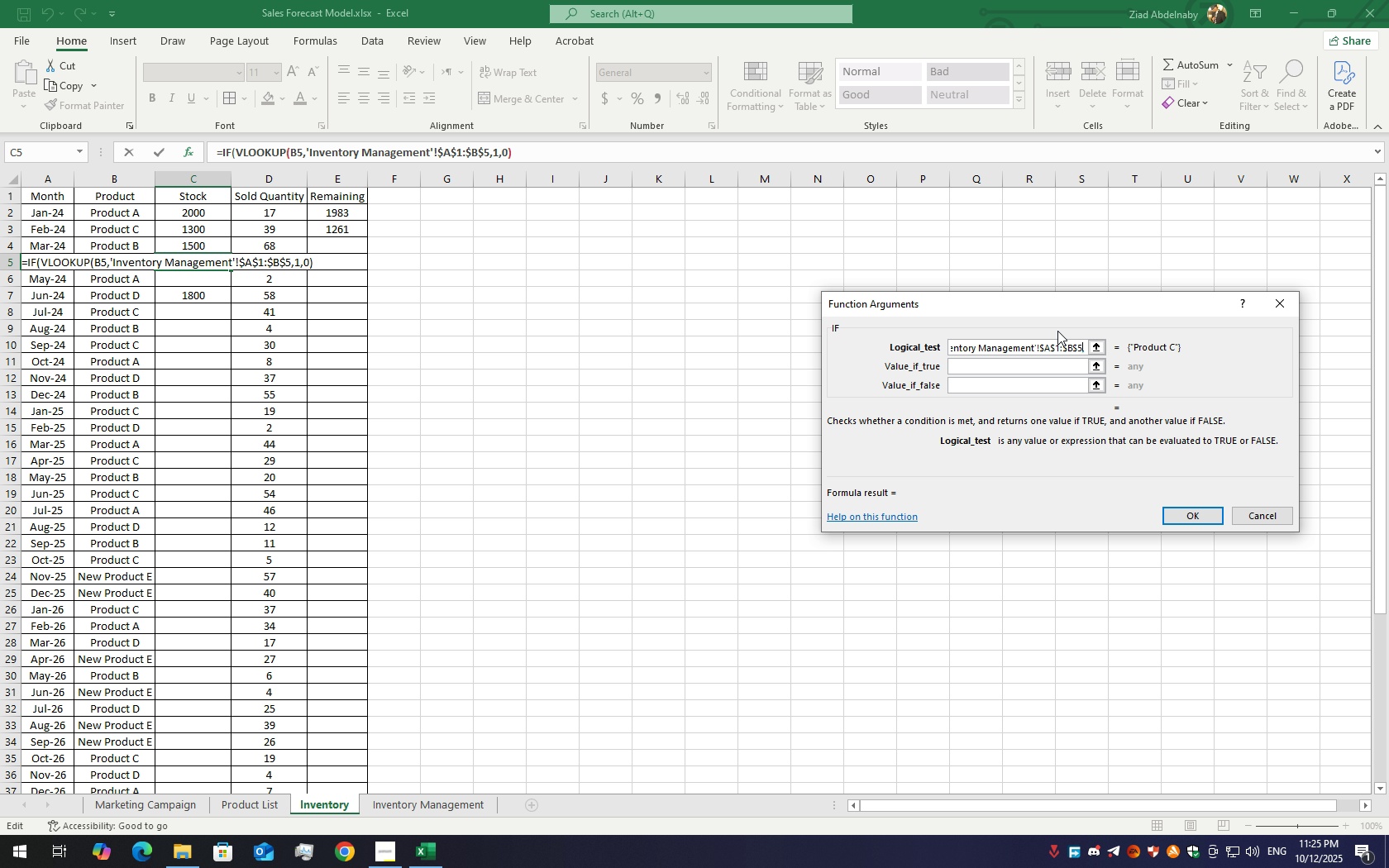 
hold_key(key=ArrowRight, duration=0.34)
 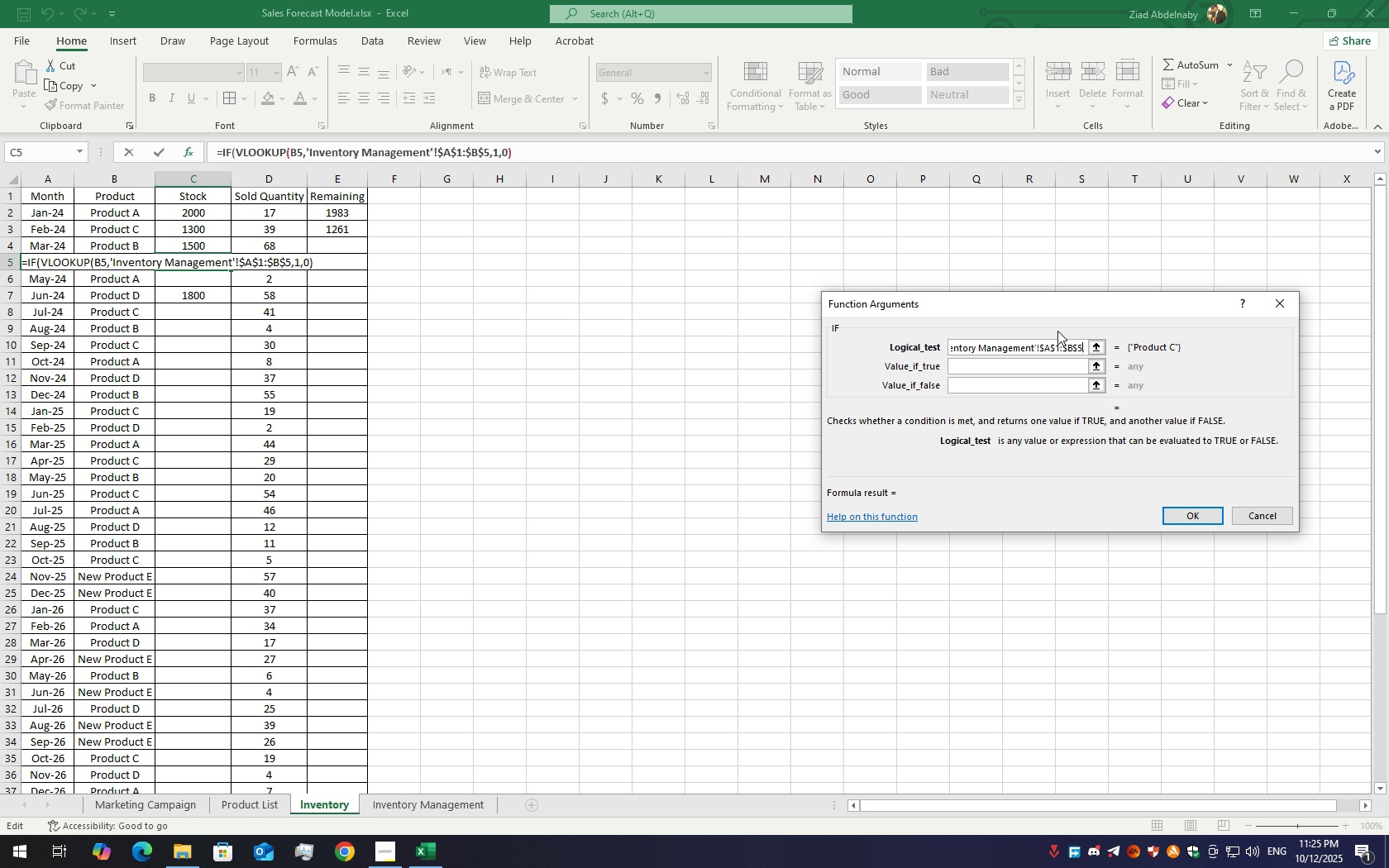 
key(ArrowRight)
 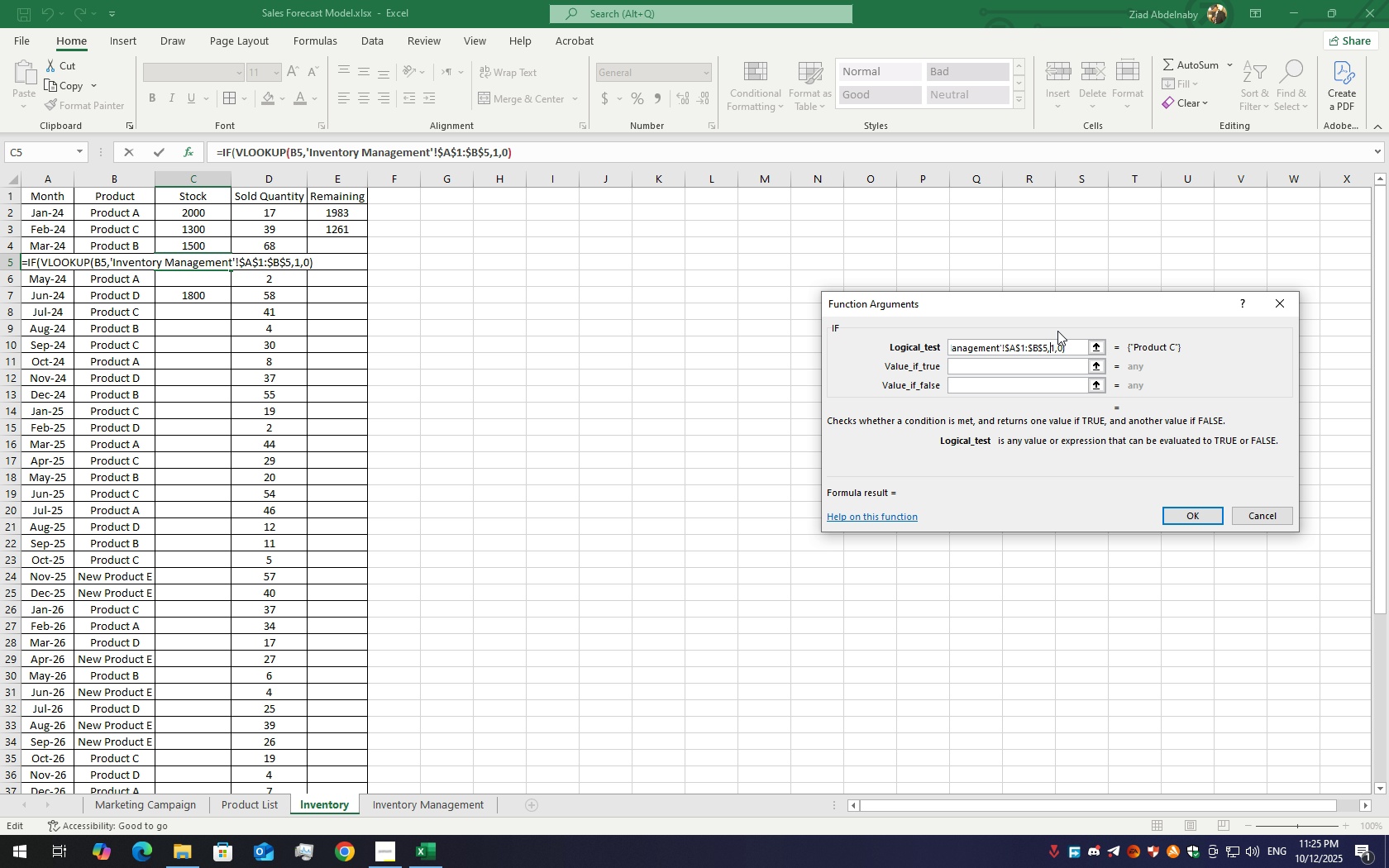 
hold_key(key=ArrowRight, duration=0.73)
 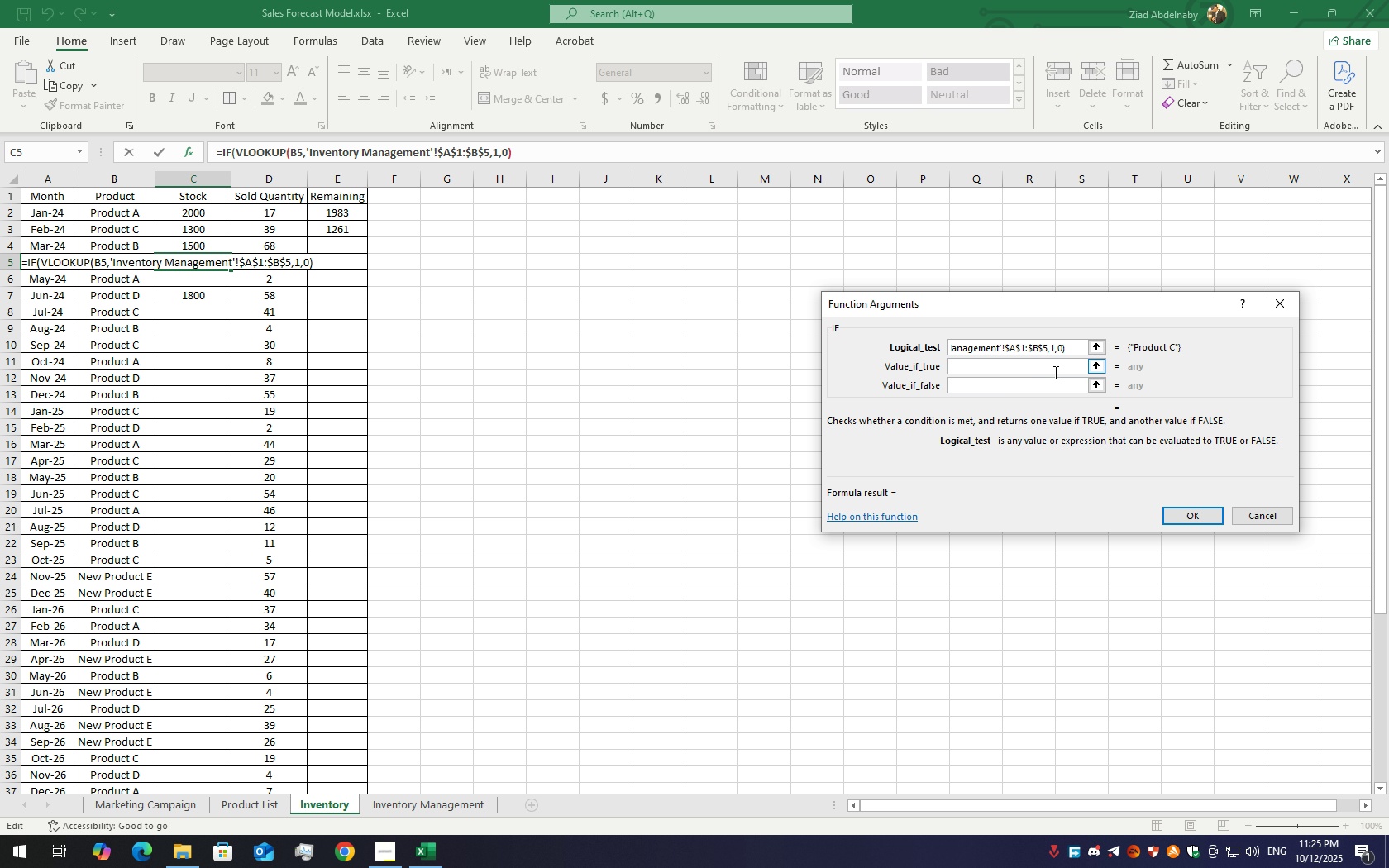 
key(ArrowLeft)
 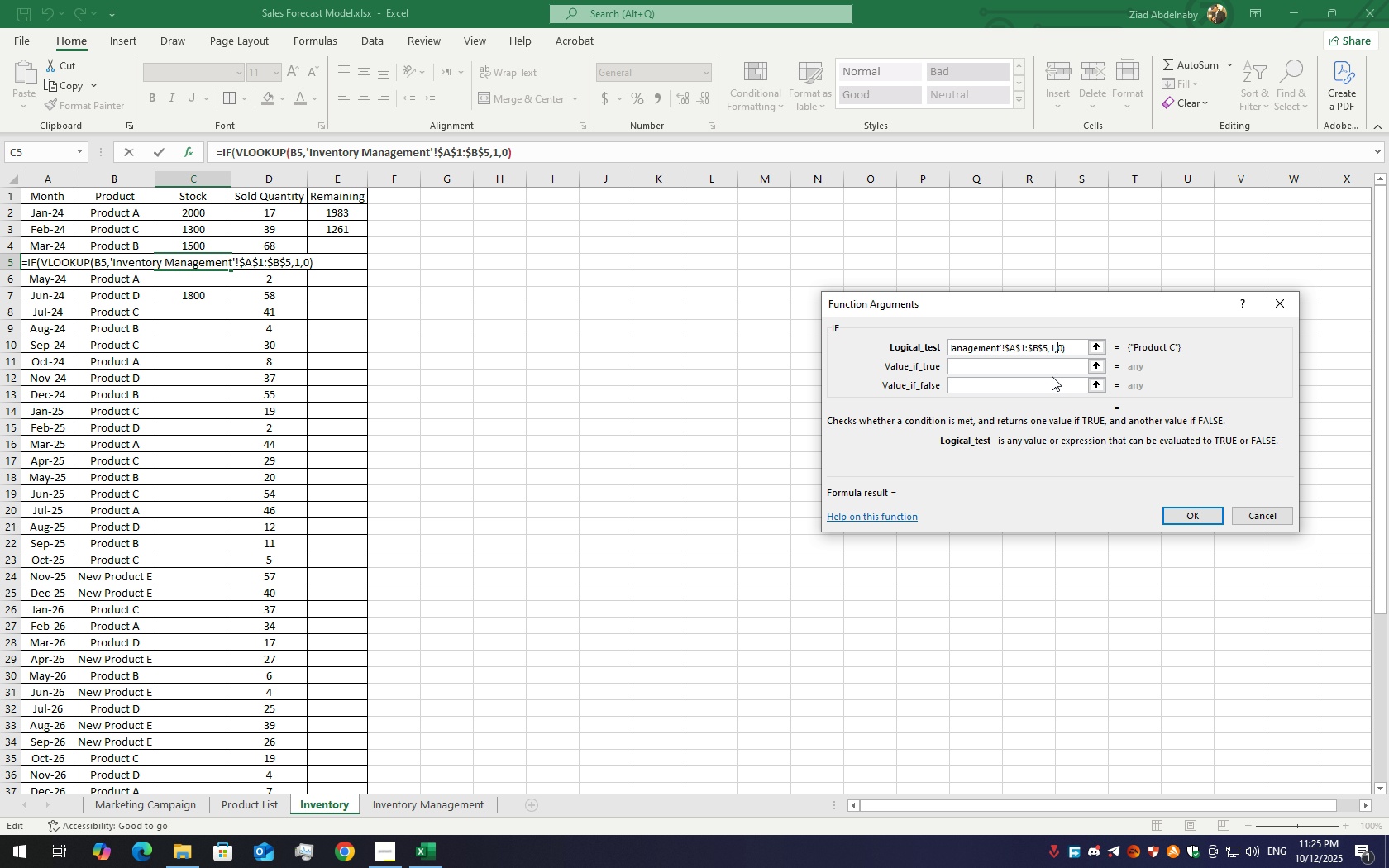 
key(ArrowLeft)
 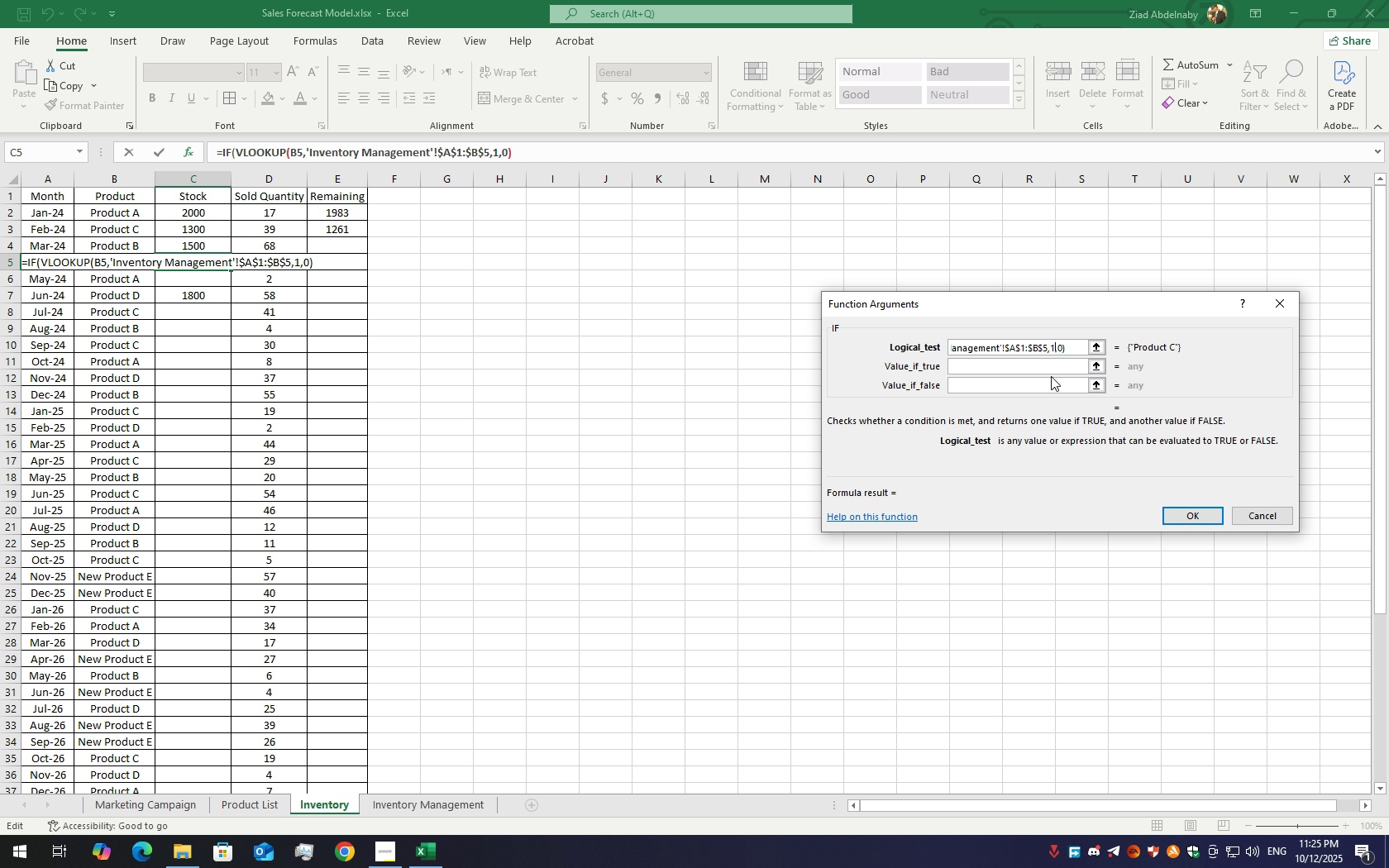 
key(ArrowLeft)
 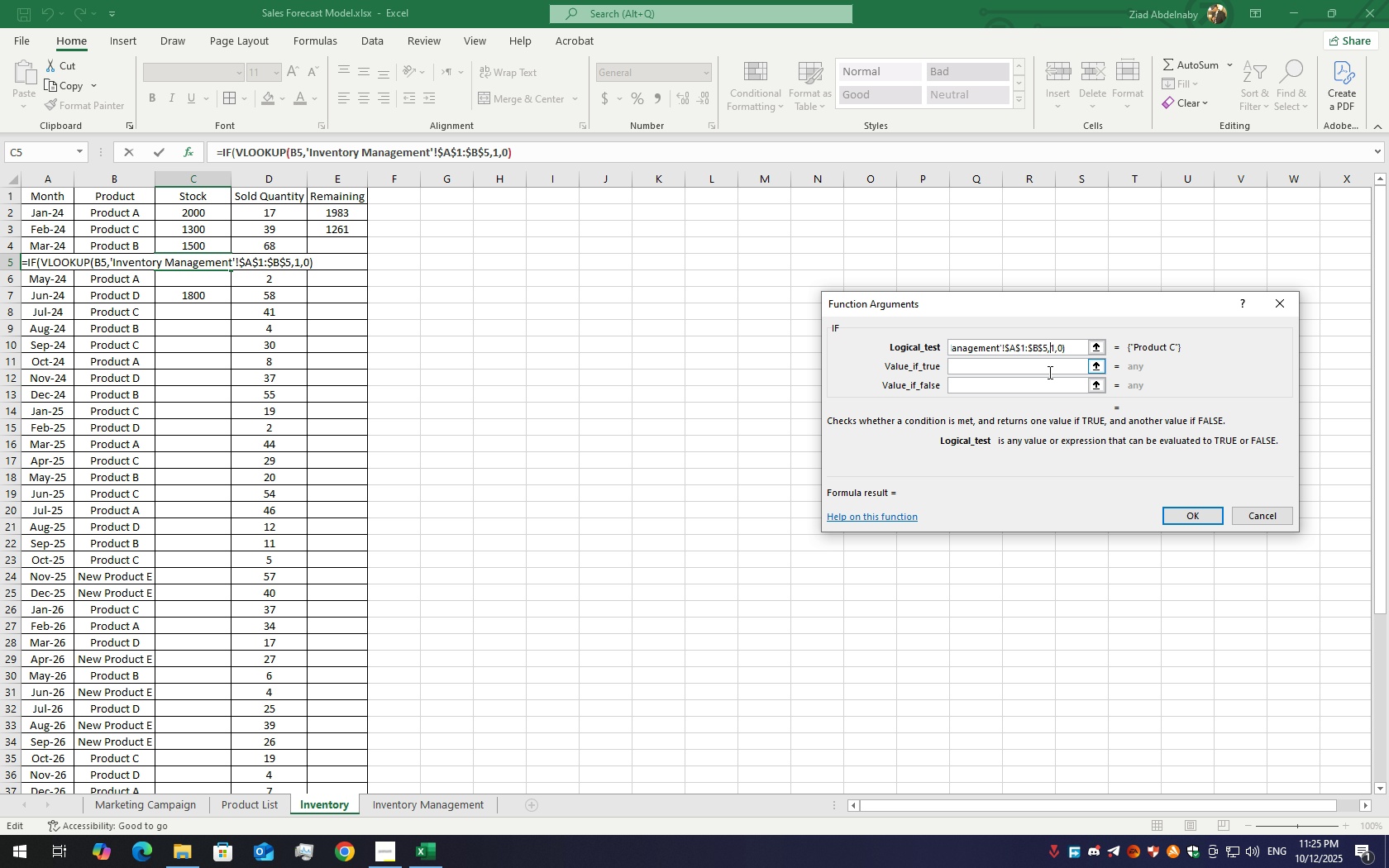 
key(ArrowLeft)
 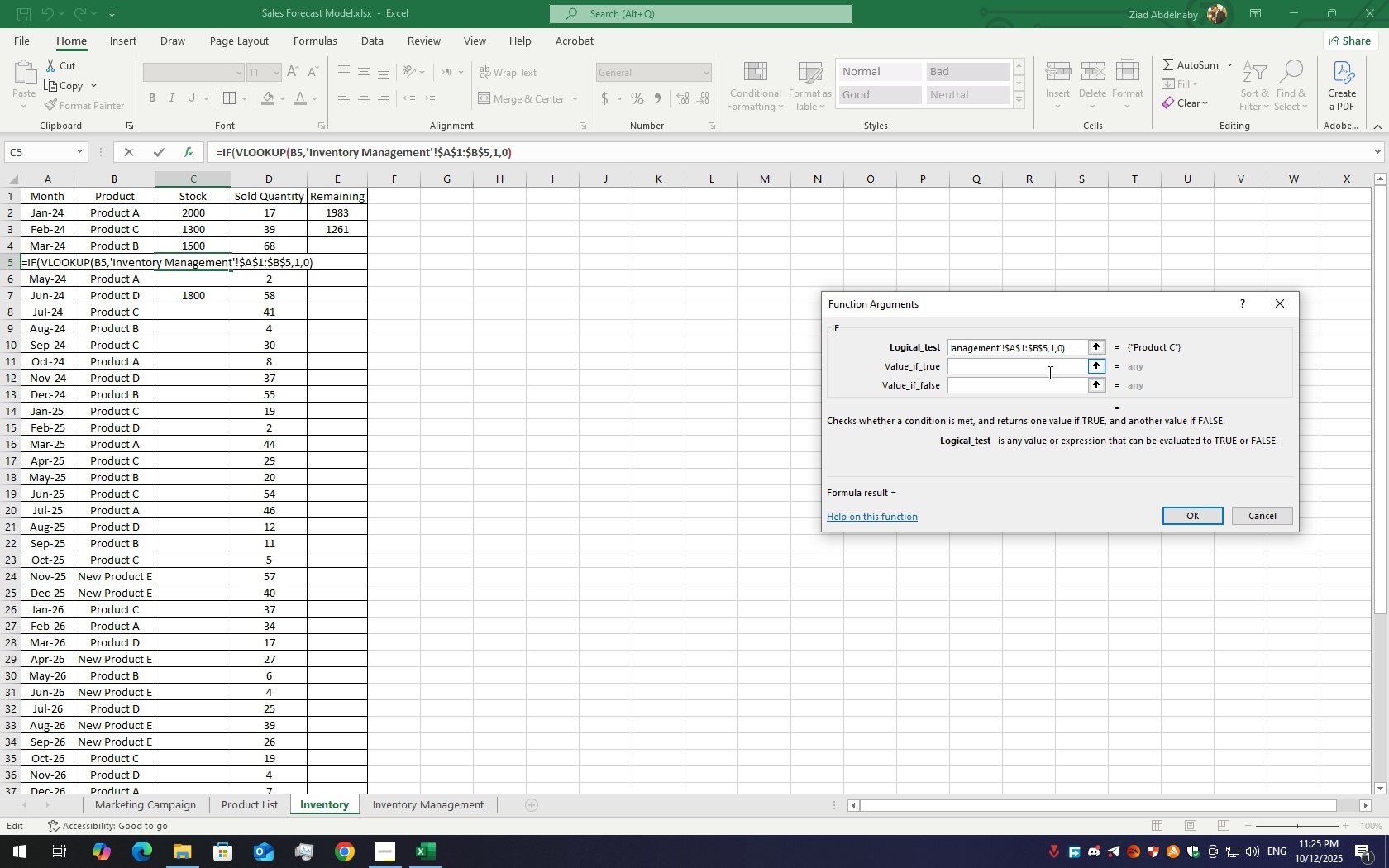 
key(ArrowLeft)
 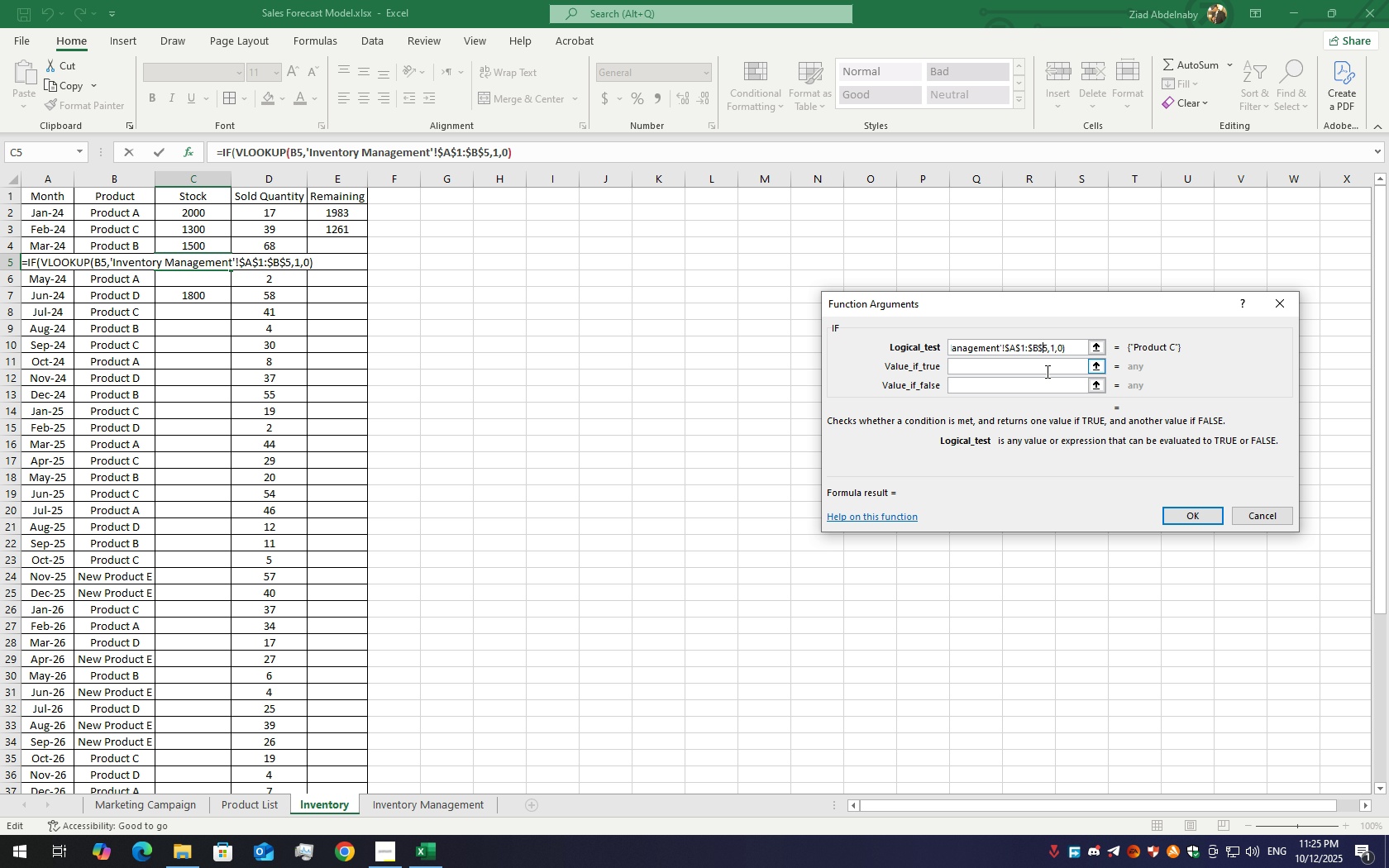 
key(ArrowLeft)
 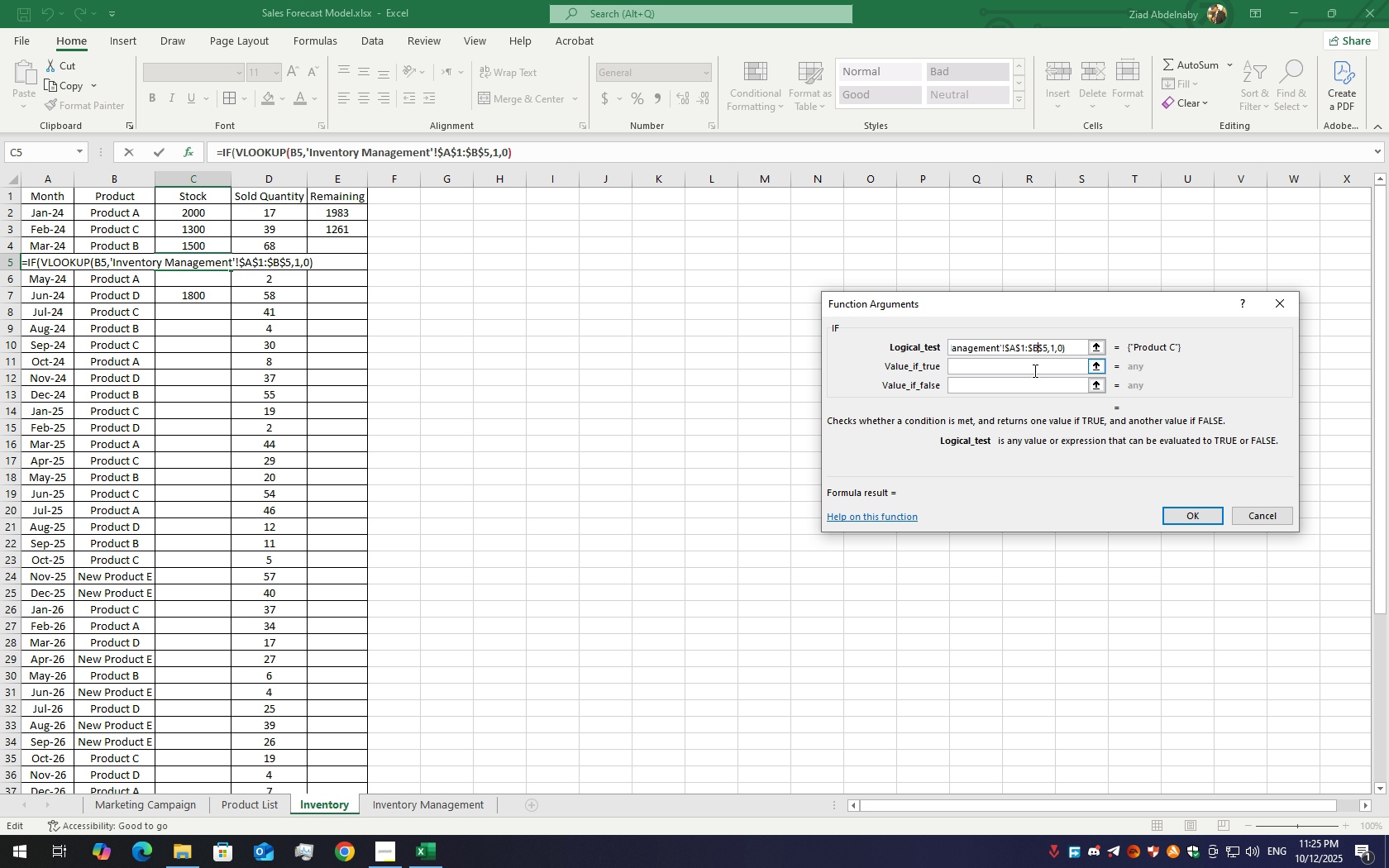 
key(ArrowLeft)
 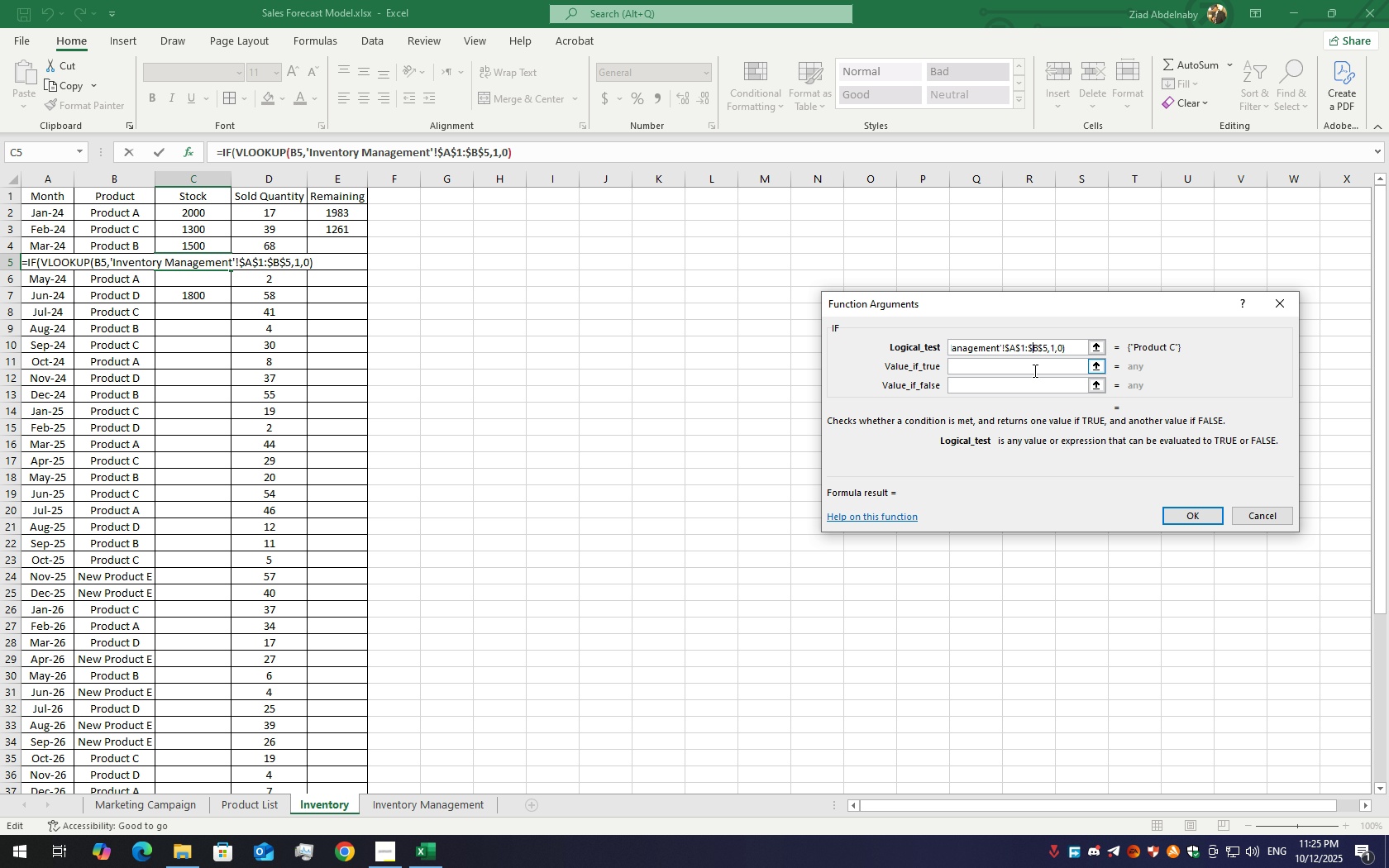 
hold_key(key=ArrowLeft, duration=1.54)
 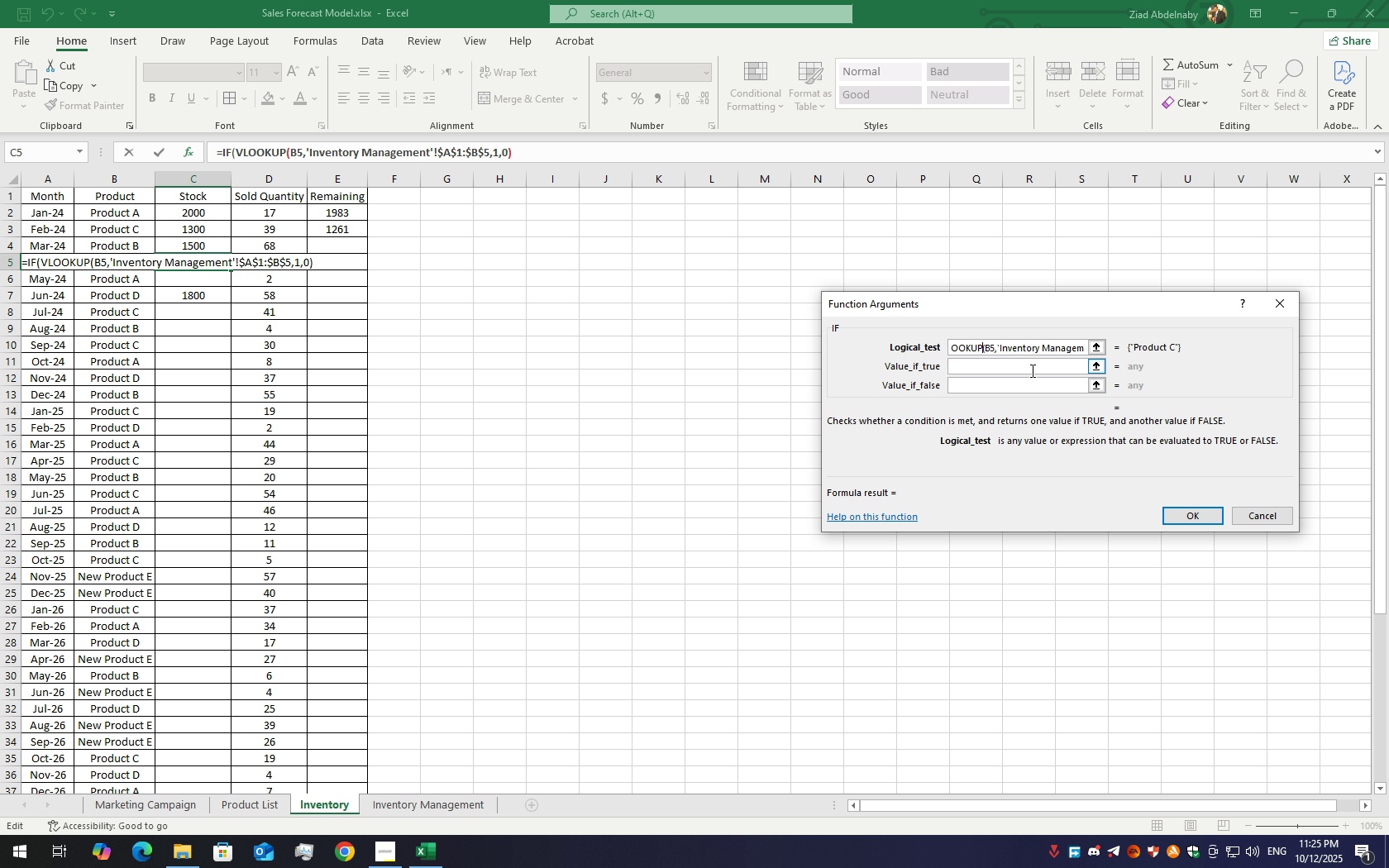 
hold_key(key=ArrowLeft, duration=0.8)
 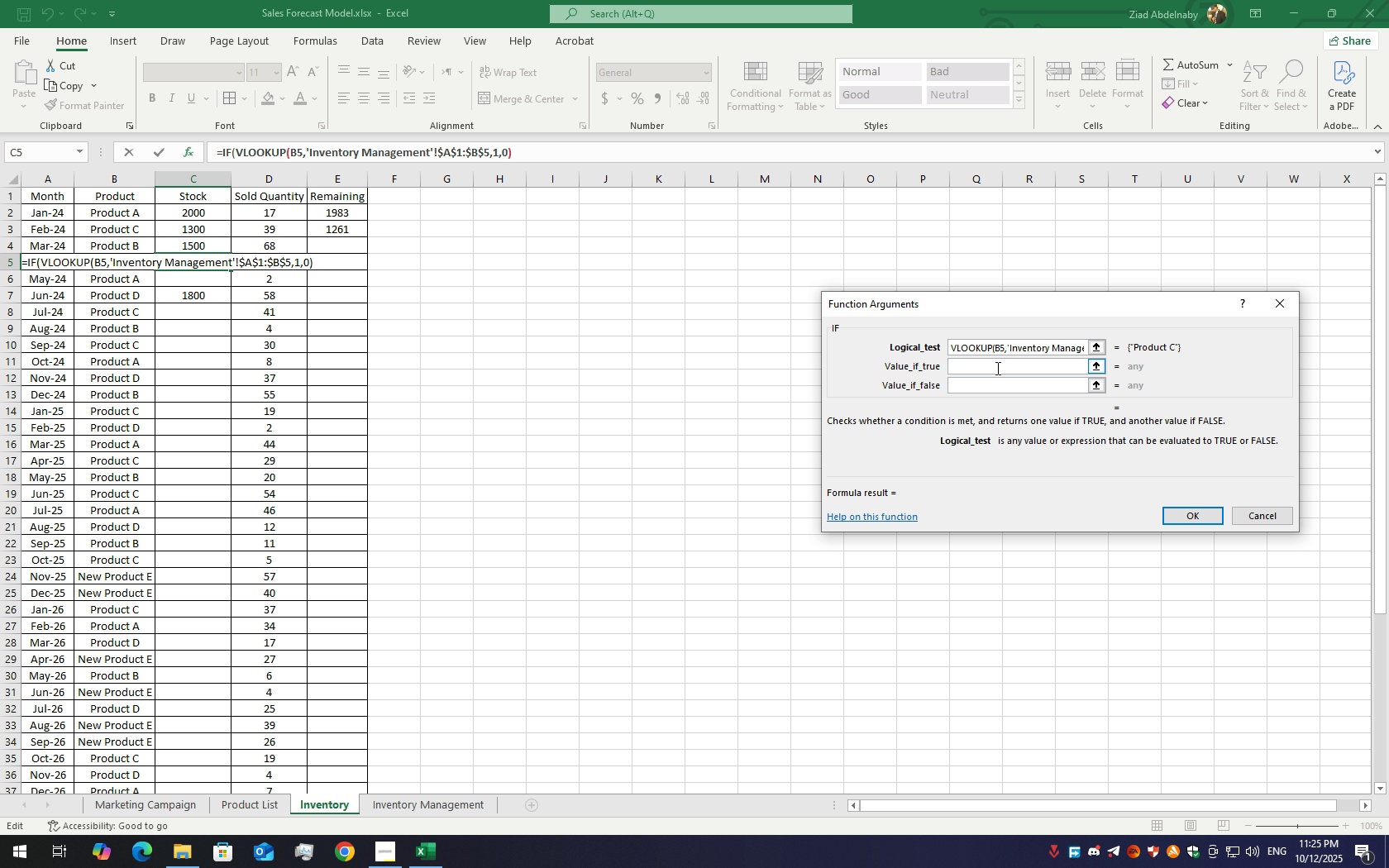 
left_click([995, 367])
 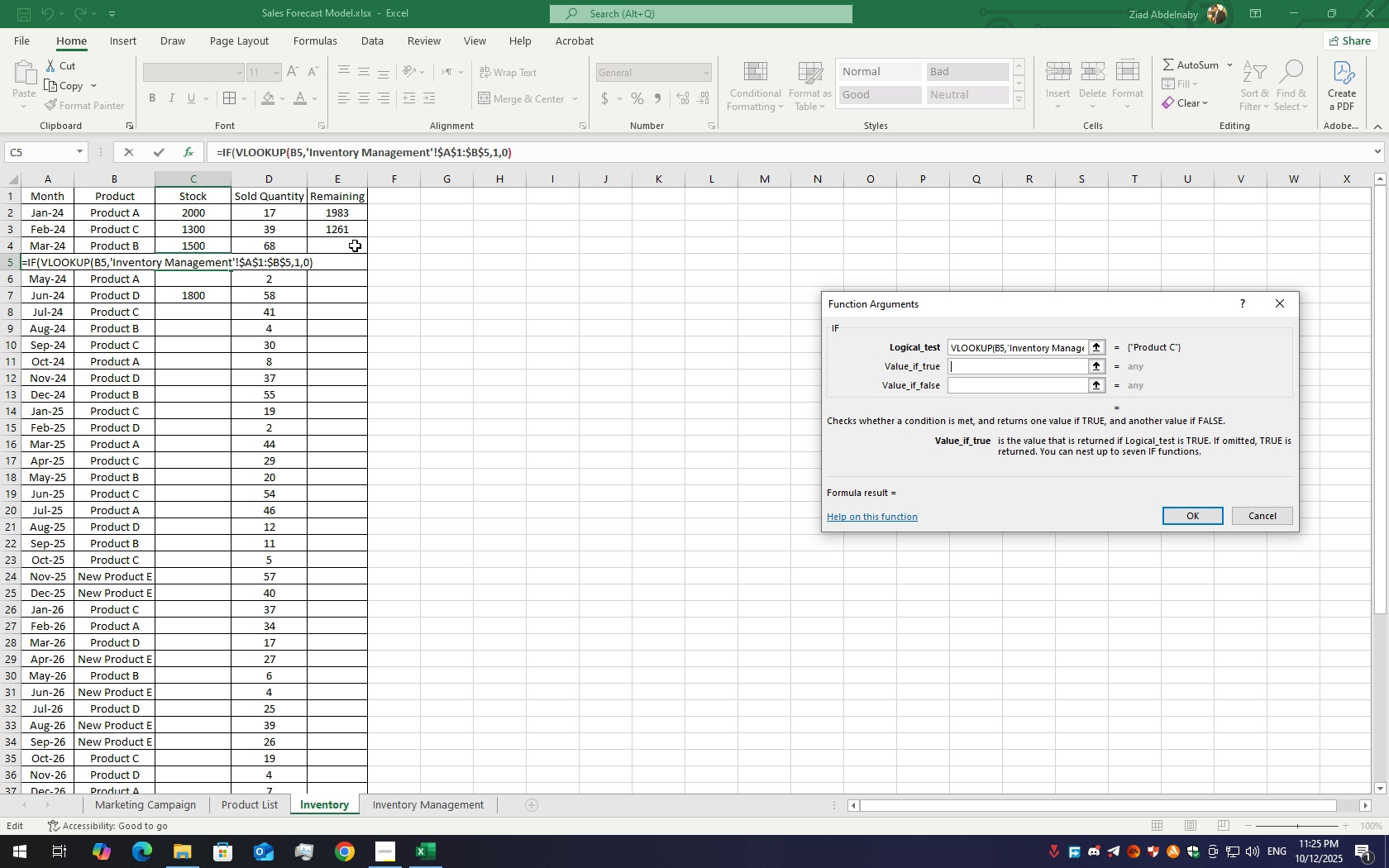 
wait(6.73)
 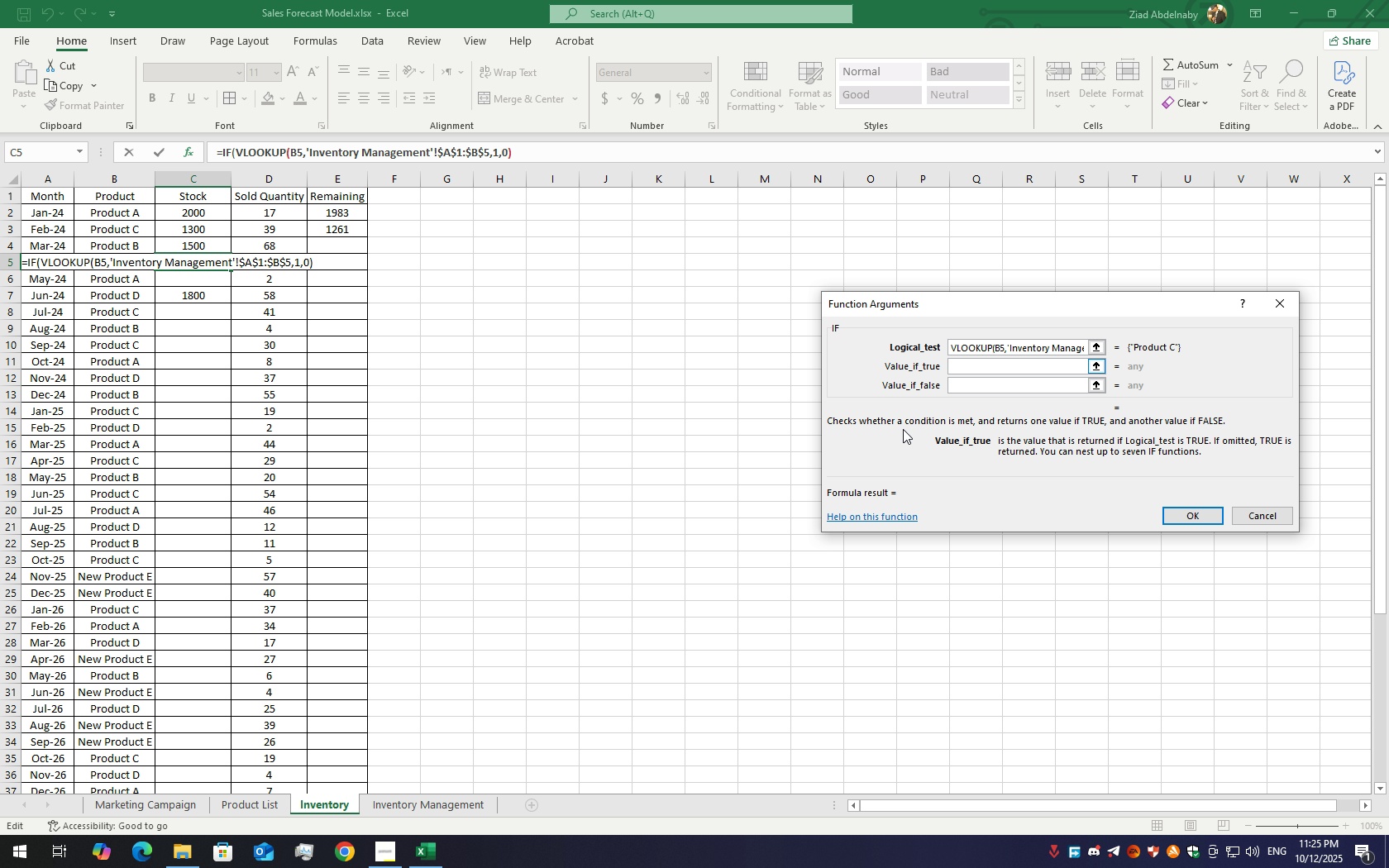 
left_click([350, 216])
 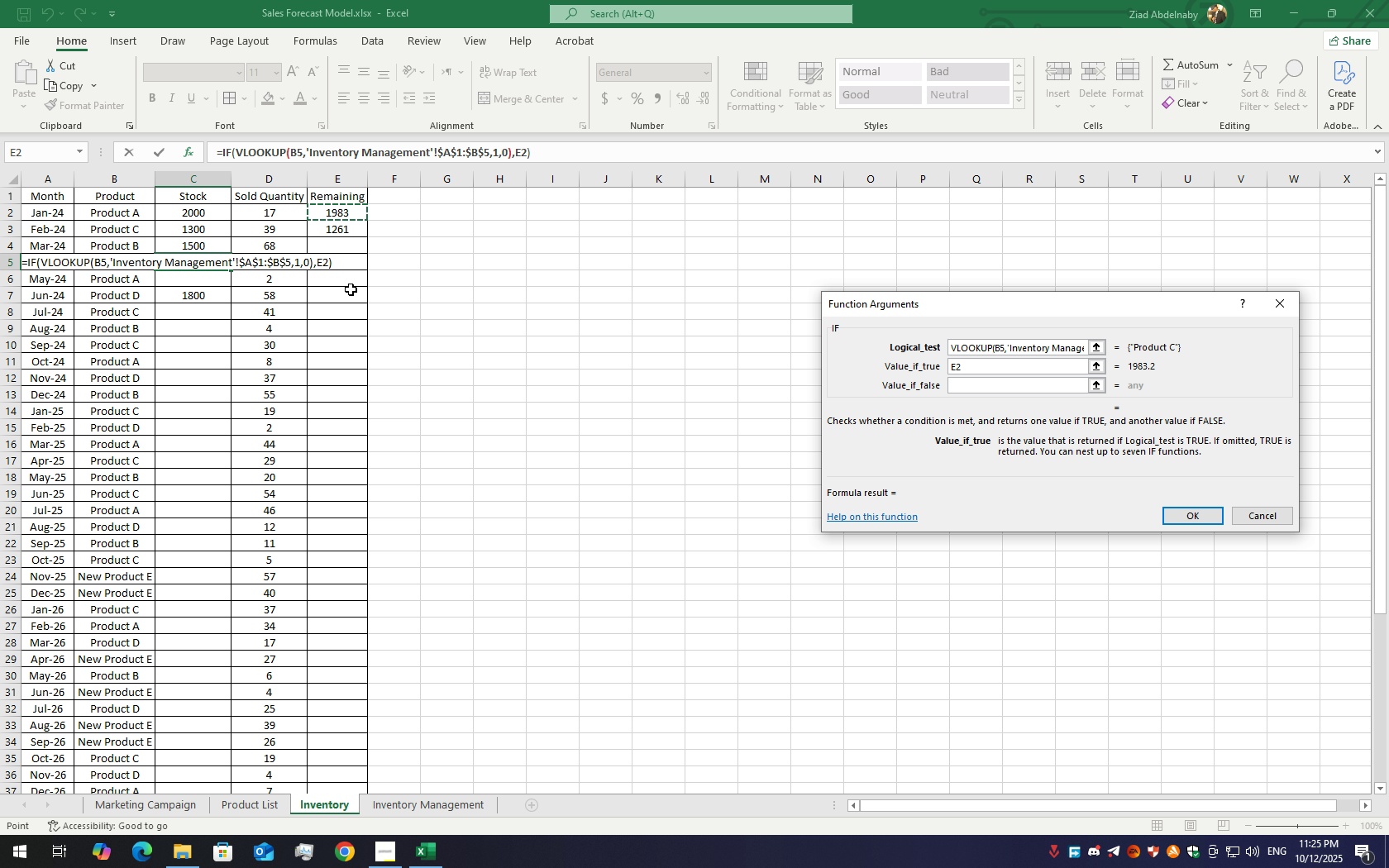 
wait(8.89)
 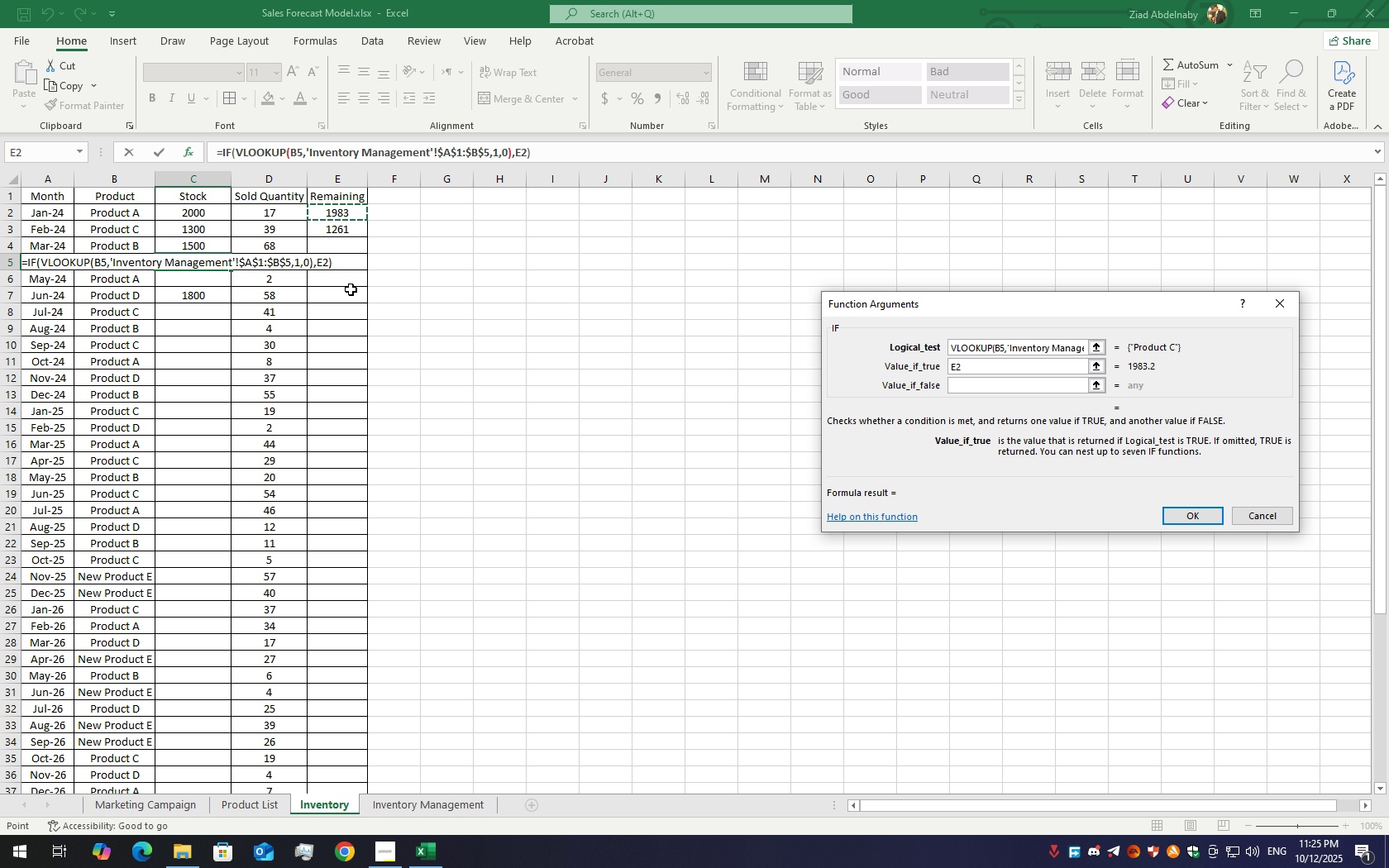 
double_click([203, 255])
 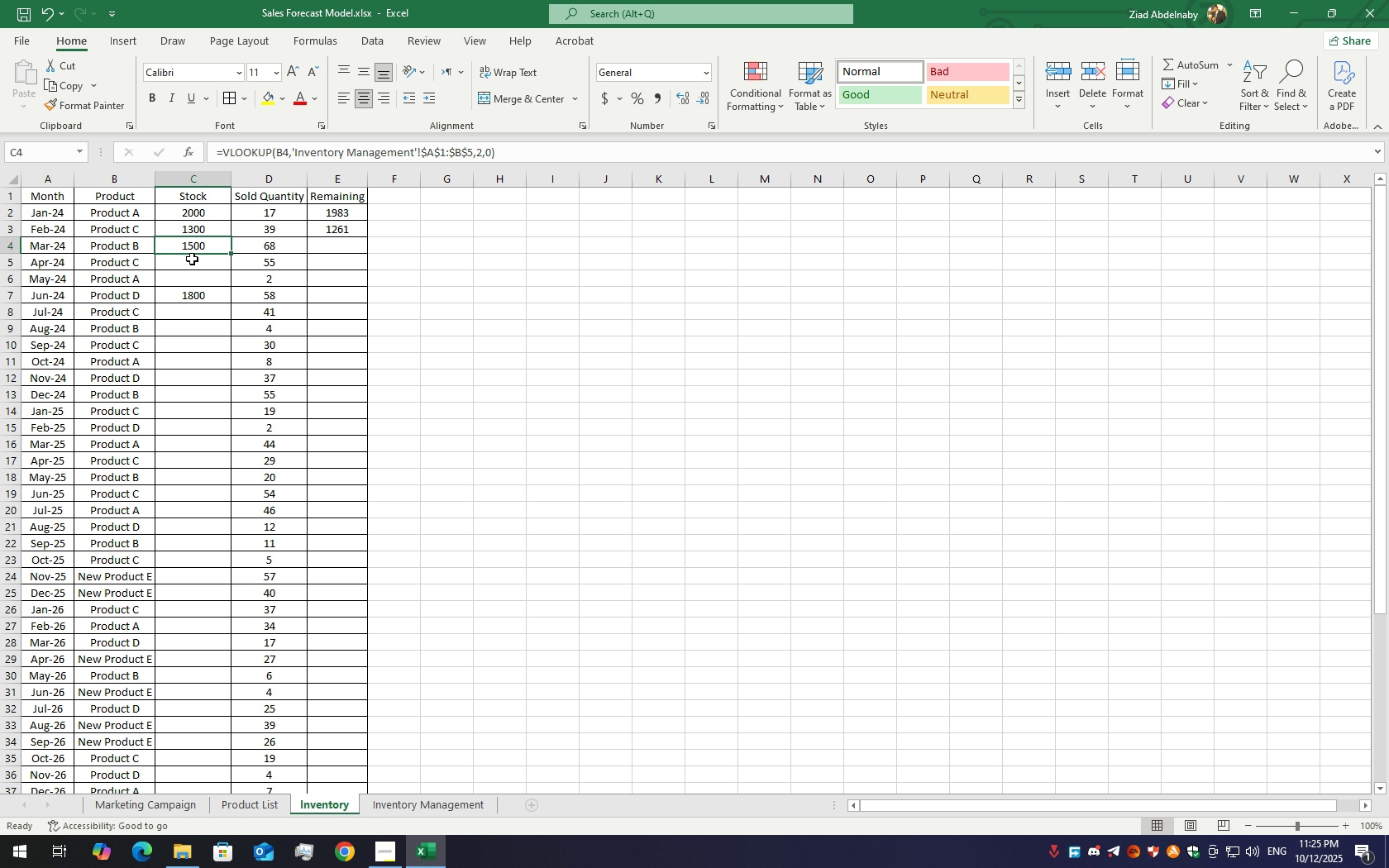 
double_click([192, 260])
 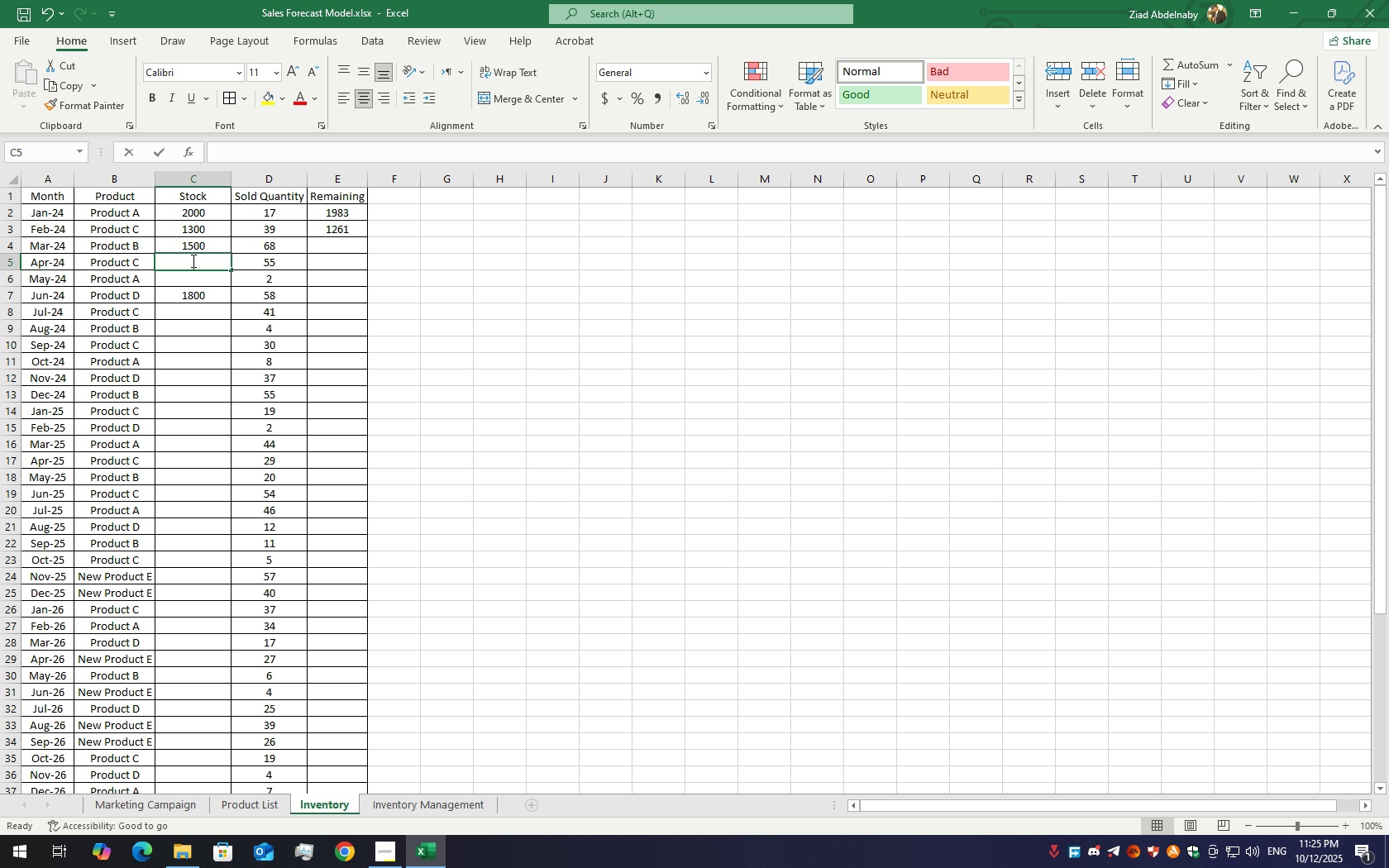 
triple_click([192, 260])
 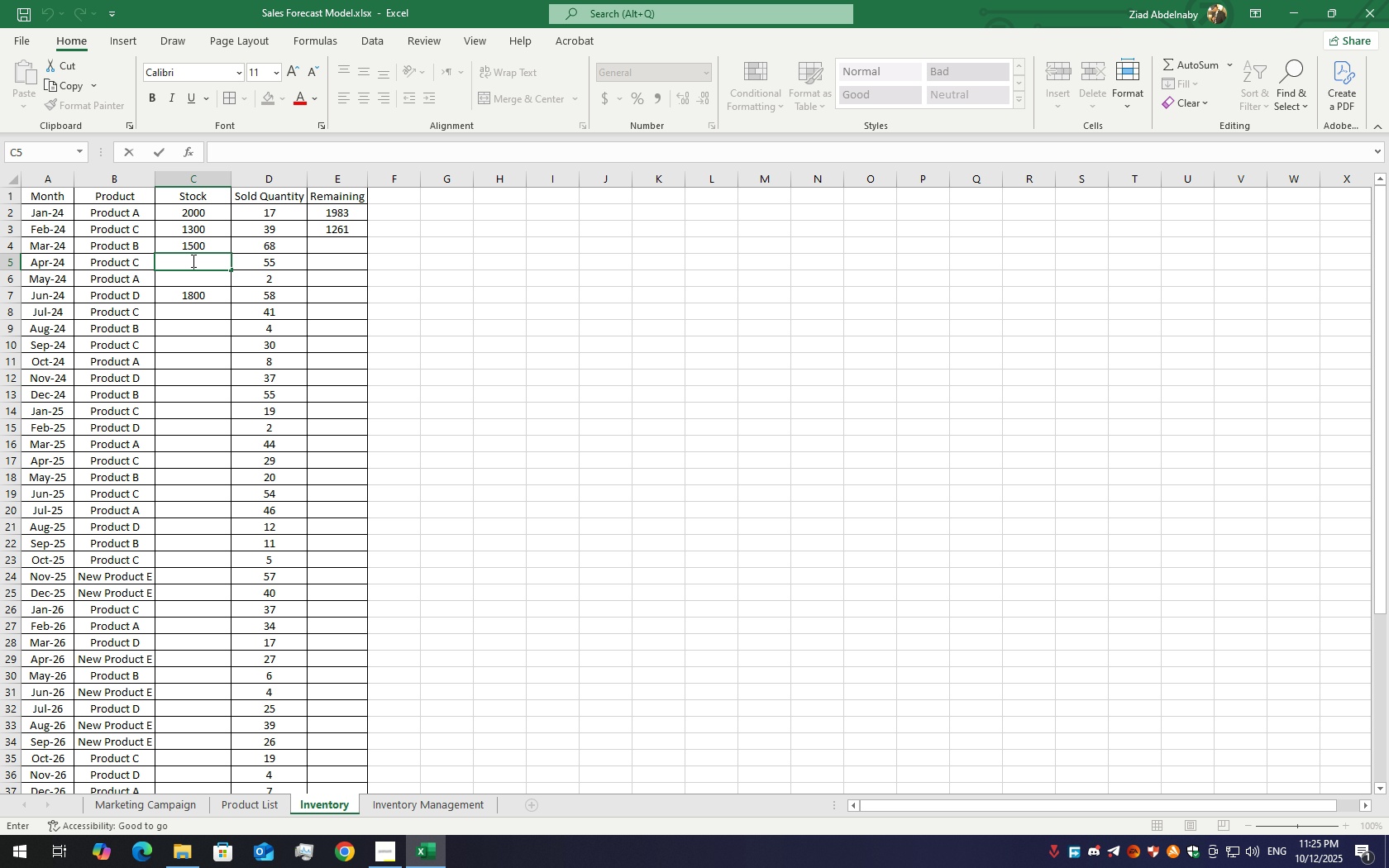 
key(Equal)
 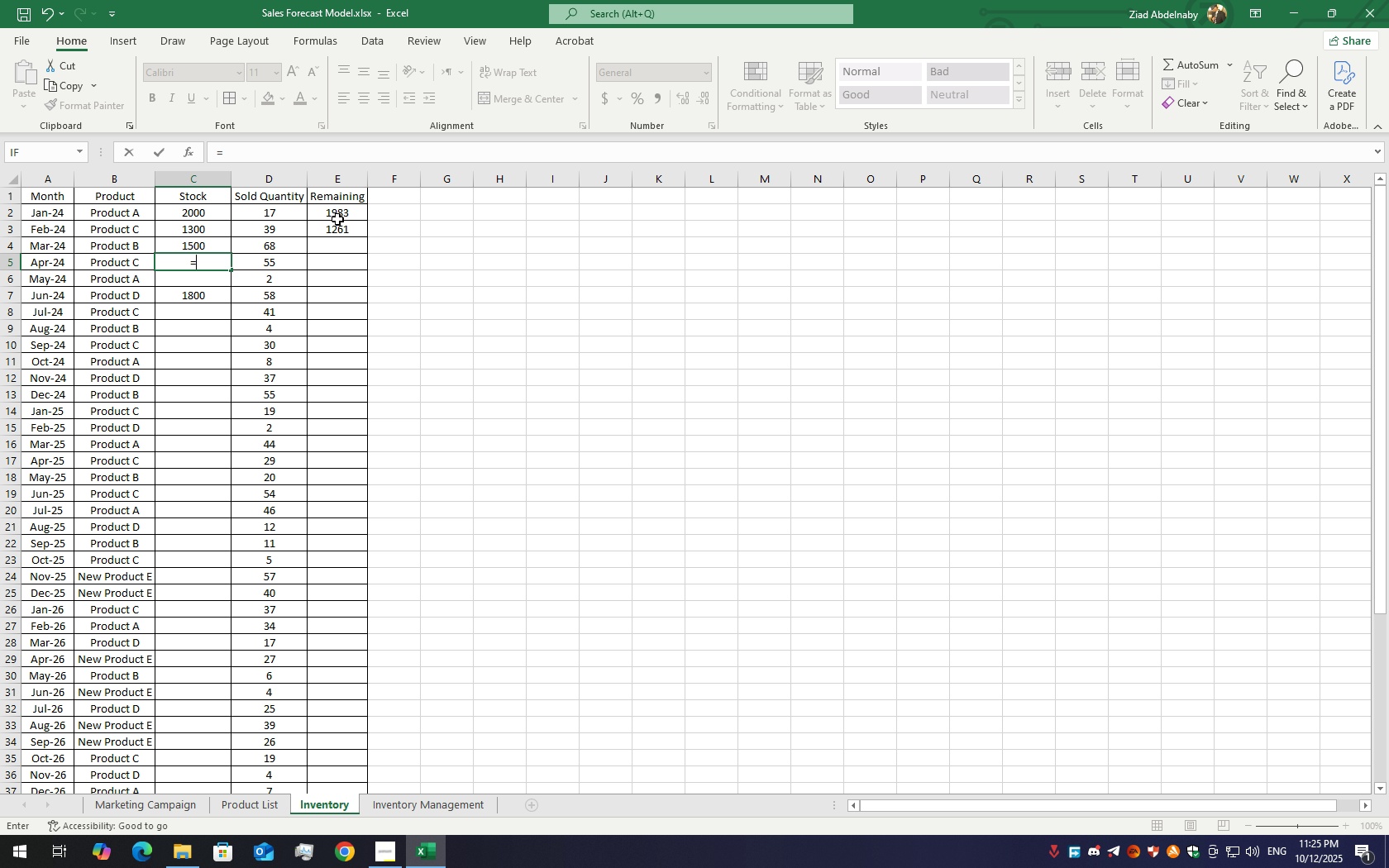 
left_click([335, 227])
 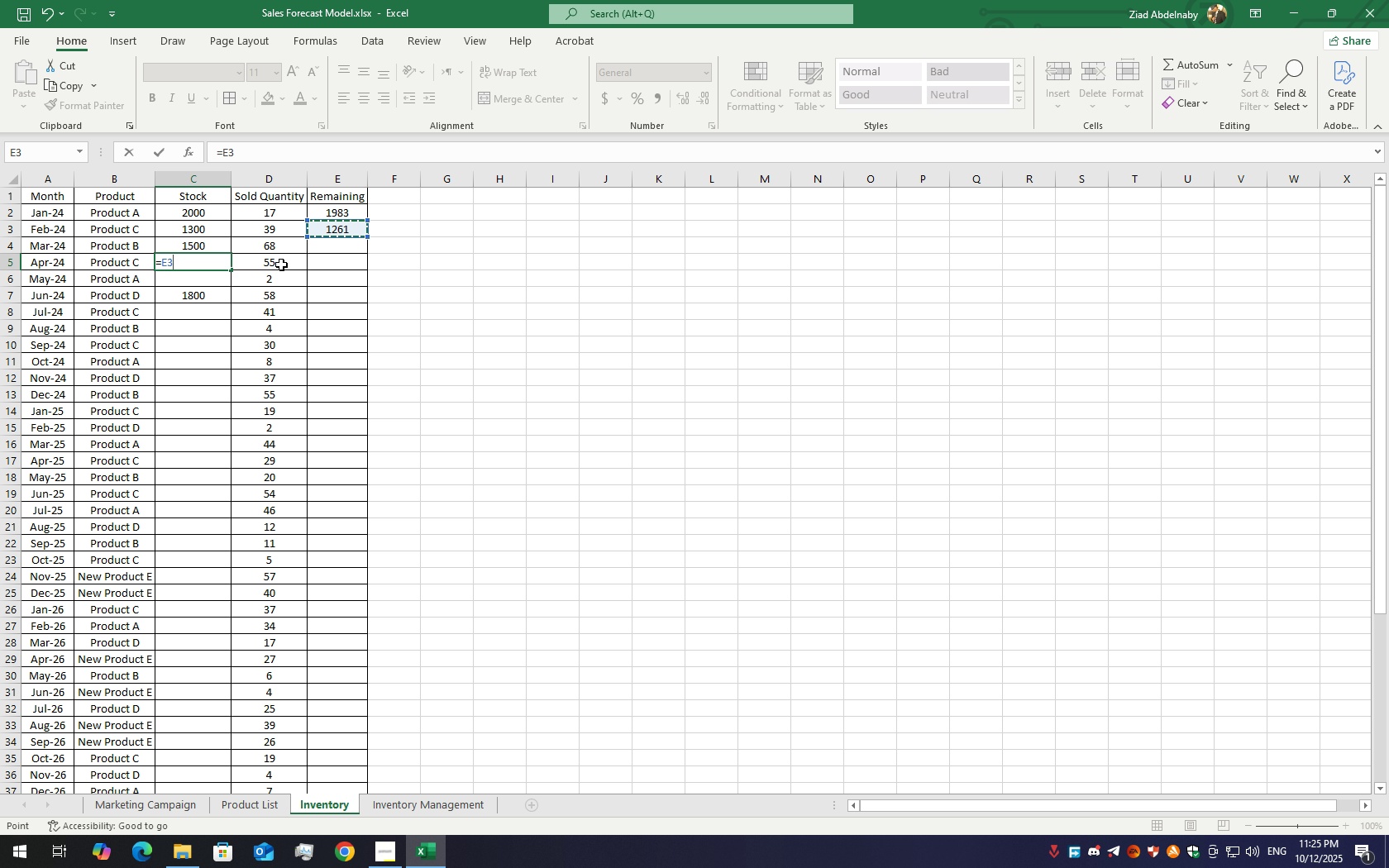 
key(NumpadSubtract)
 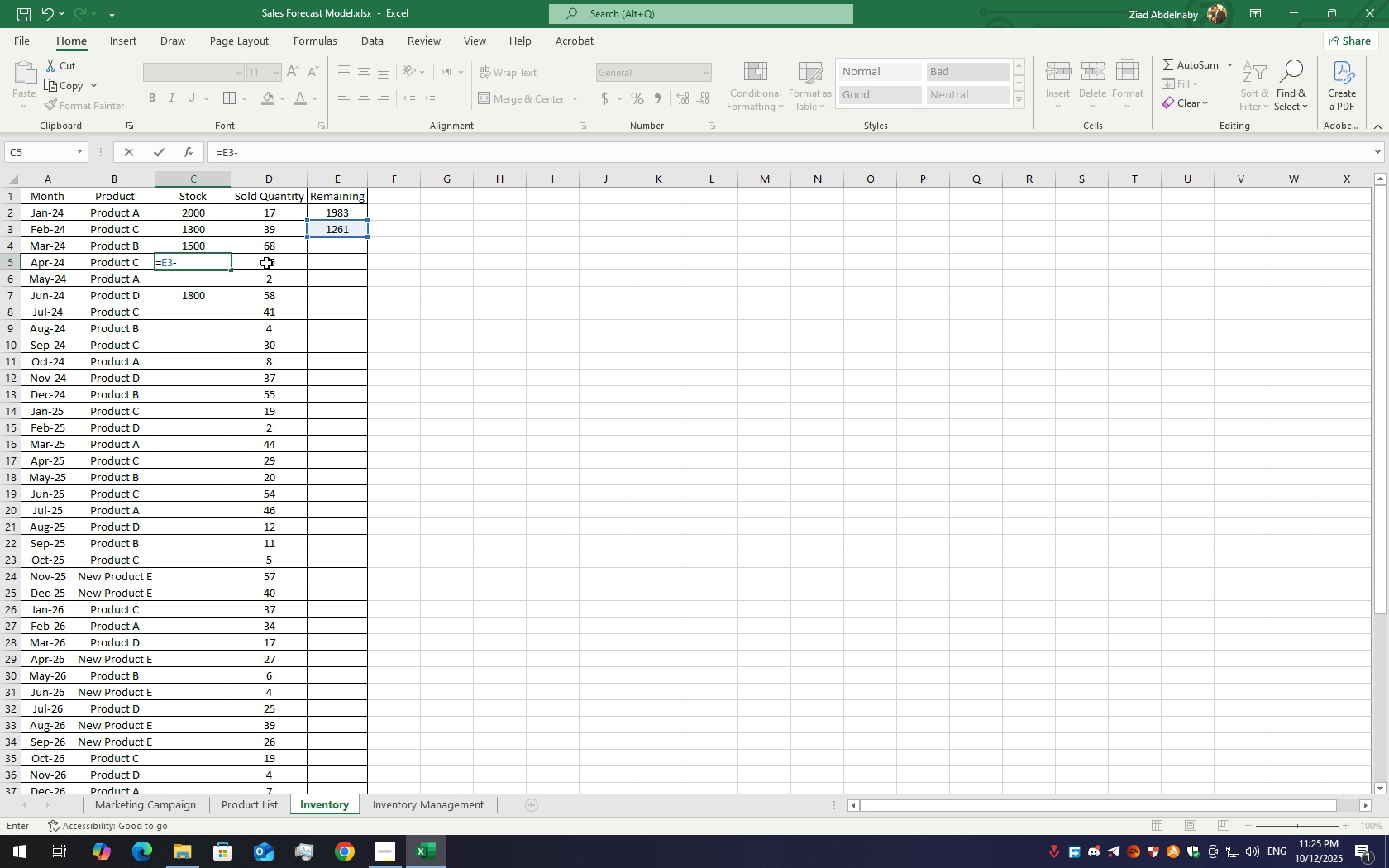 
wait(6.37)
 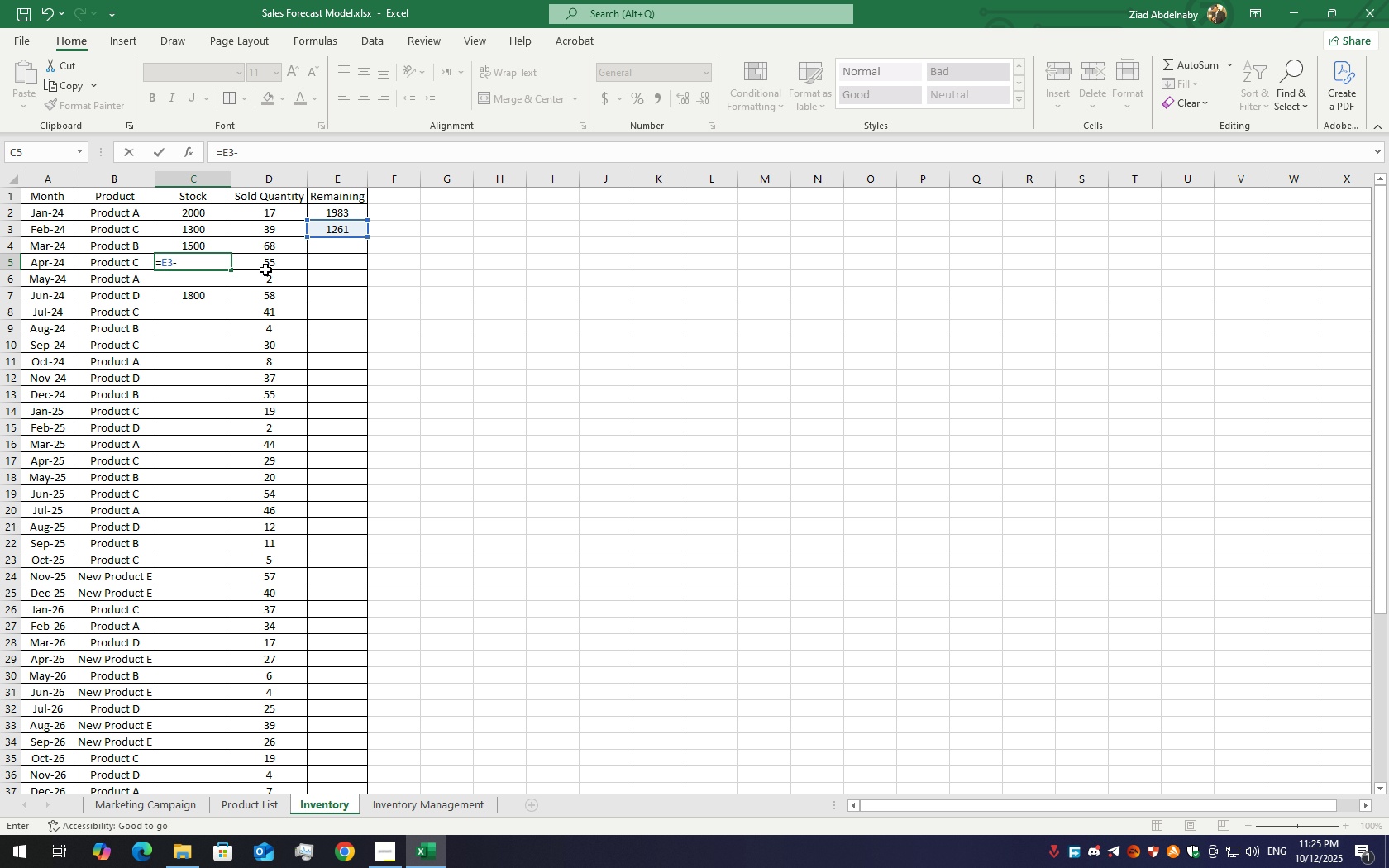 
key(Backspace)
 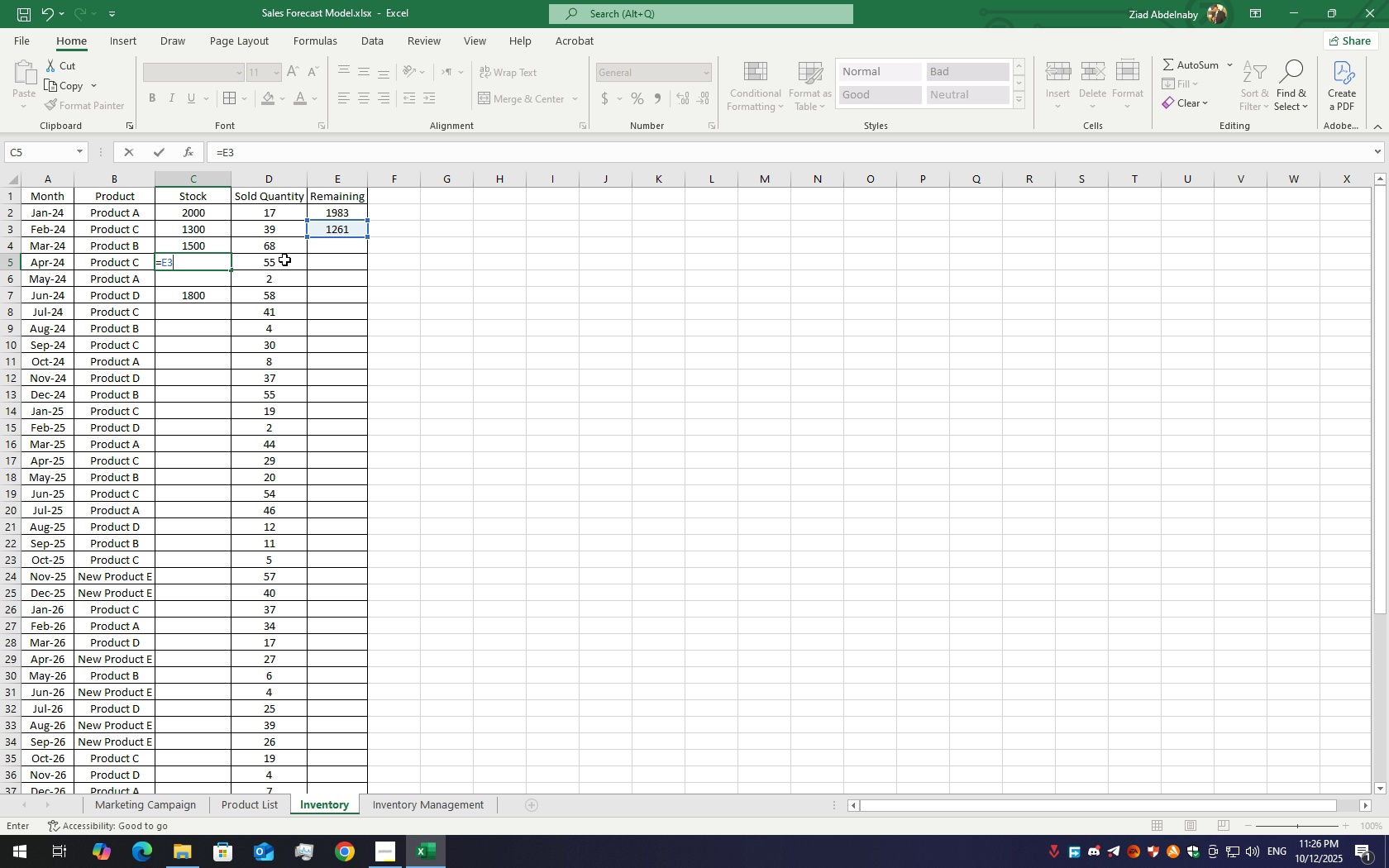 
key(Enter)
 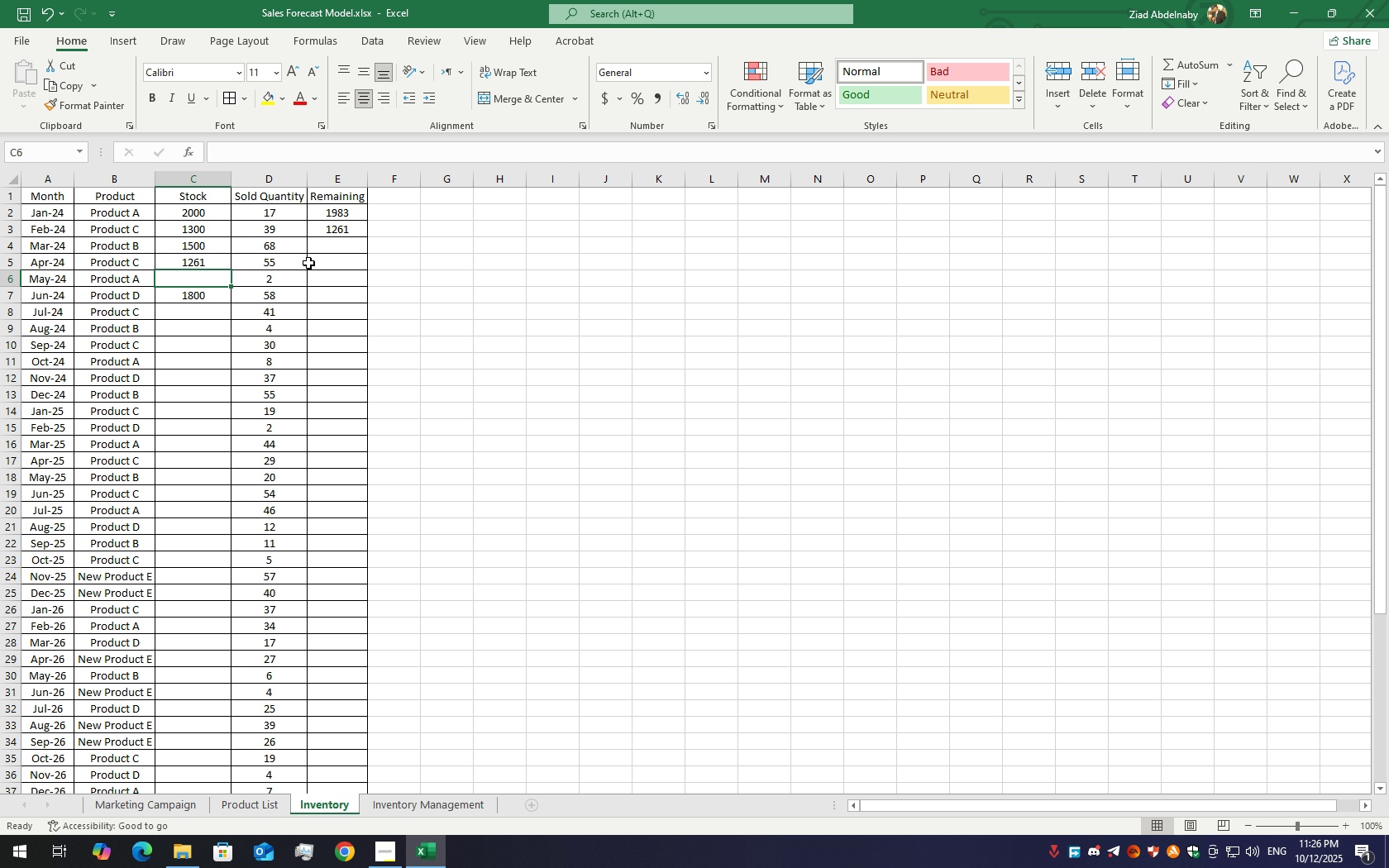 
left_click_drag(start_coordinate=[325, 266], to_coordinate=[325, 274])
 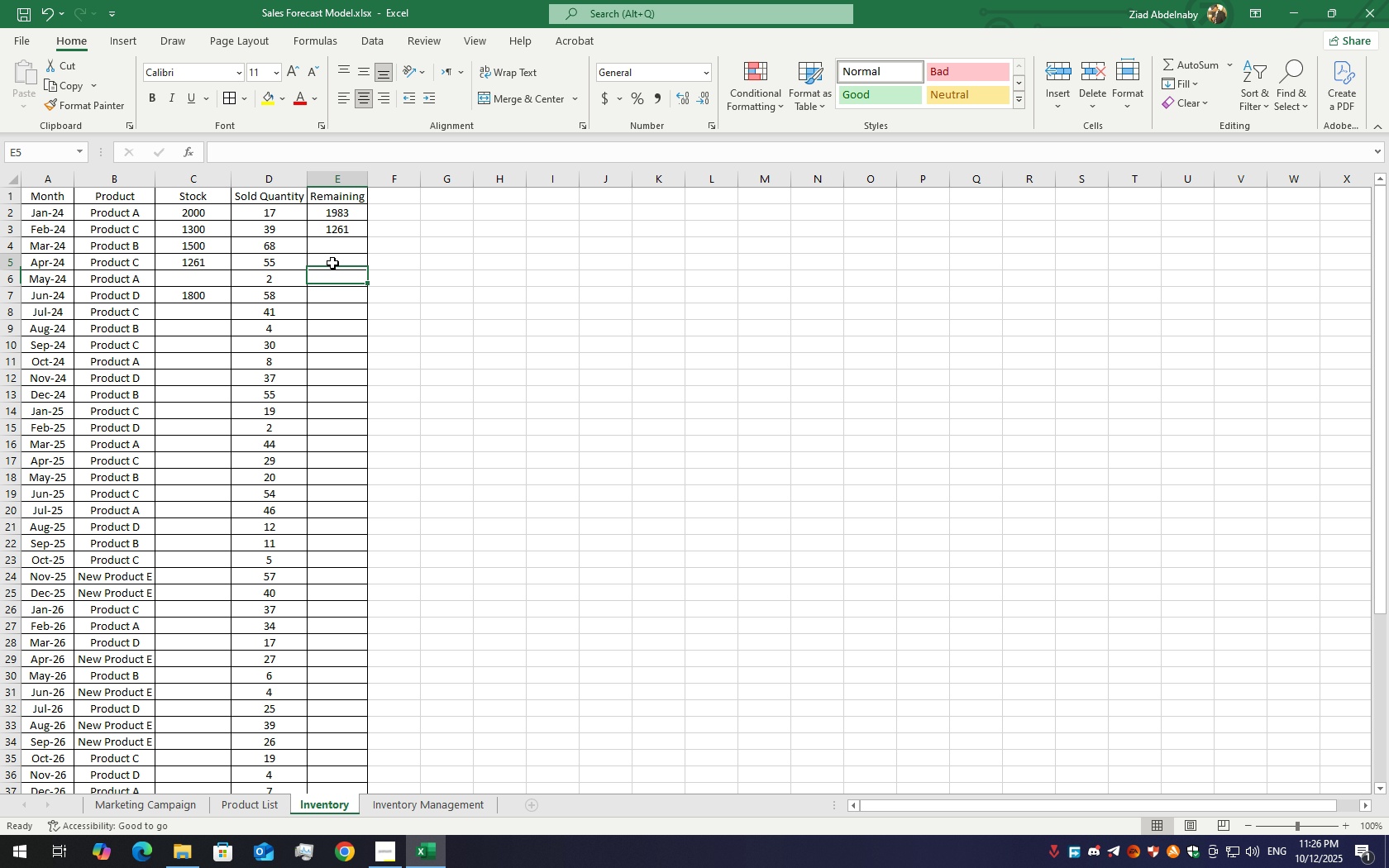 
double_click([332, 263])
 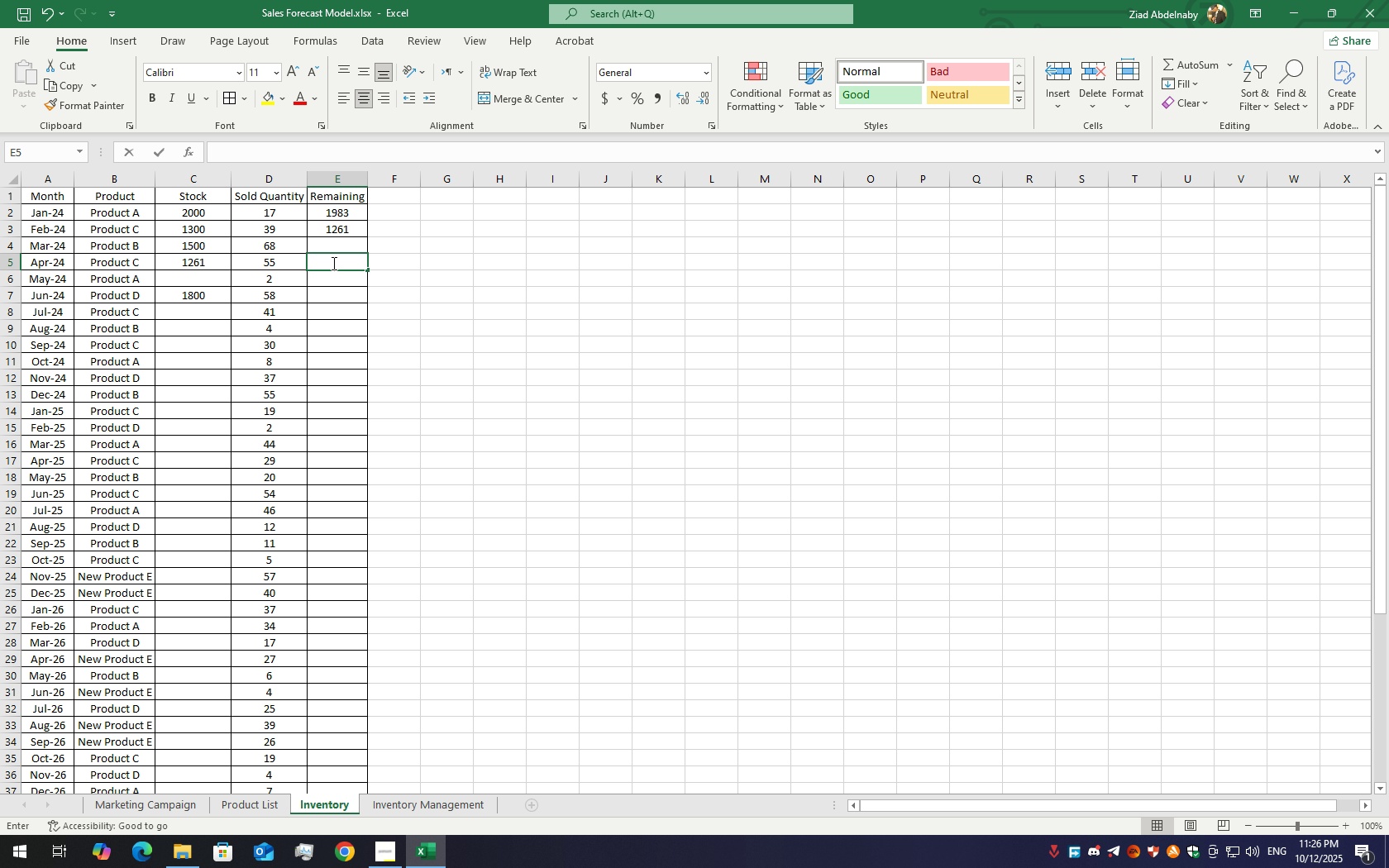 
triple_click([332, 263])
 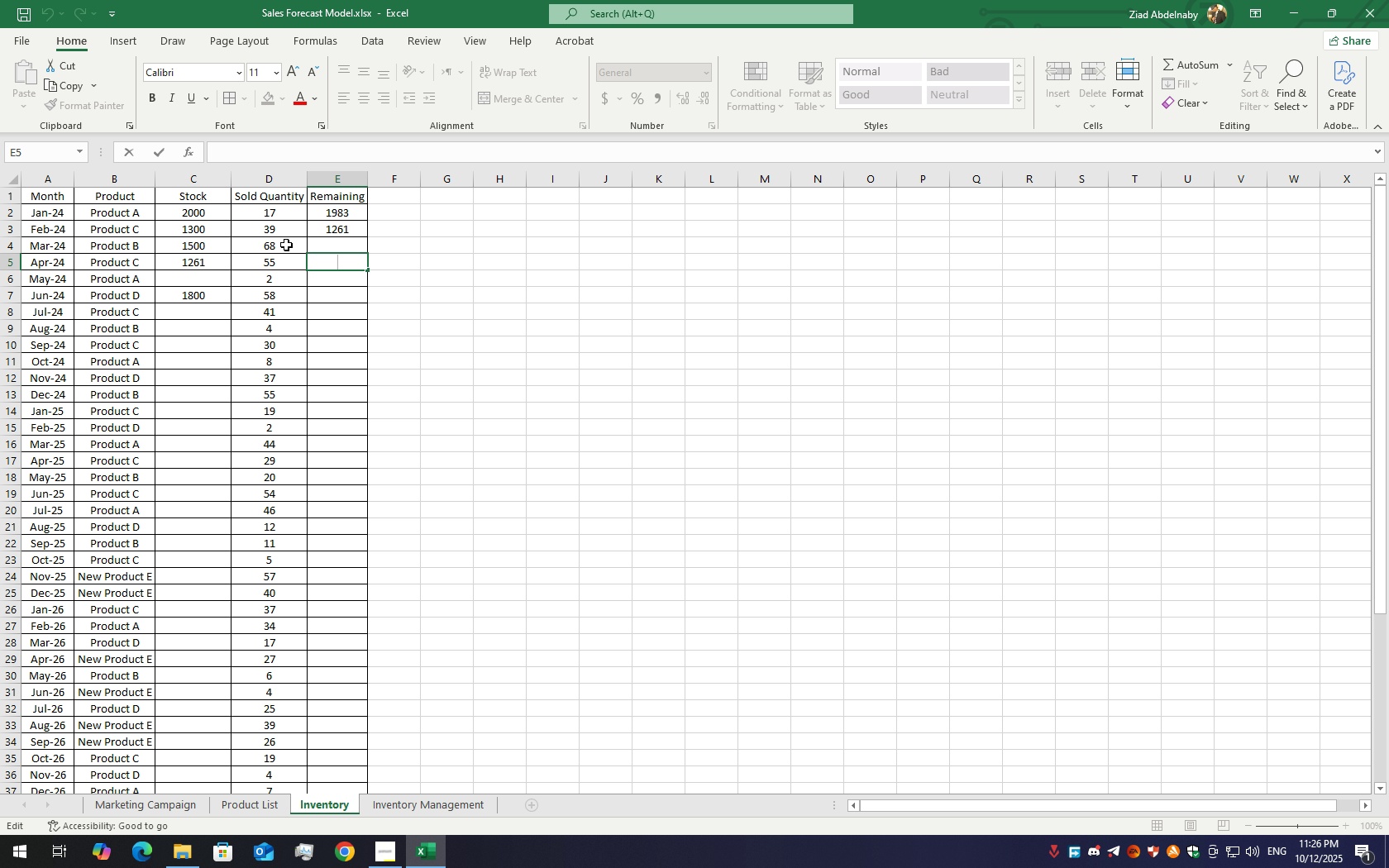 
wait(6.9)
 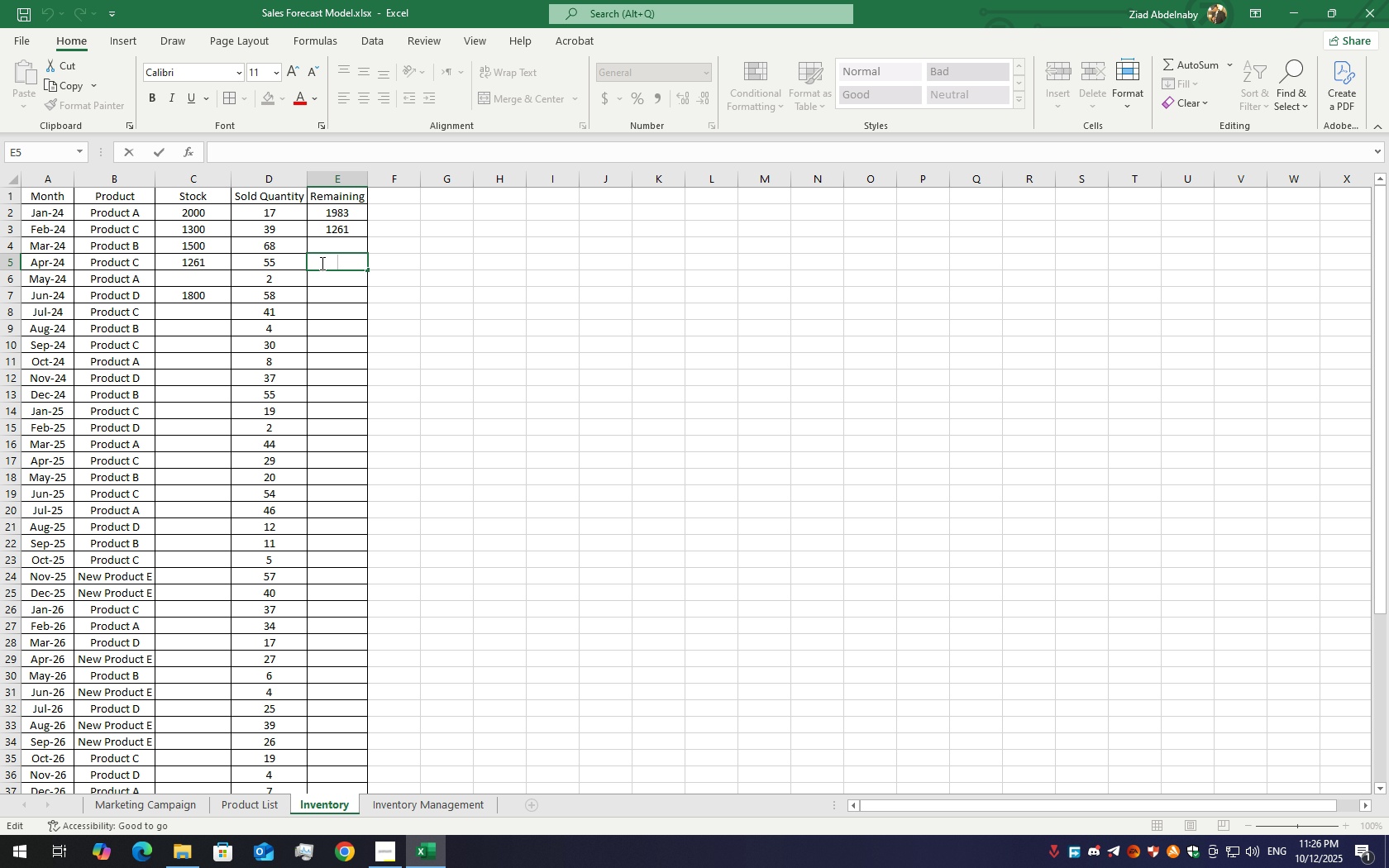 
key(Equal)
 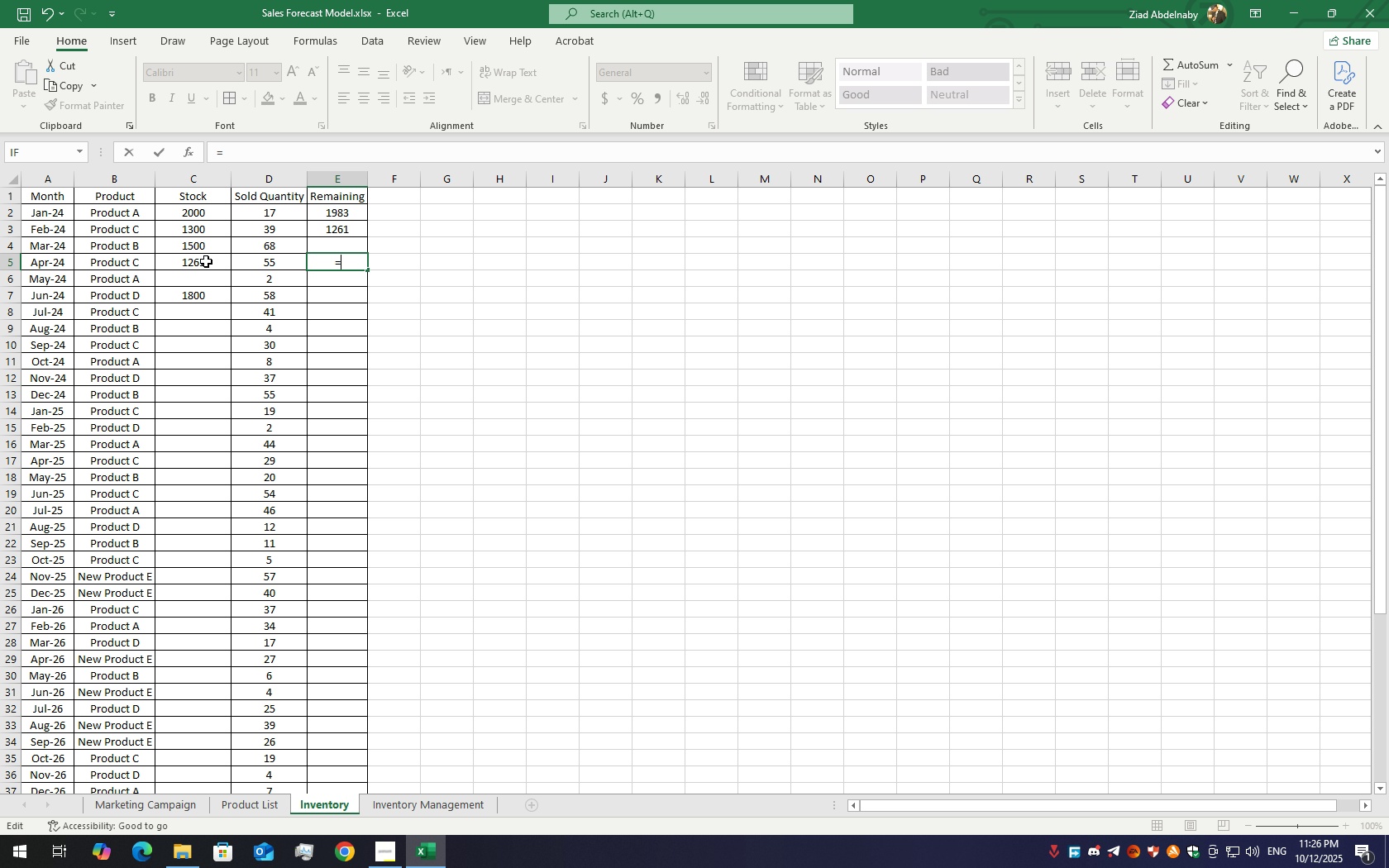 
left_click([206, 261])
 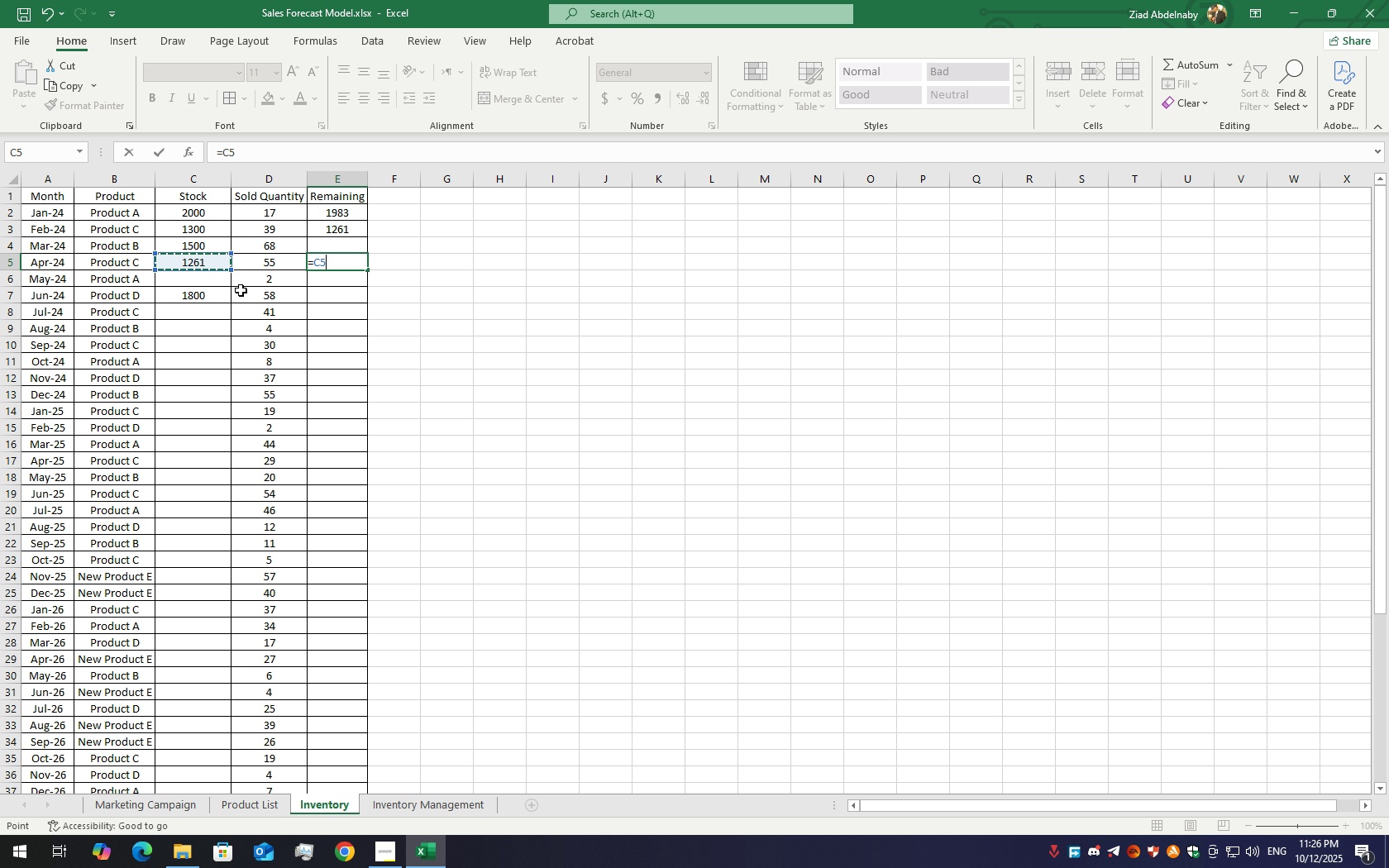 
key(NumpadSubtract)
 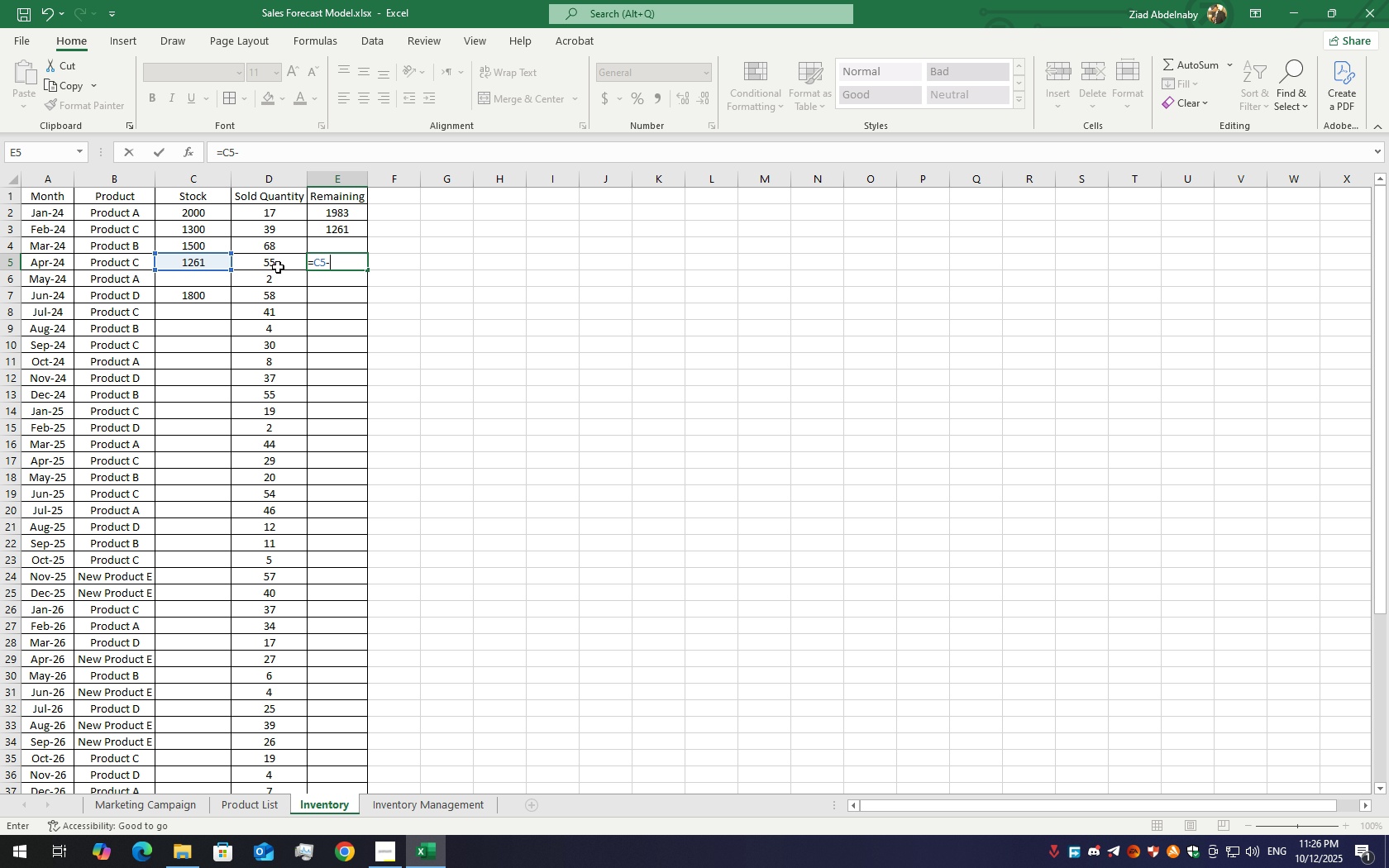 
left_click([281, 266])
 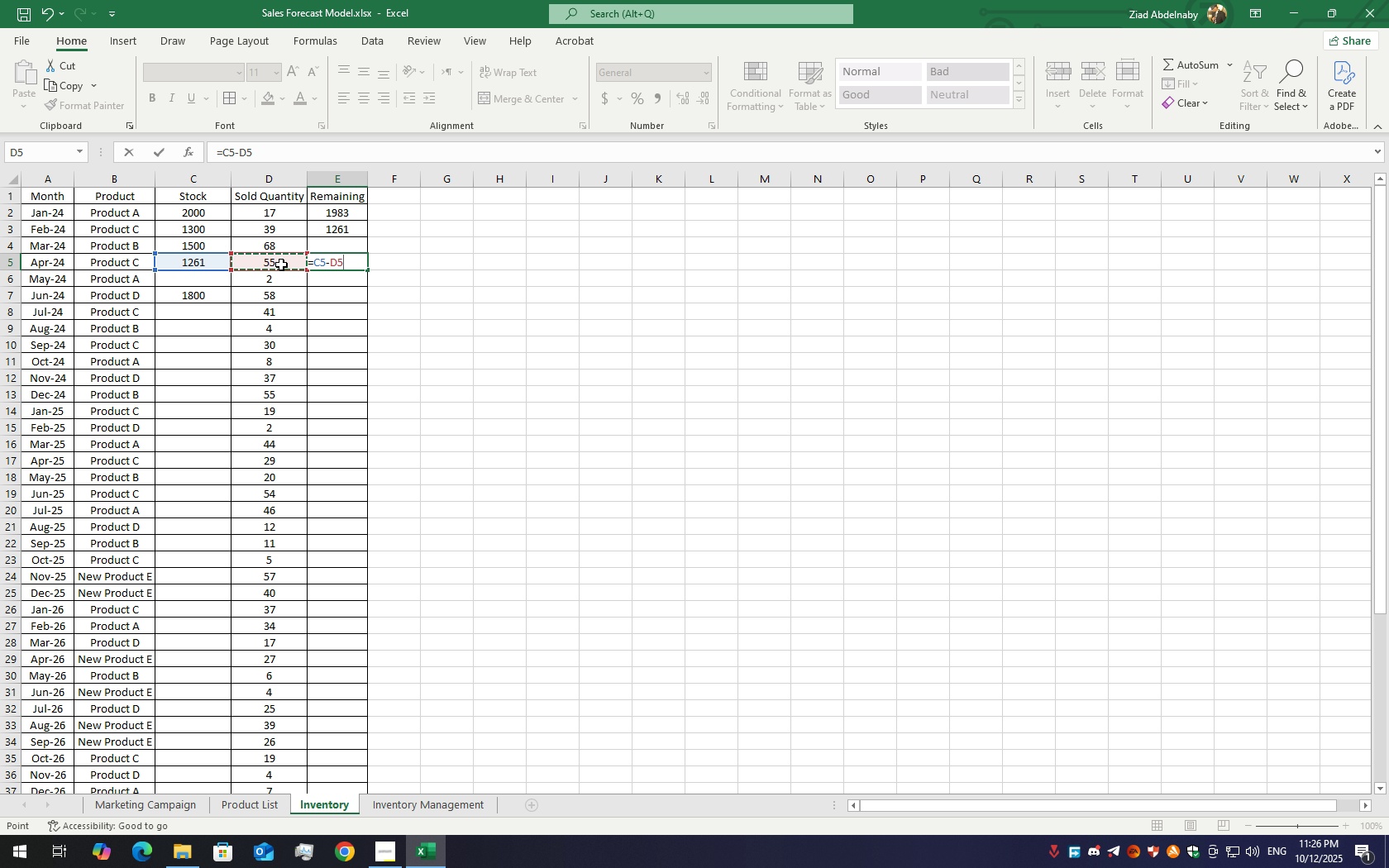 
key(Enter)
 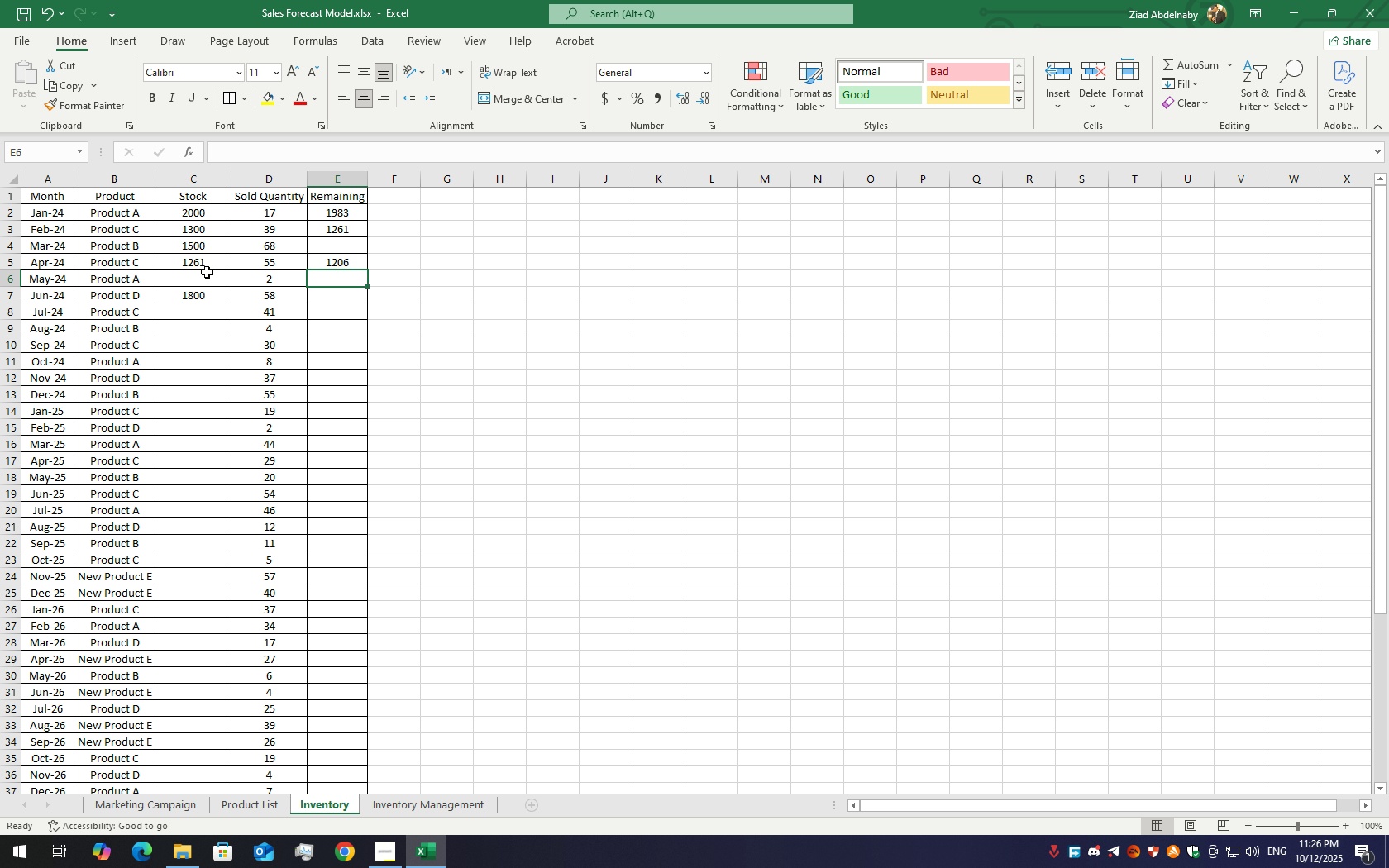 
double_click([207, 272])
 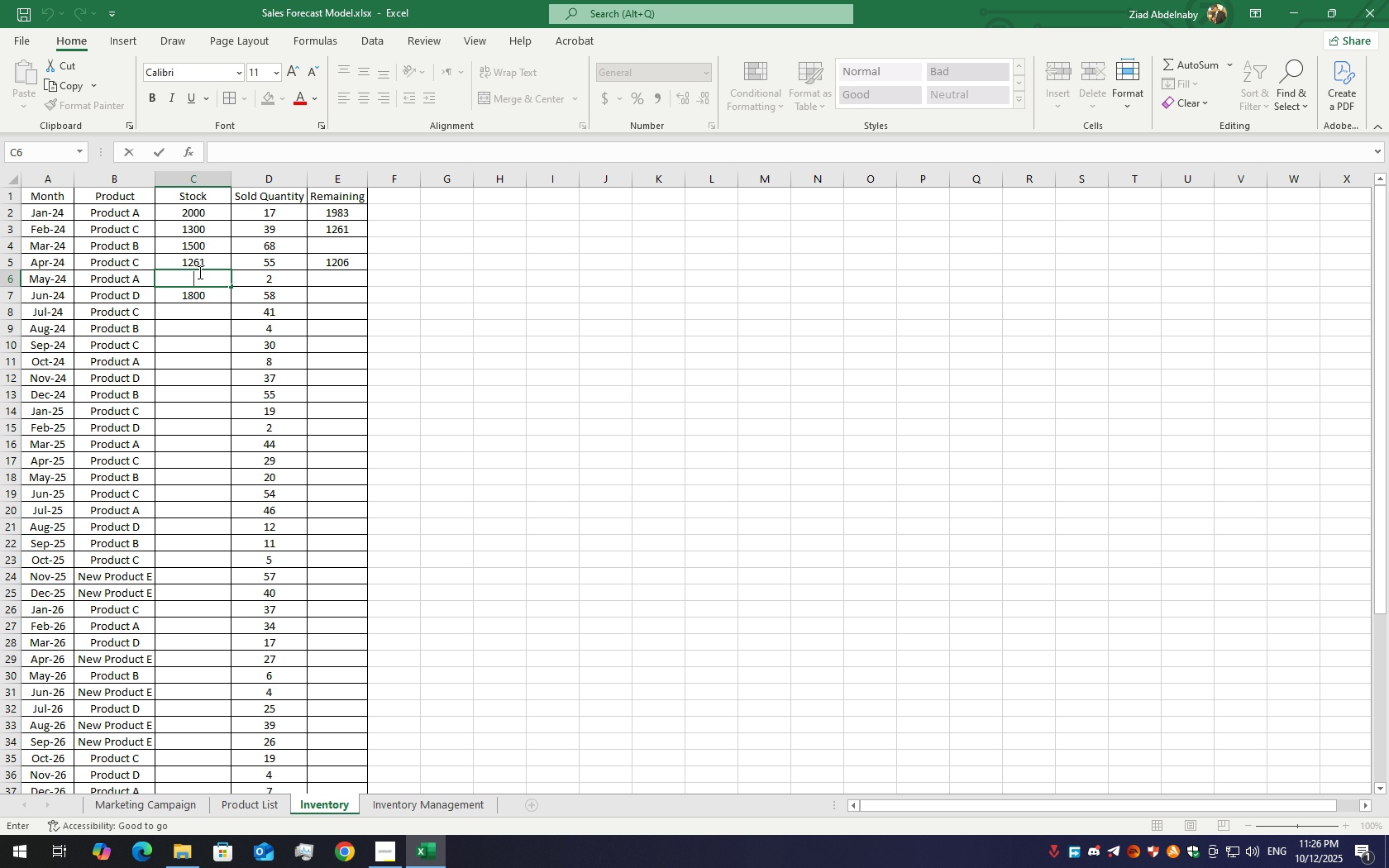 
key(Equal)
 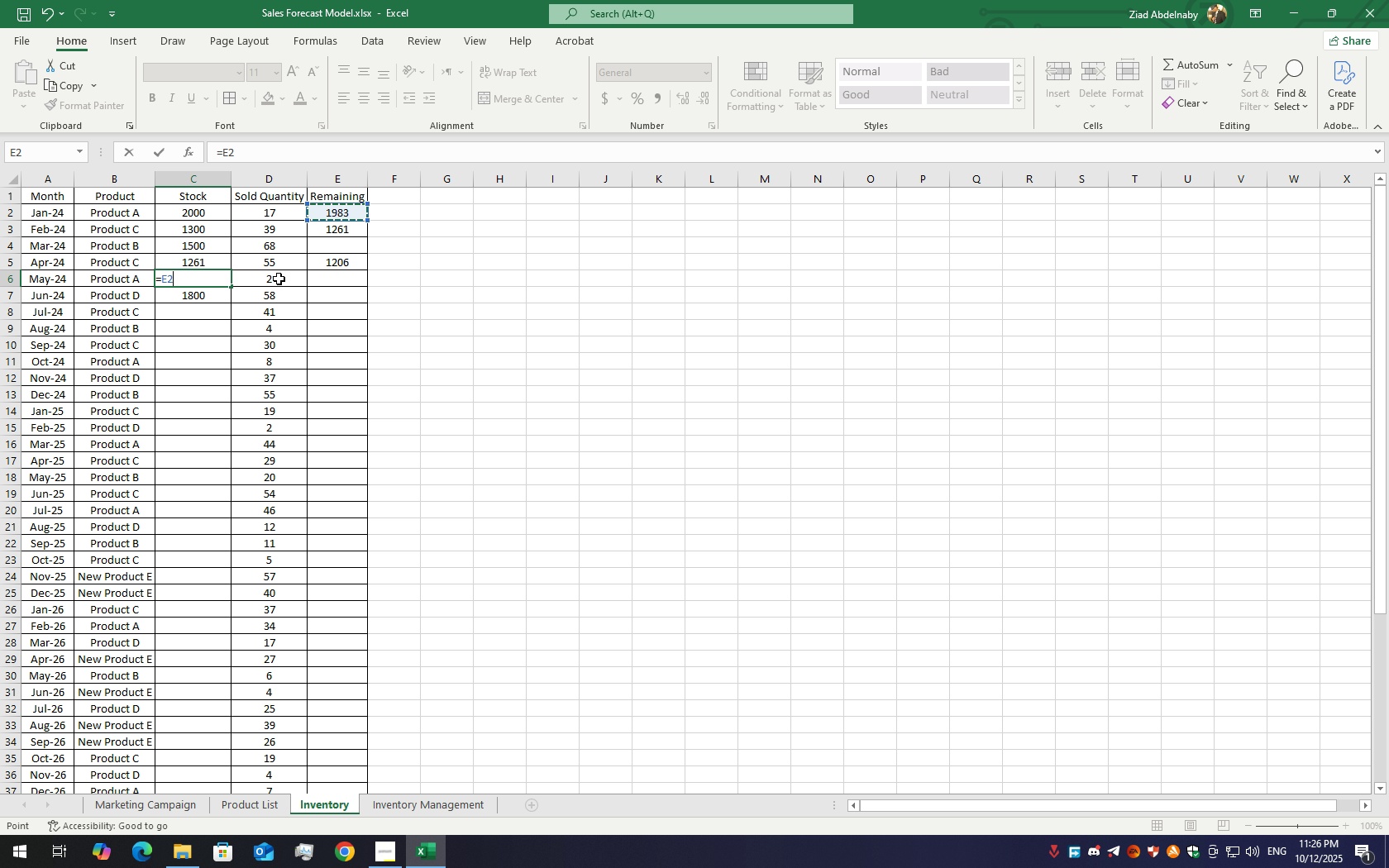 
key(Enter)
 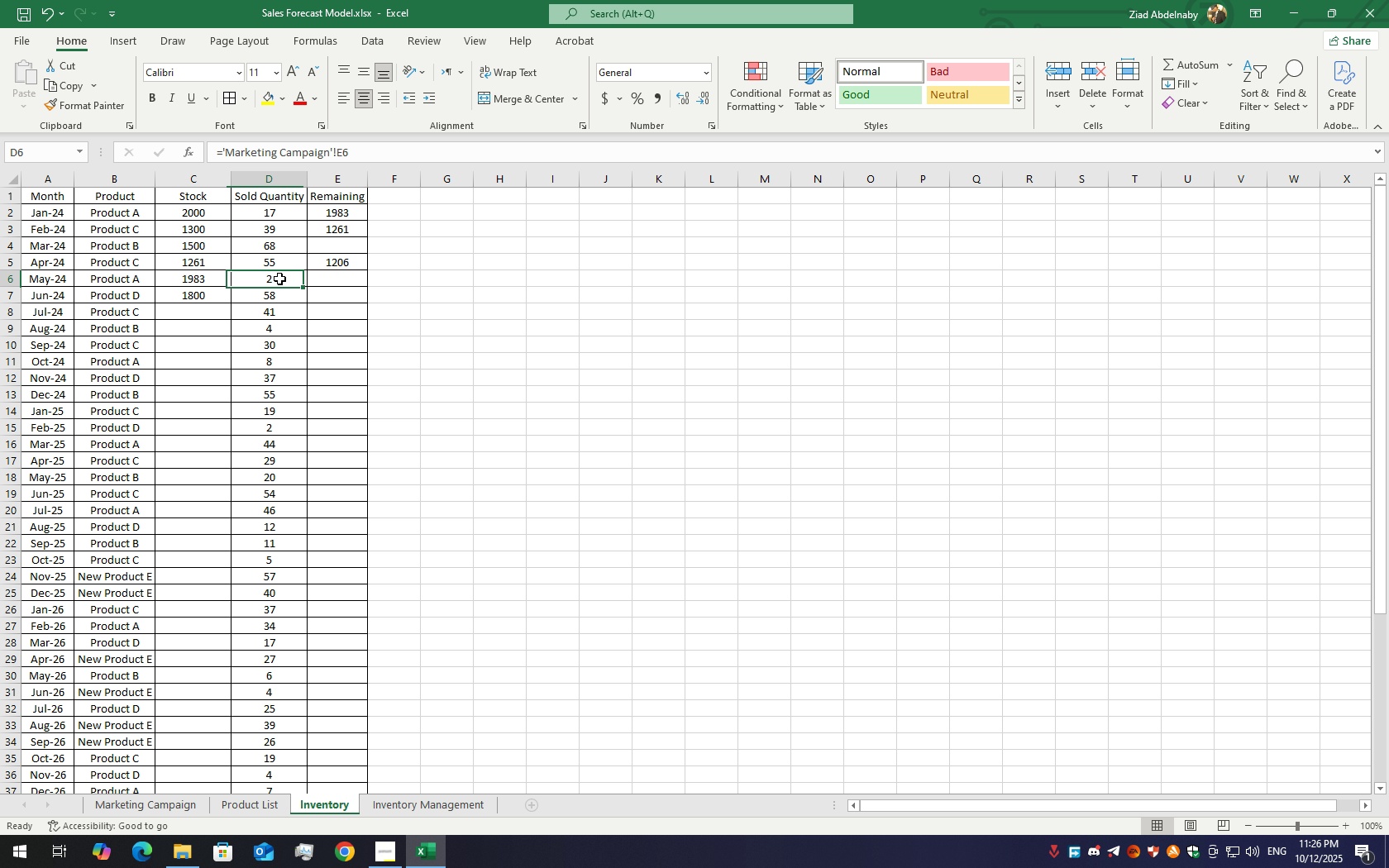 
double_click([279, 279])
 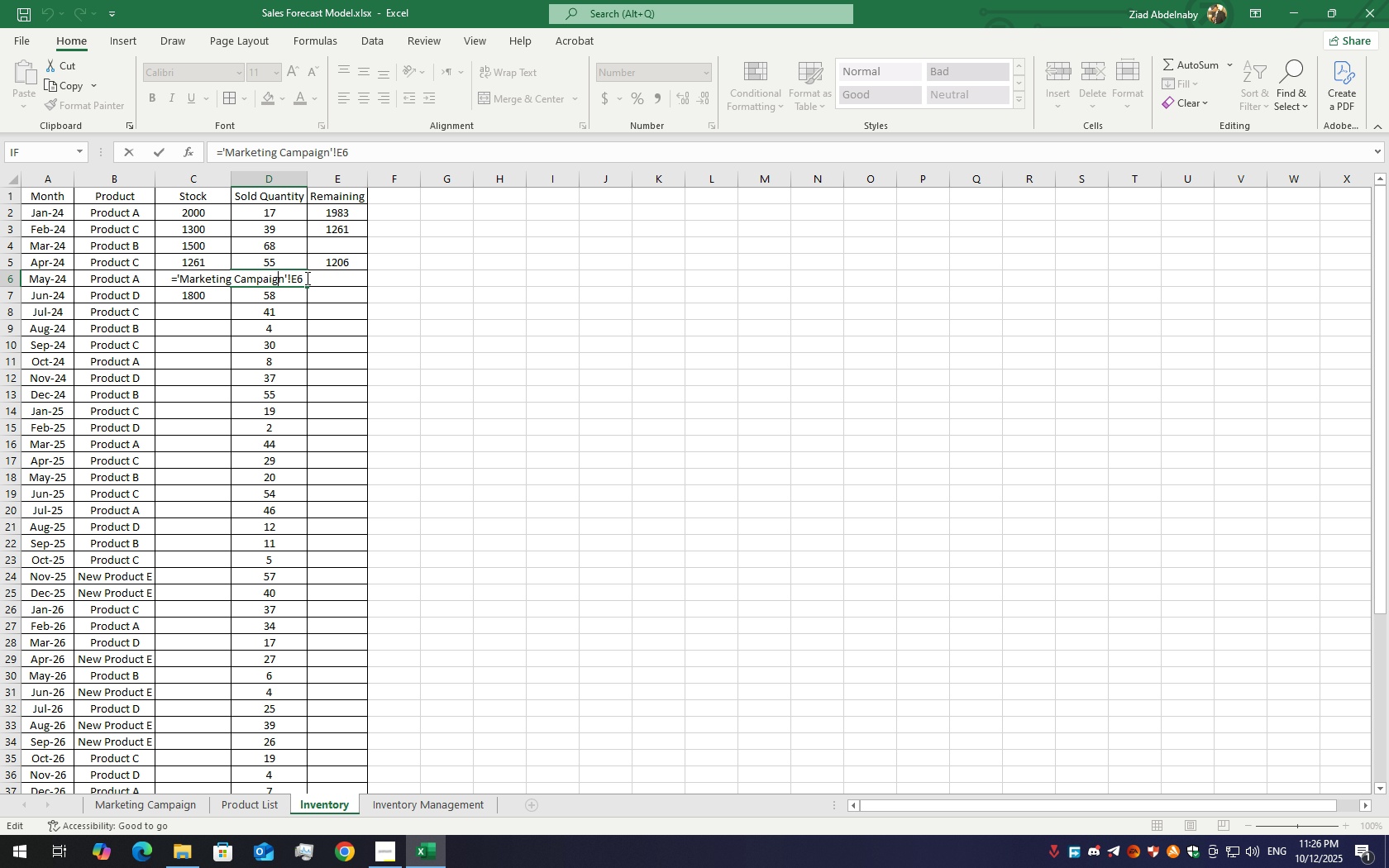 
left_click_drag(start_coordinate=[306, 278], to_coordinate=[177, 298])
 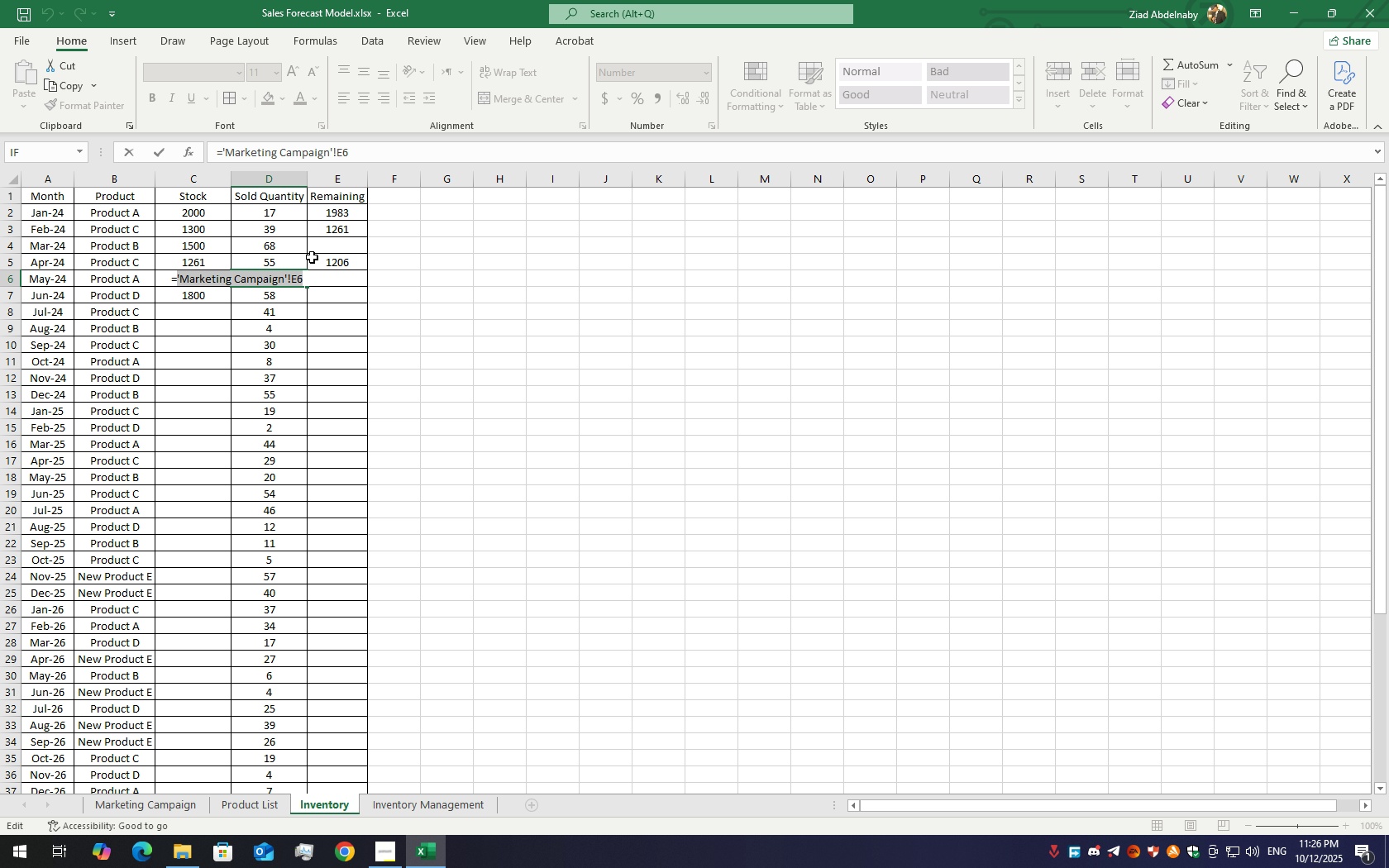 
left_click([317, 283])
 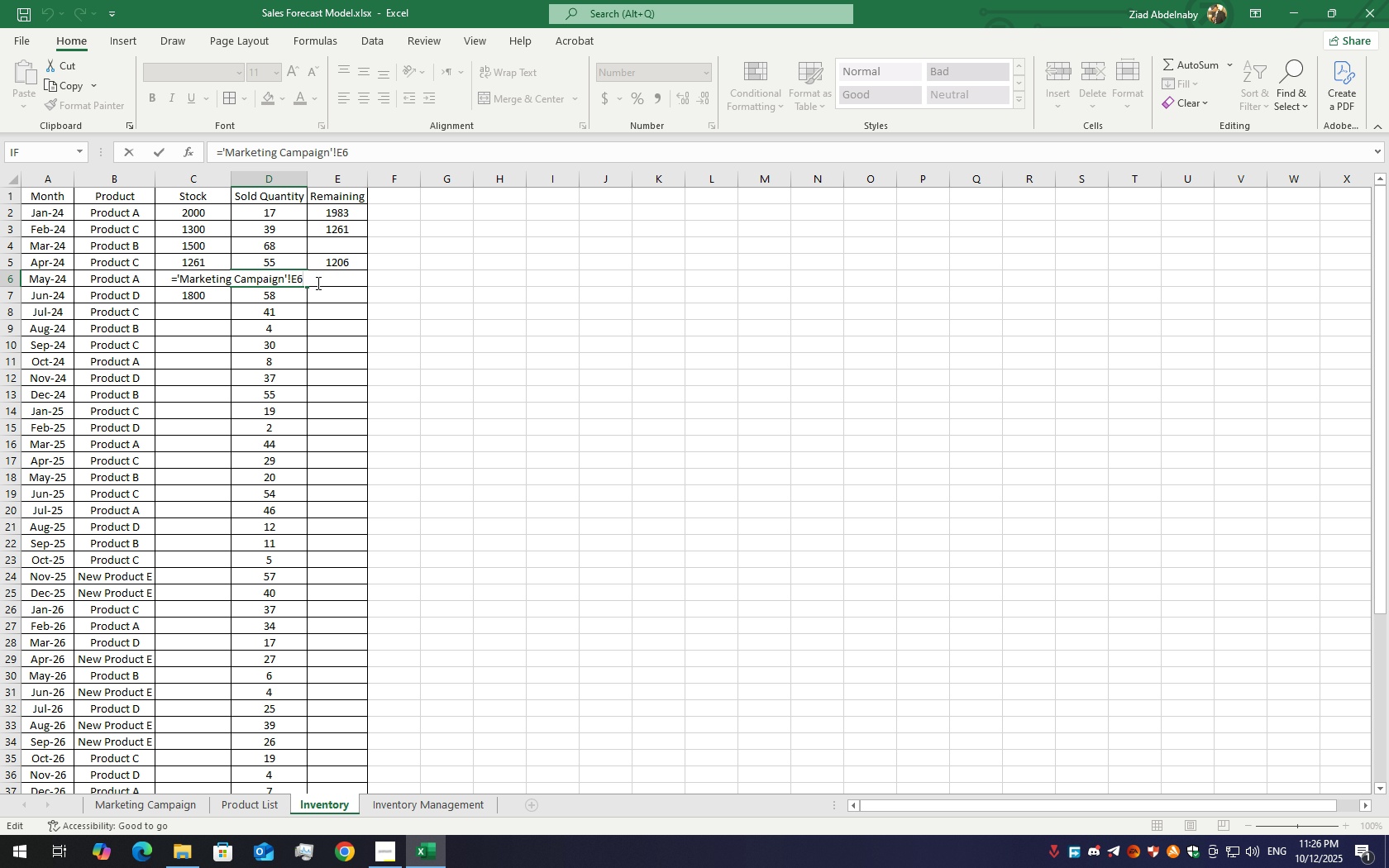 
wait(5.09)
 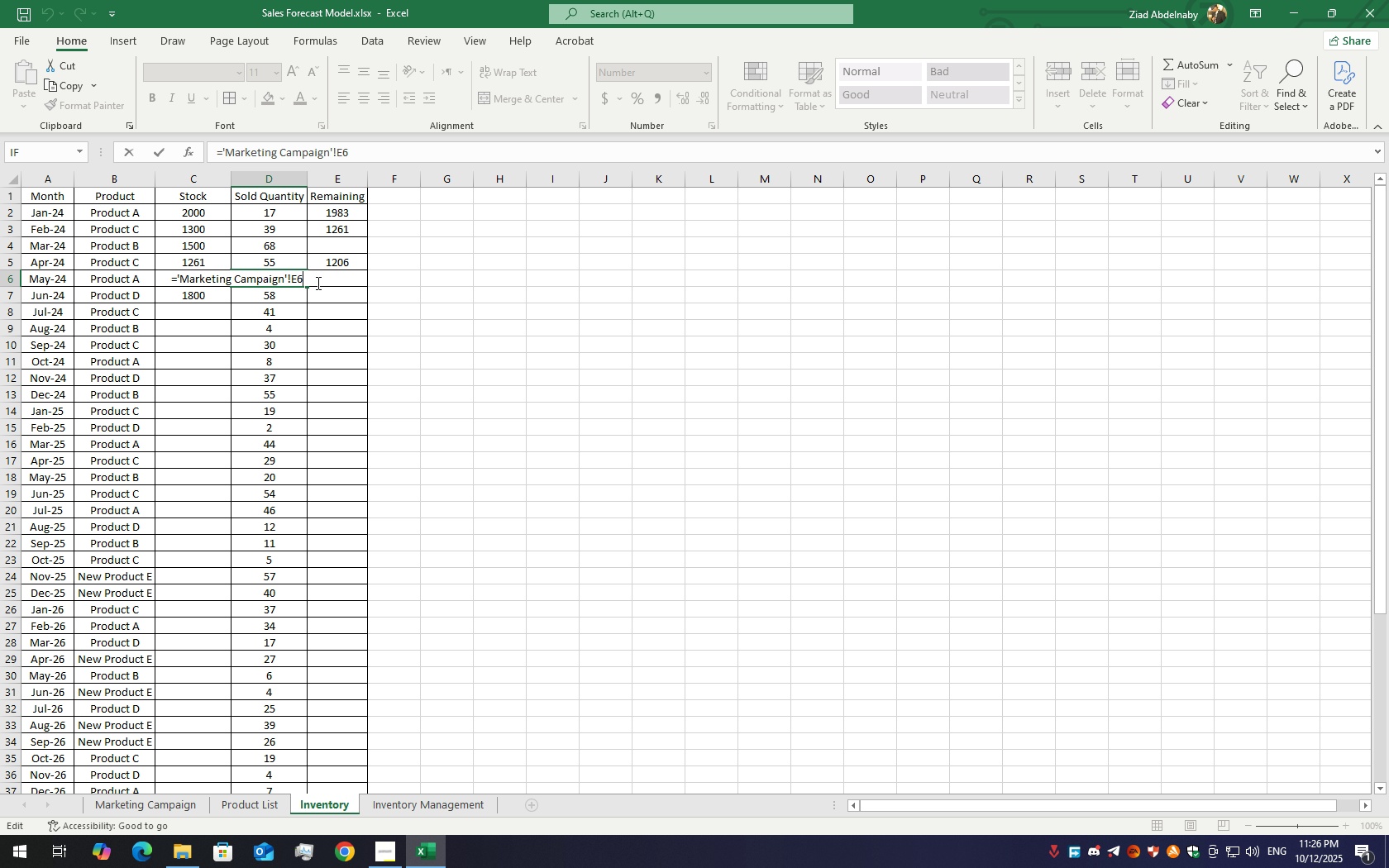 
key(NumpadSubtract)
 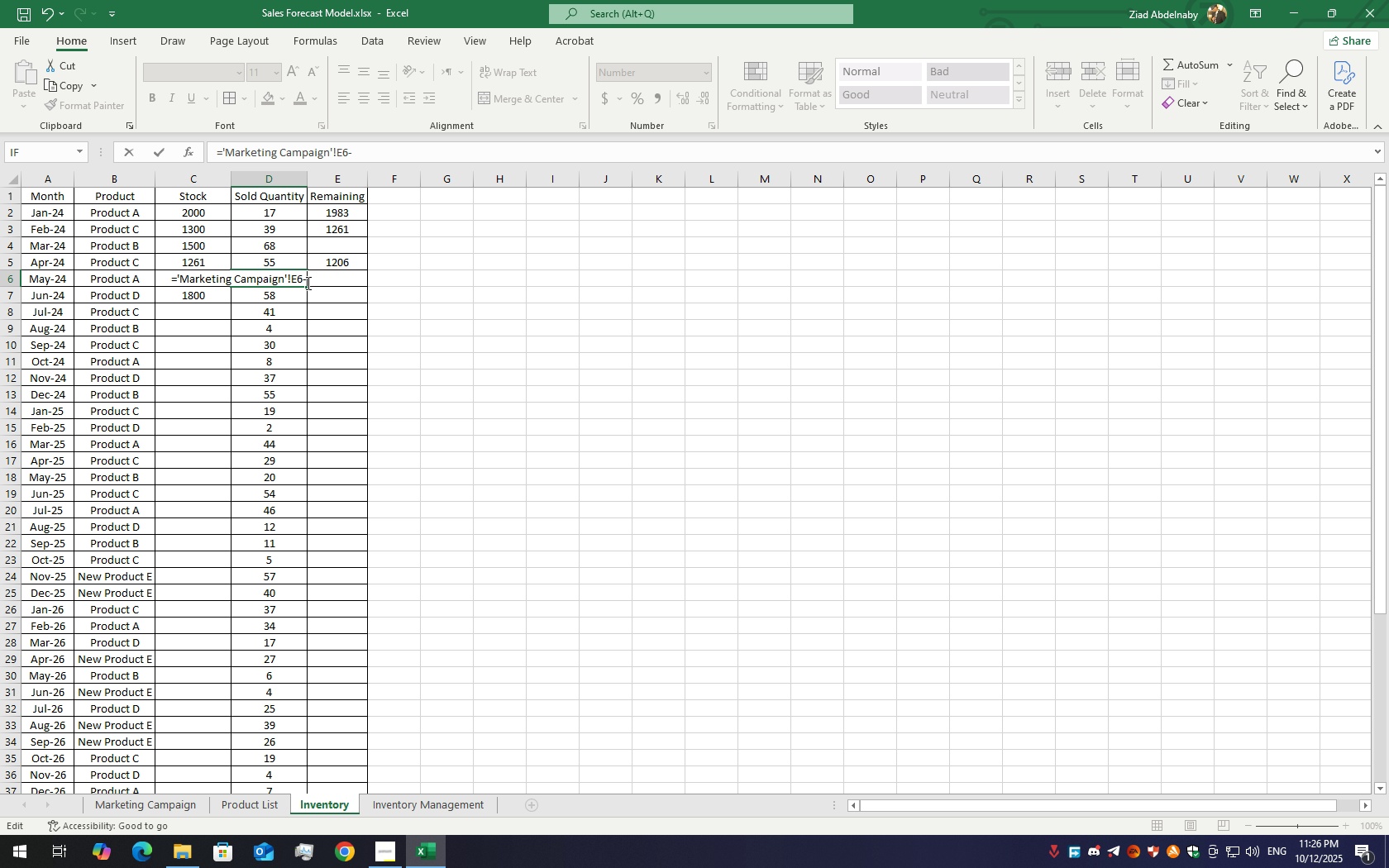 
hold_key(key=Backspace, duration=1.53)
 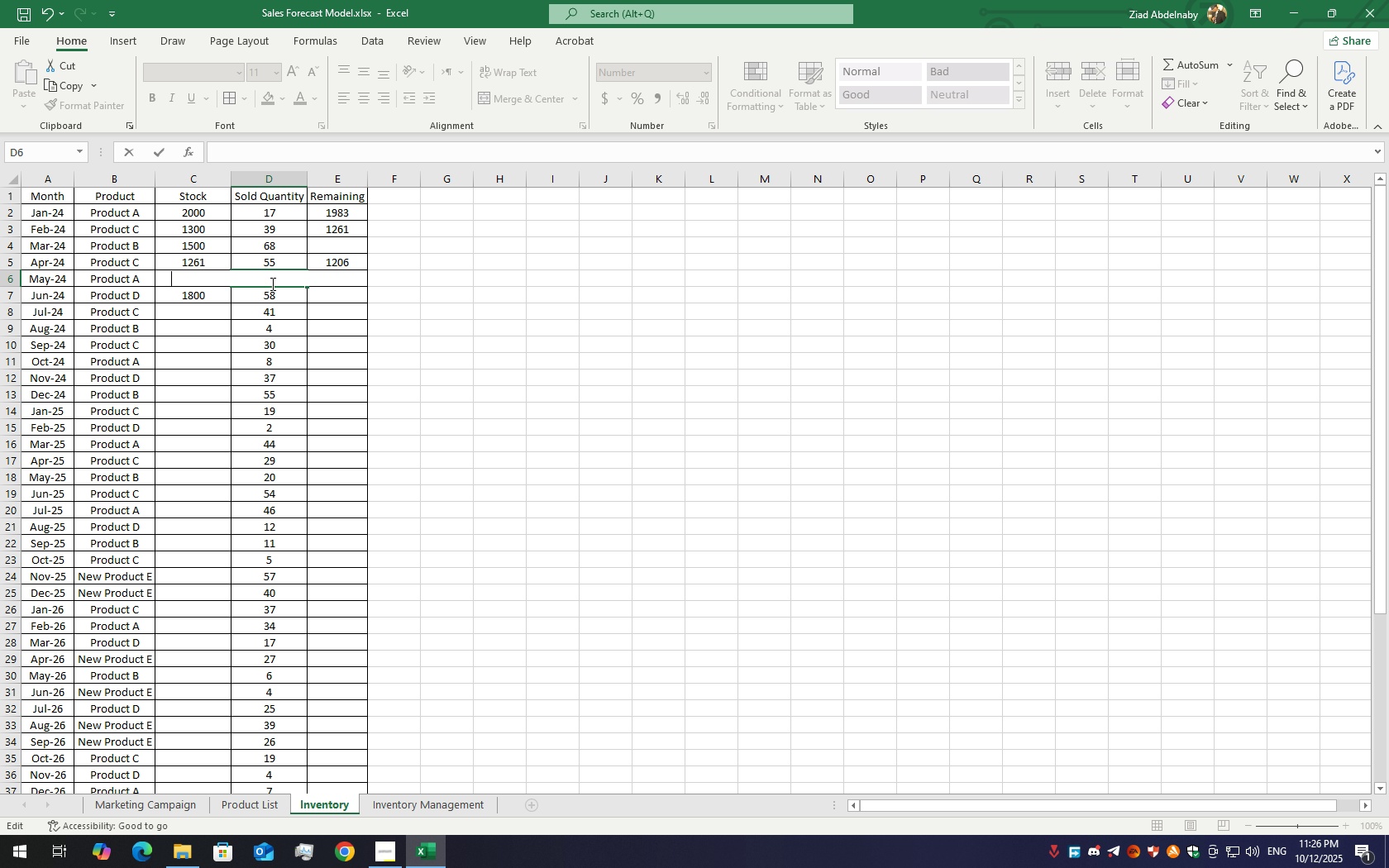 
key(Backspace)
 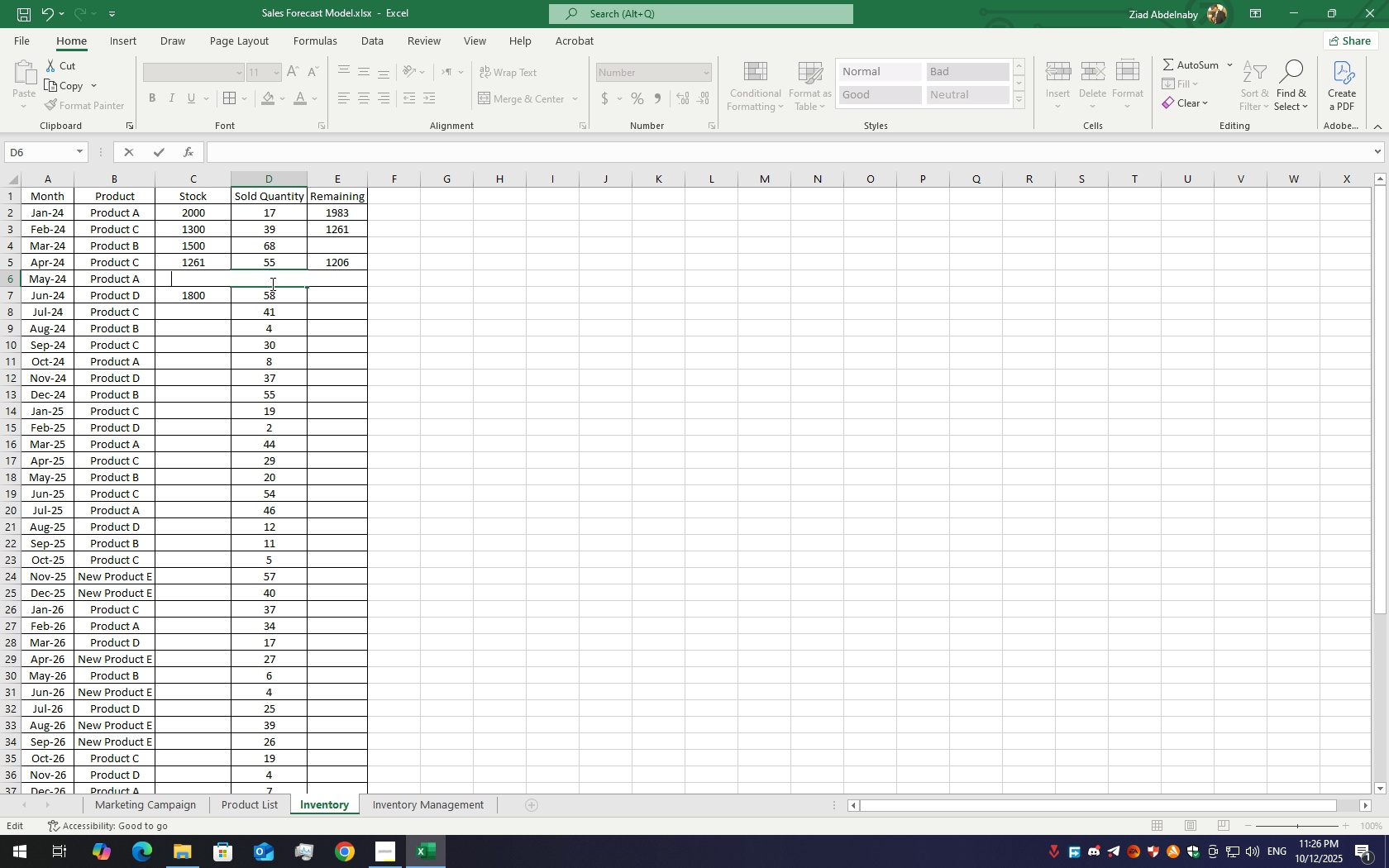 
key(Backspace)
 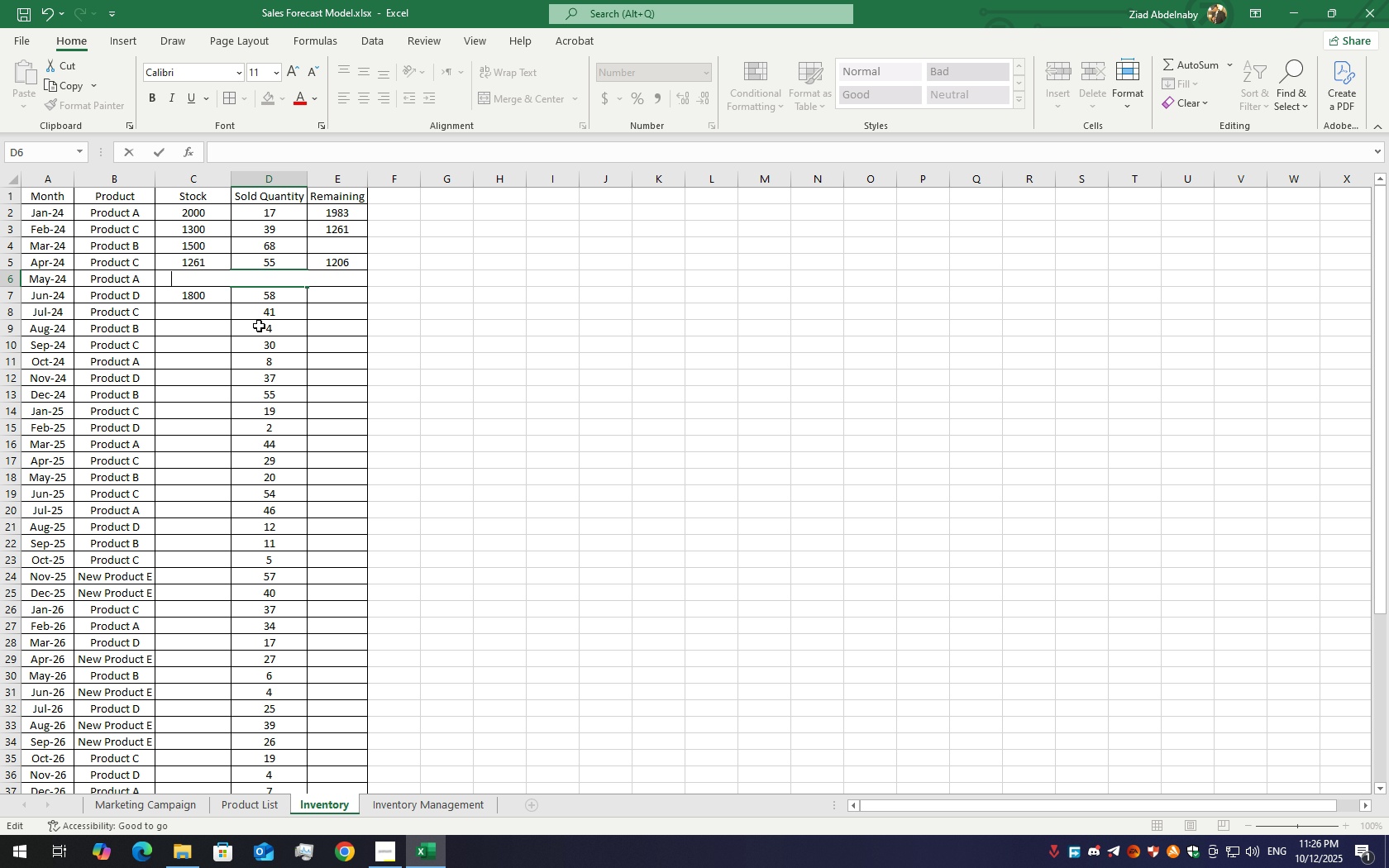 
double_click([258, 335])
 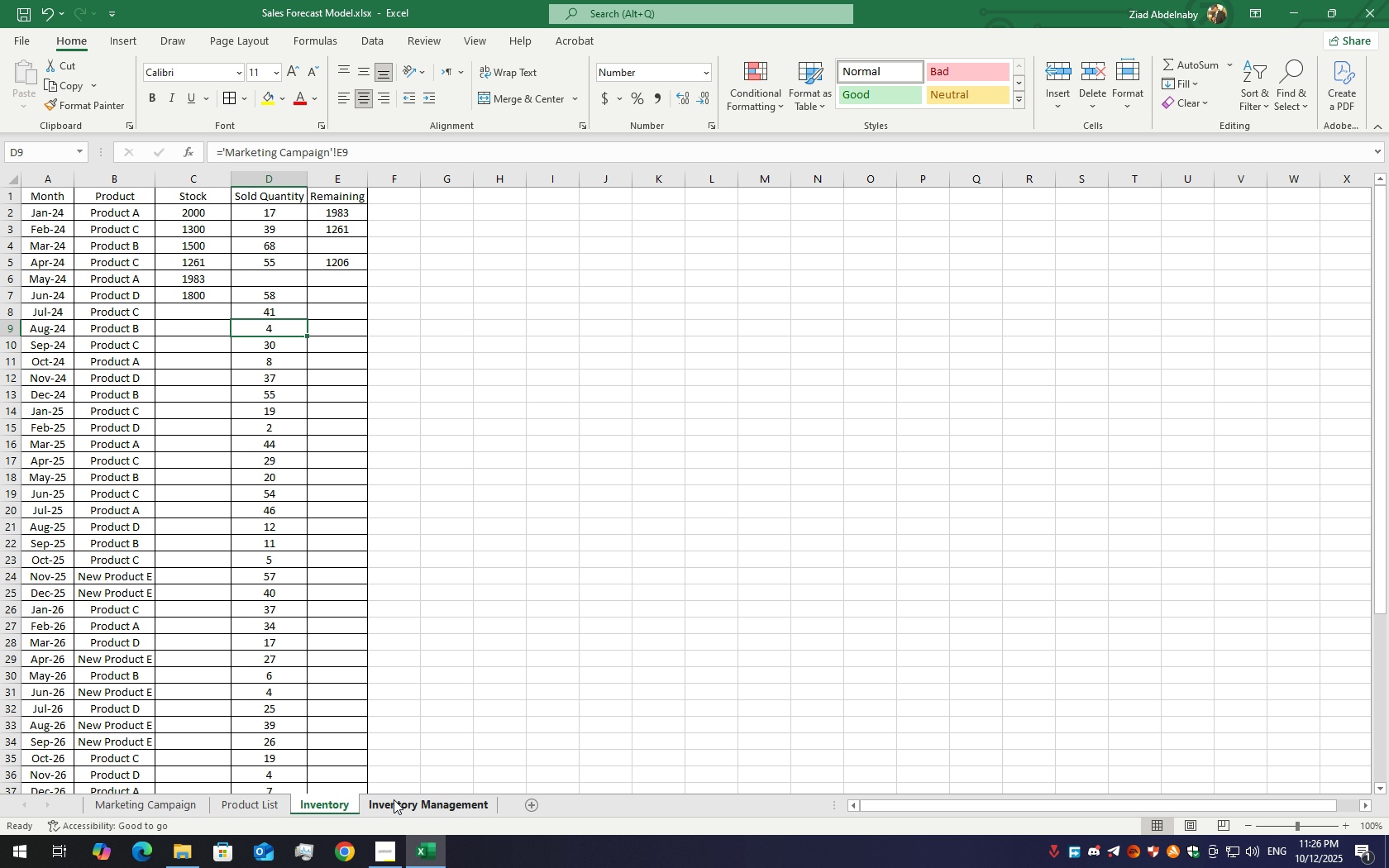 
wait(11.46)
 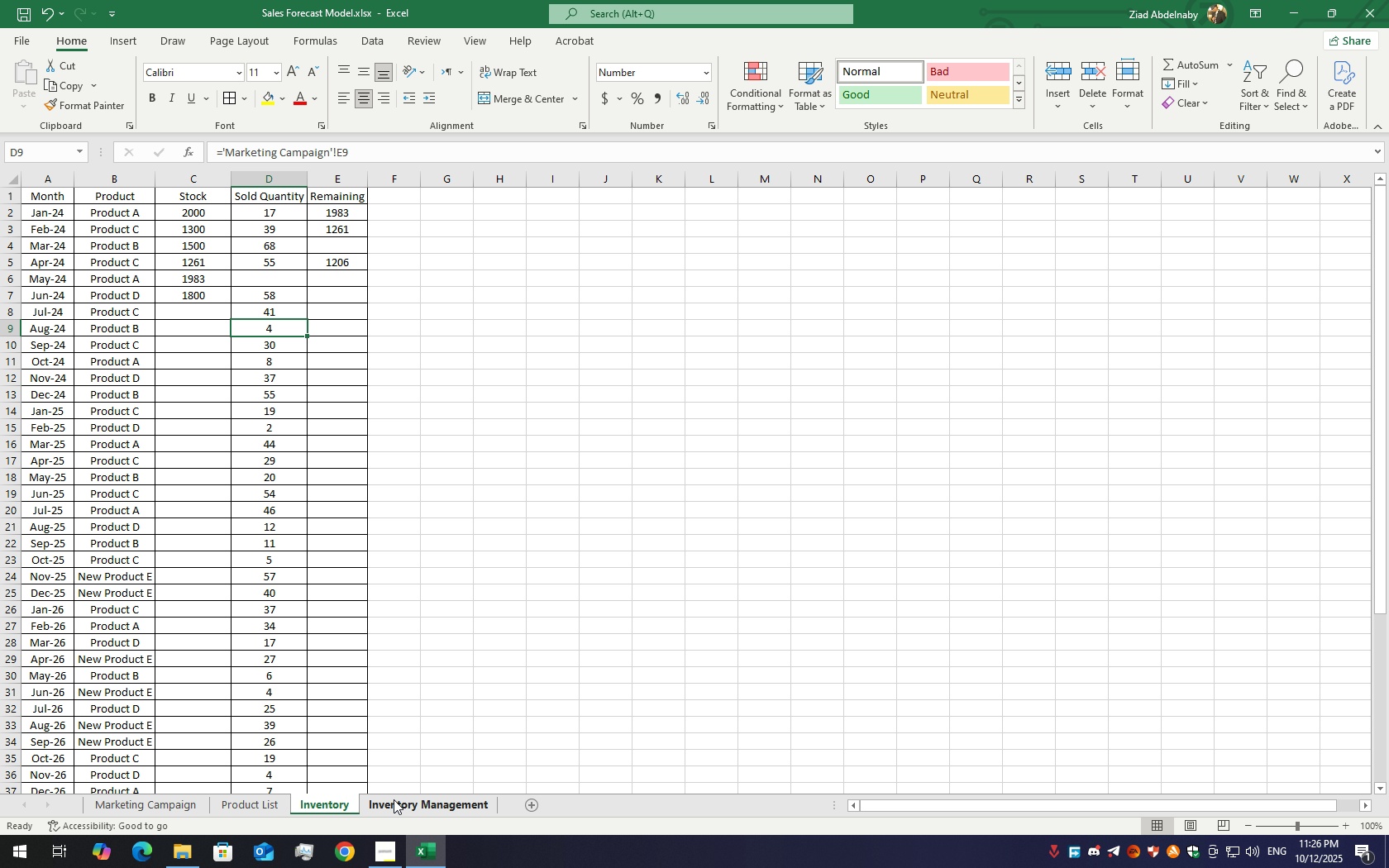 
left_click([431, 791])
 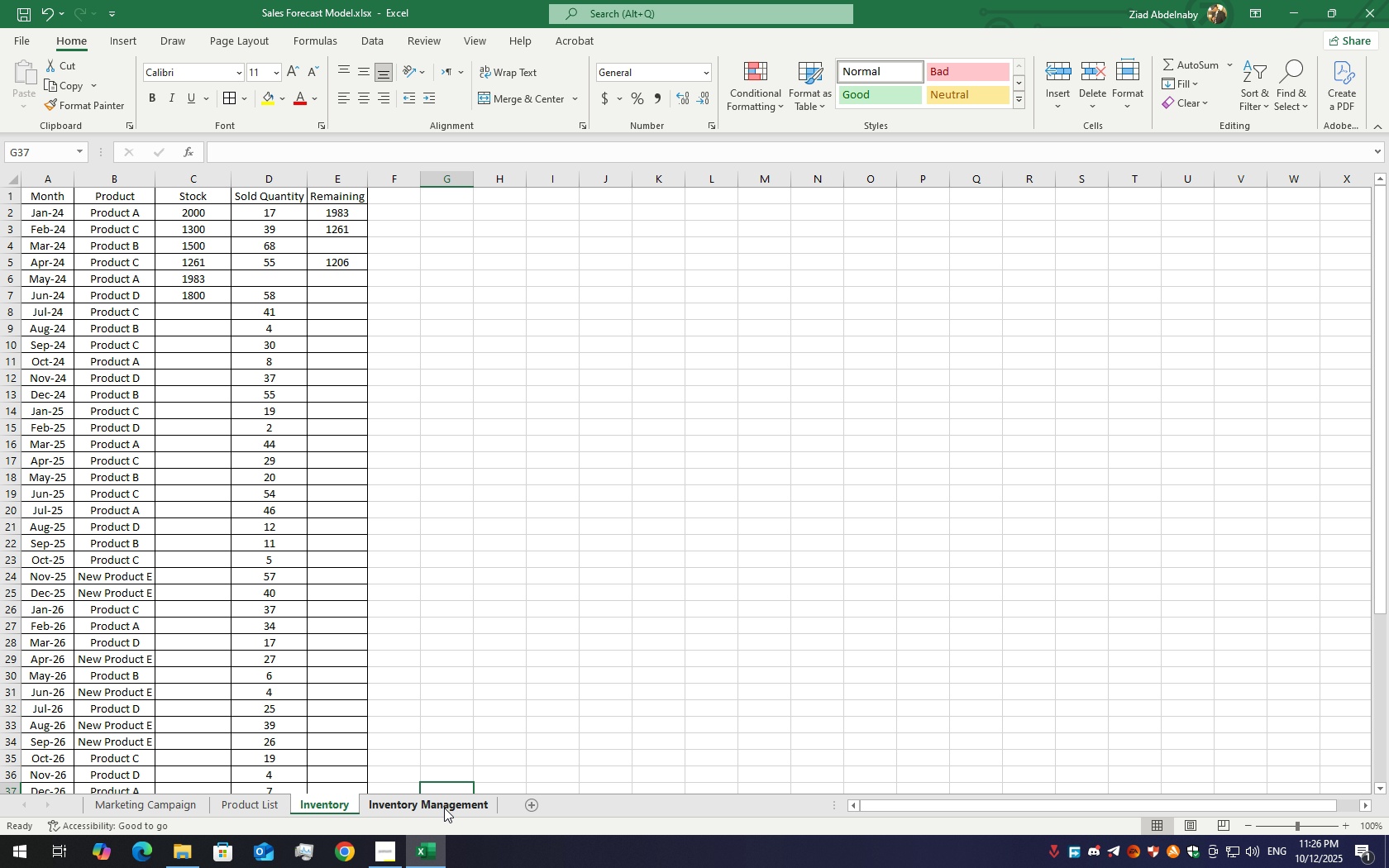 
left_click([444, 808])
 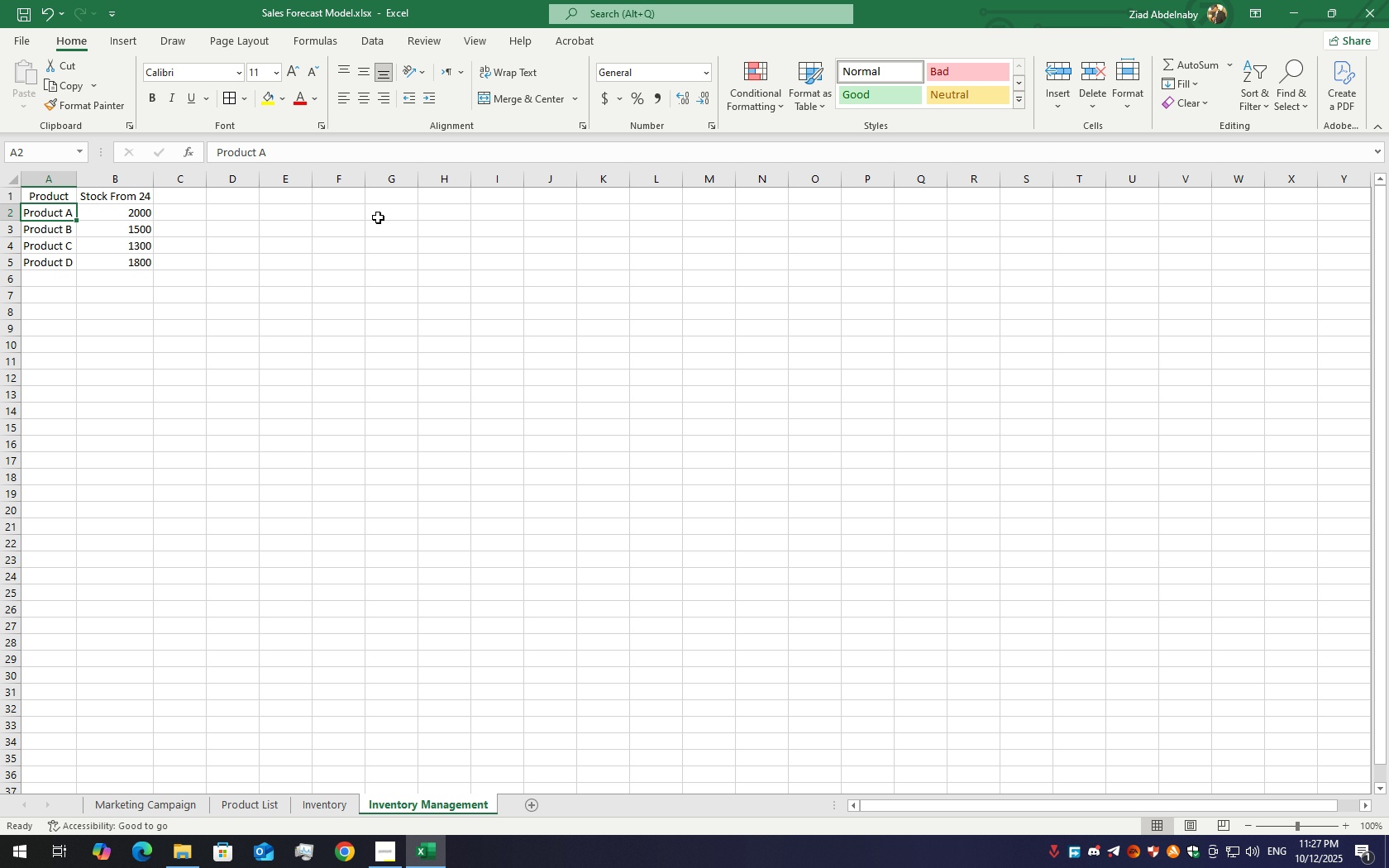 
left_click([351, 215])
 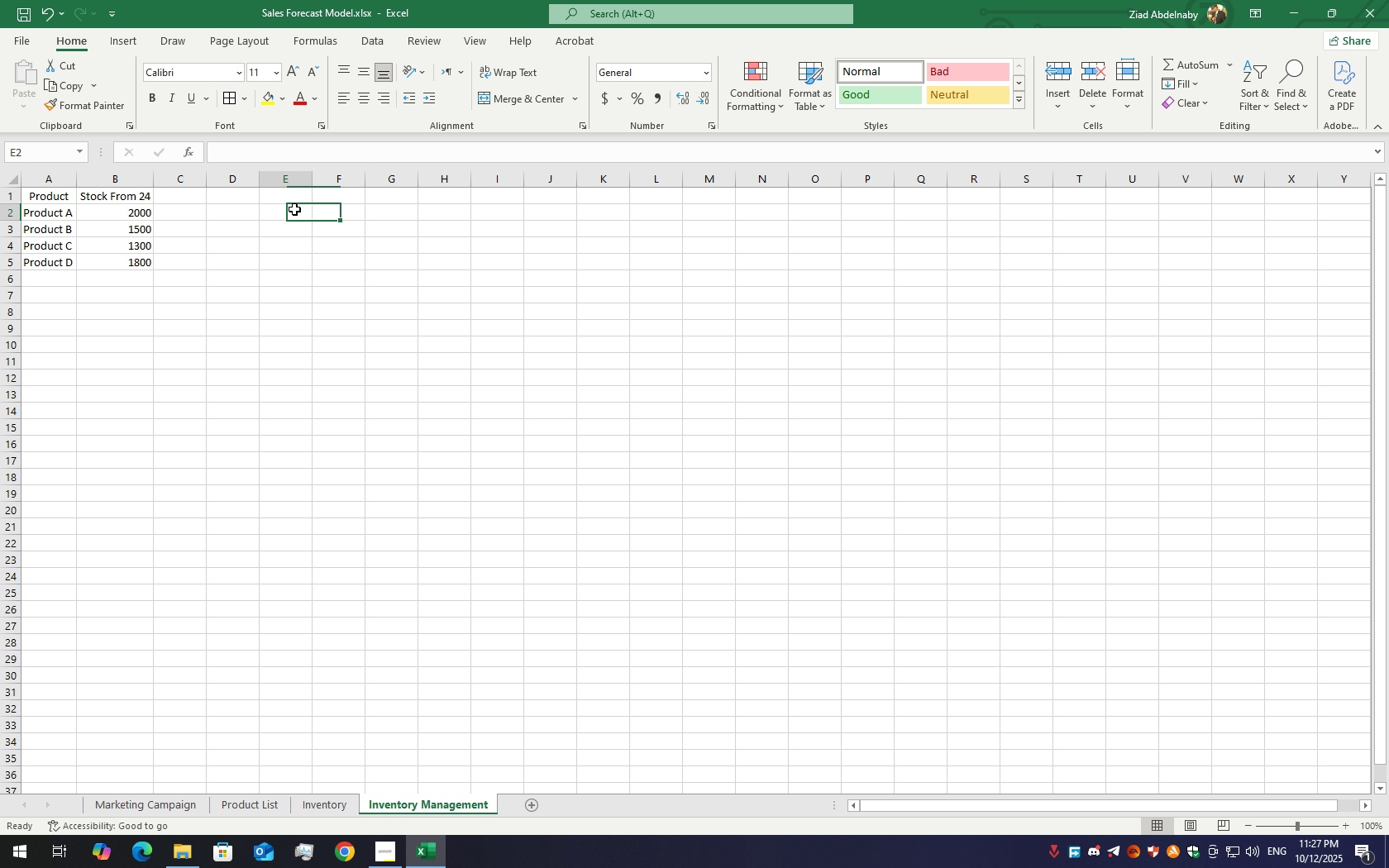 
left_click([294, 209])
 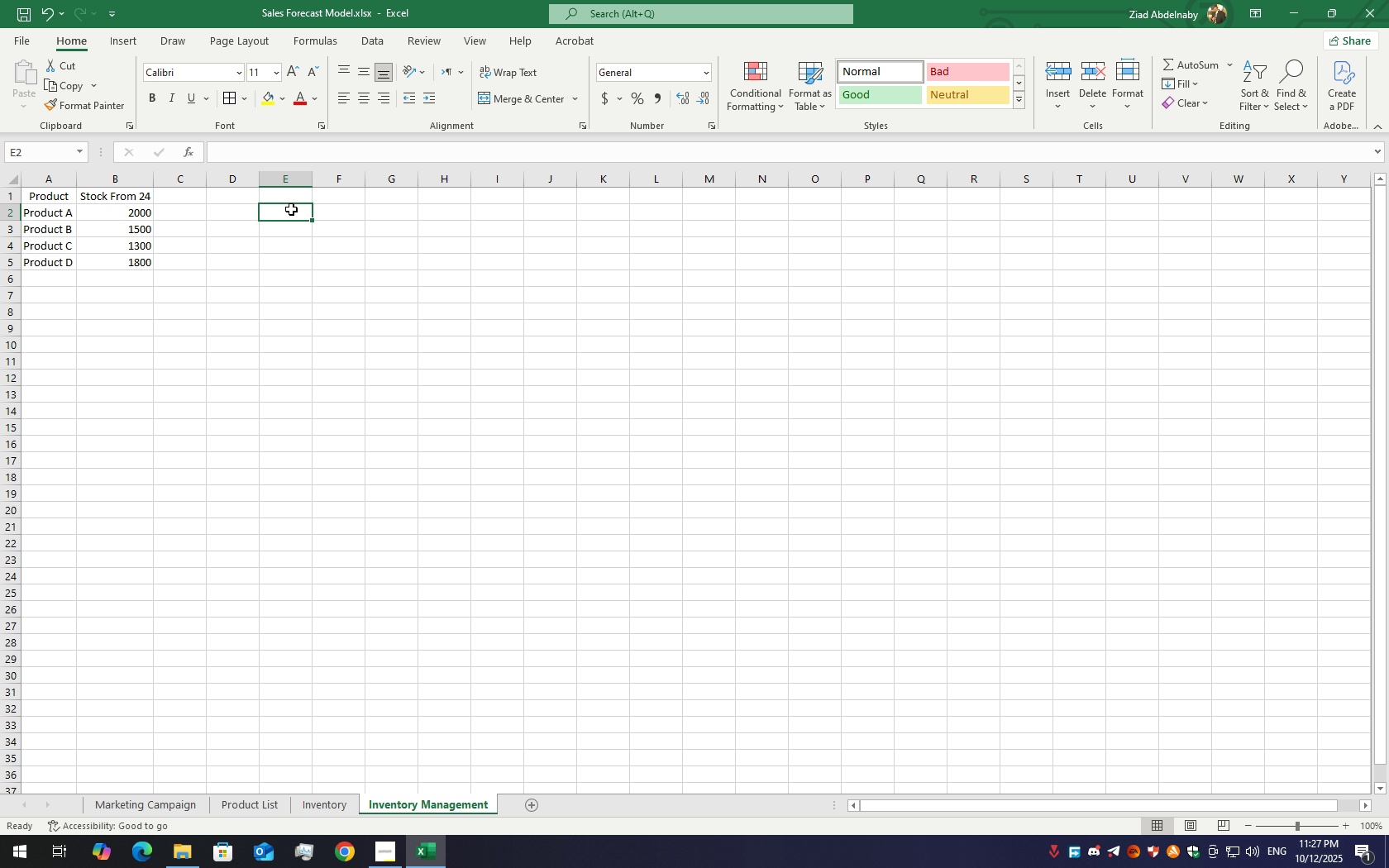 
double_click([291, 209])
 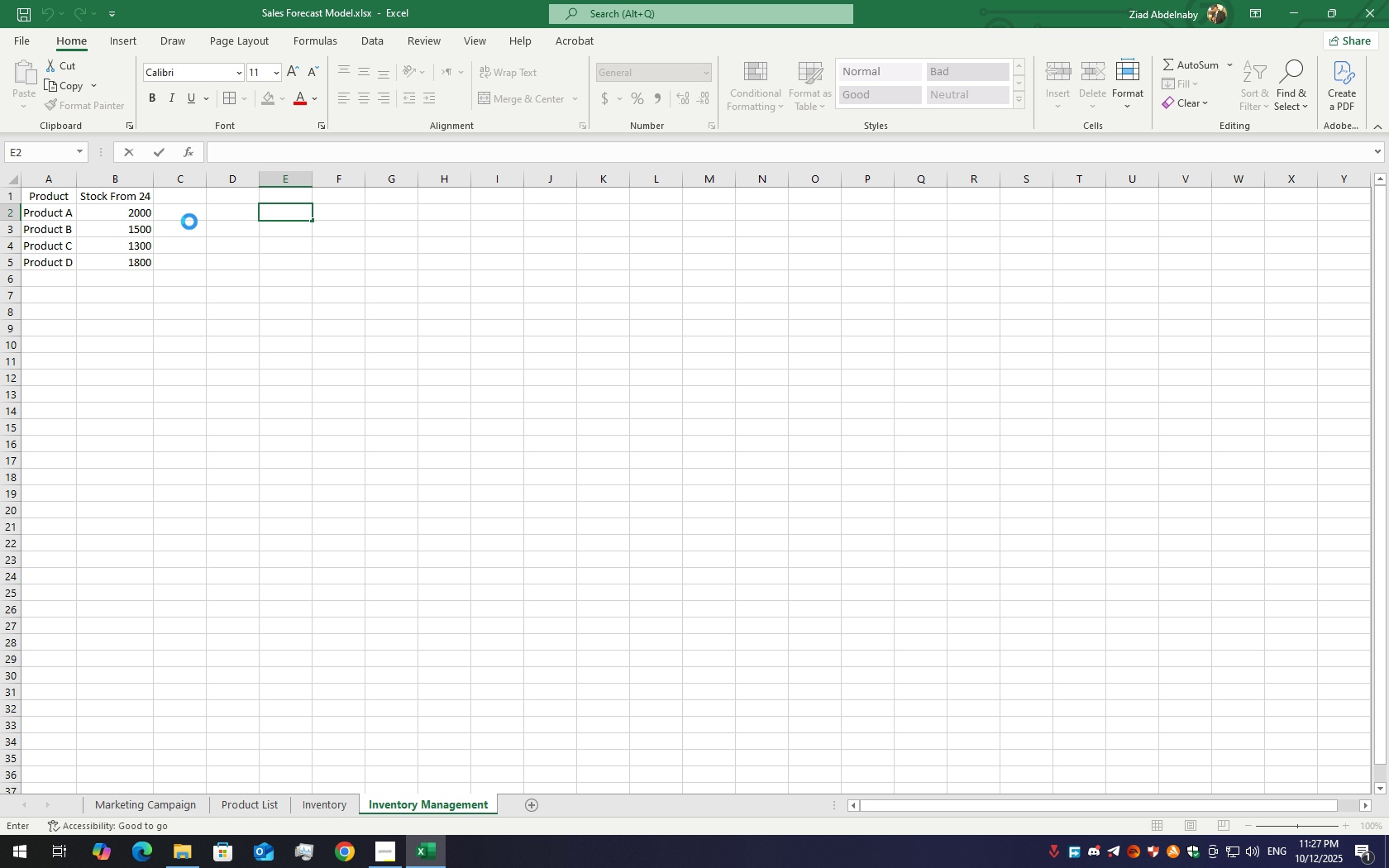 
left_click([189, 222])
 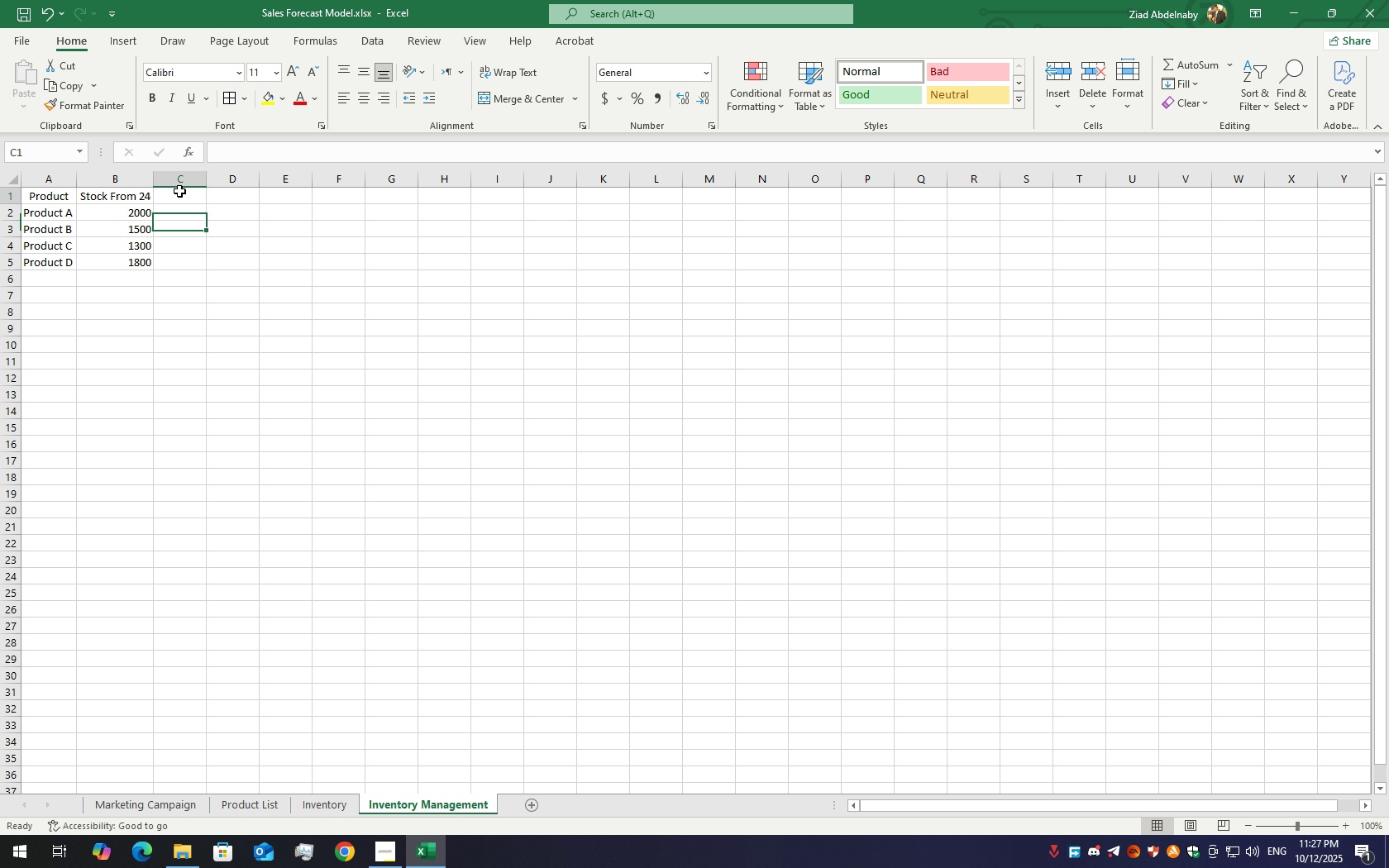 
left_click([179, 191])
 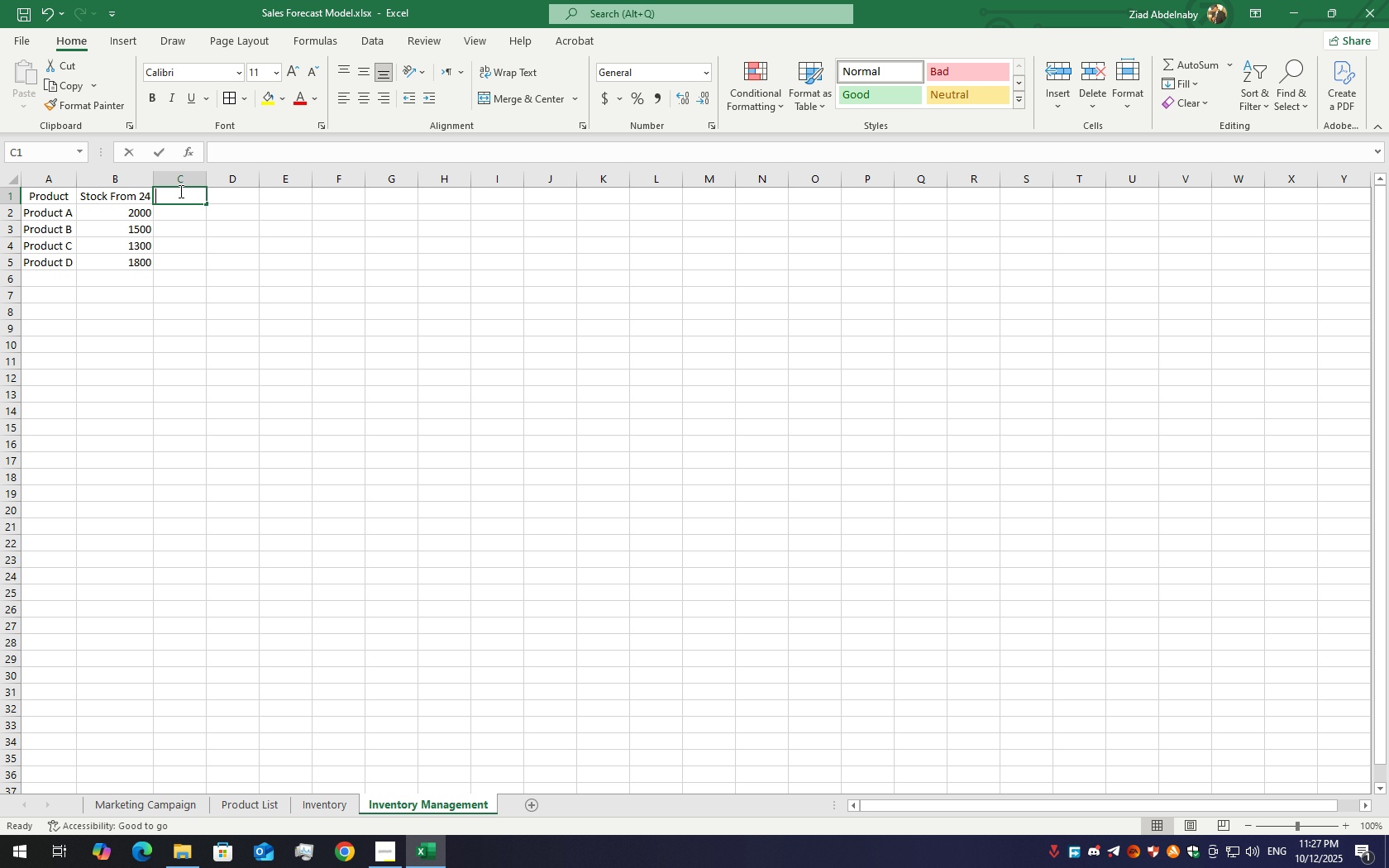 
double_click([179, 191])
 